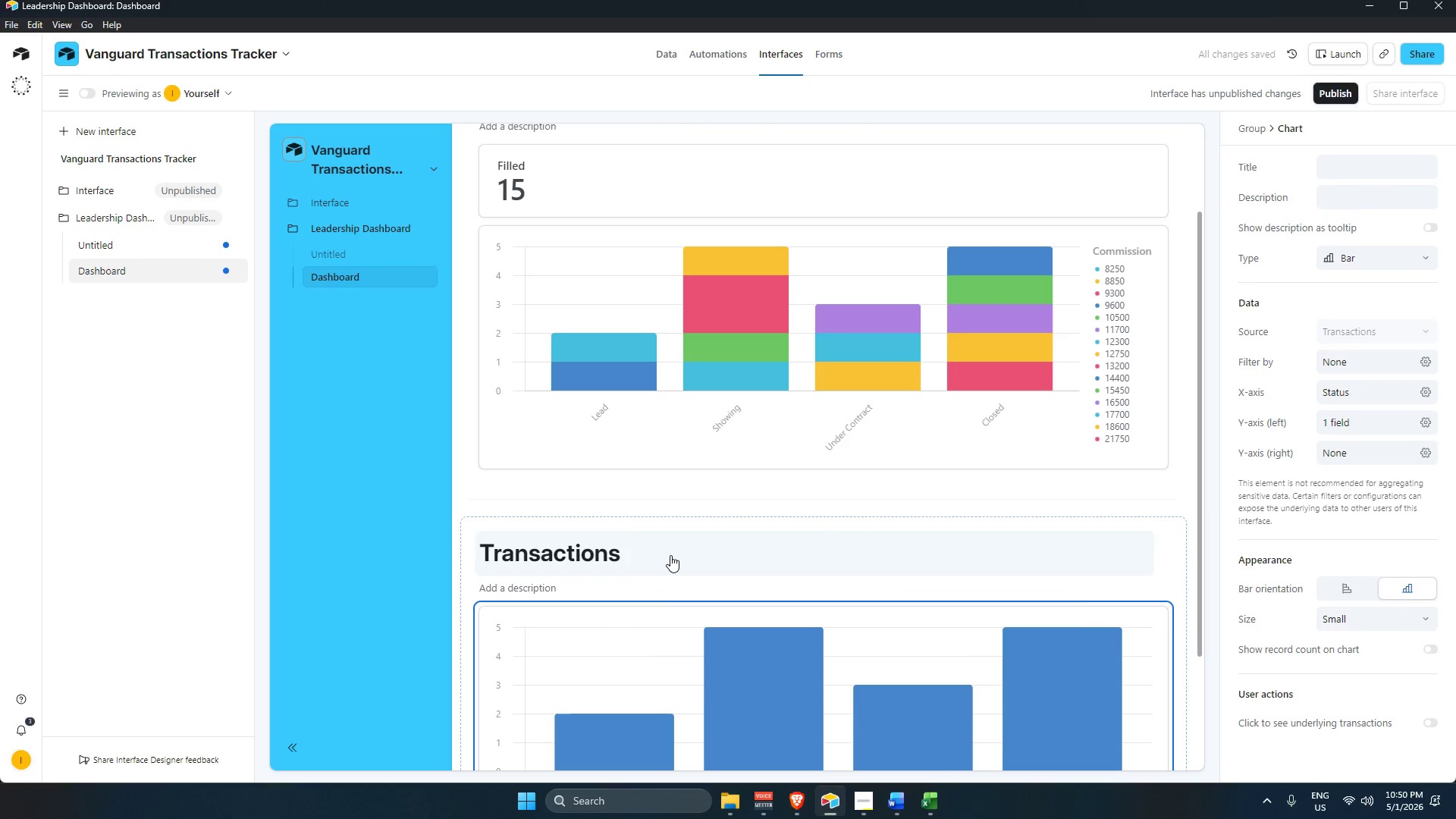 
scroll: coordinate [670, 556], scroll_direction: down, amount: 3.0
 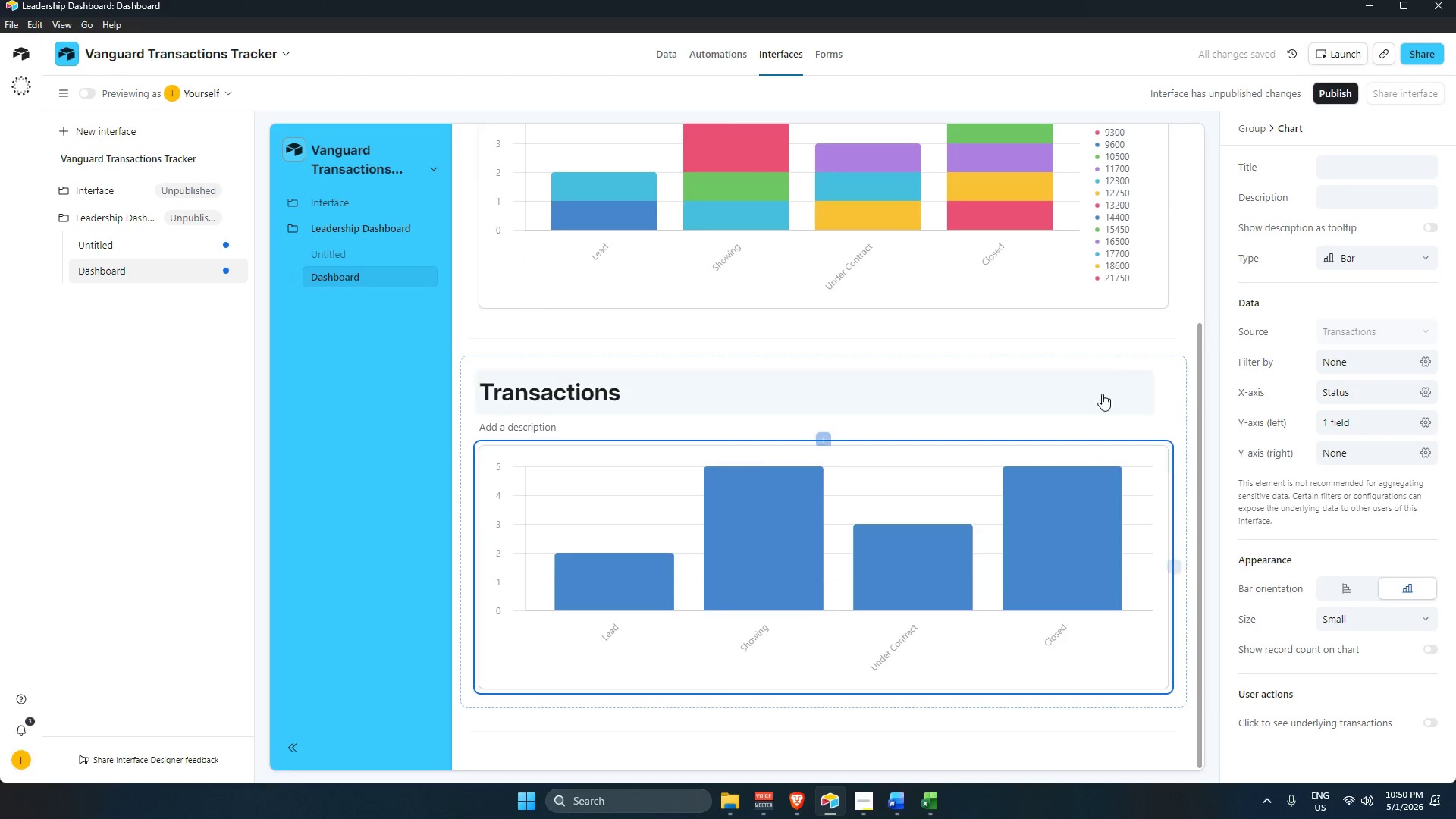 
left_click([1101, 380])
 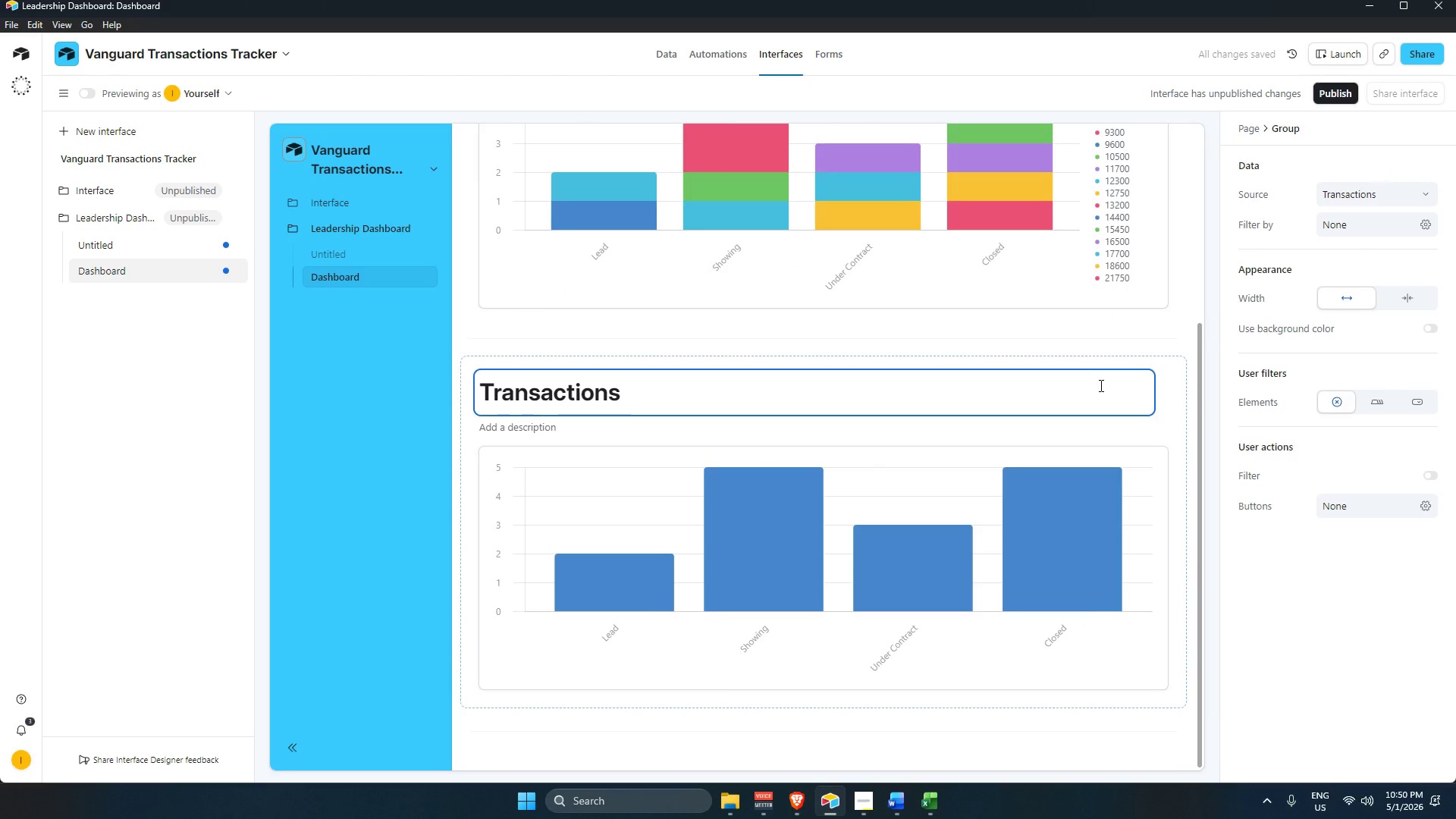 
key(Backspace)
 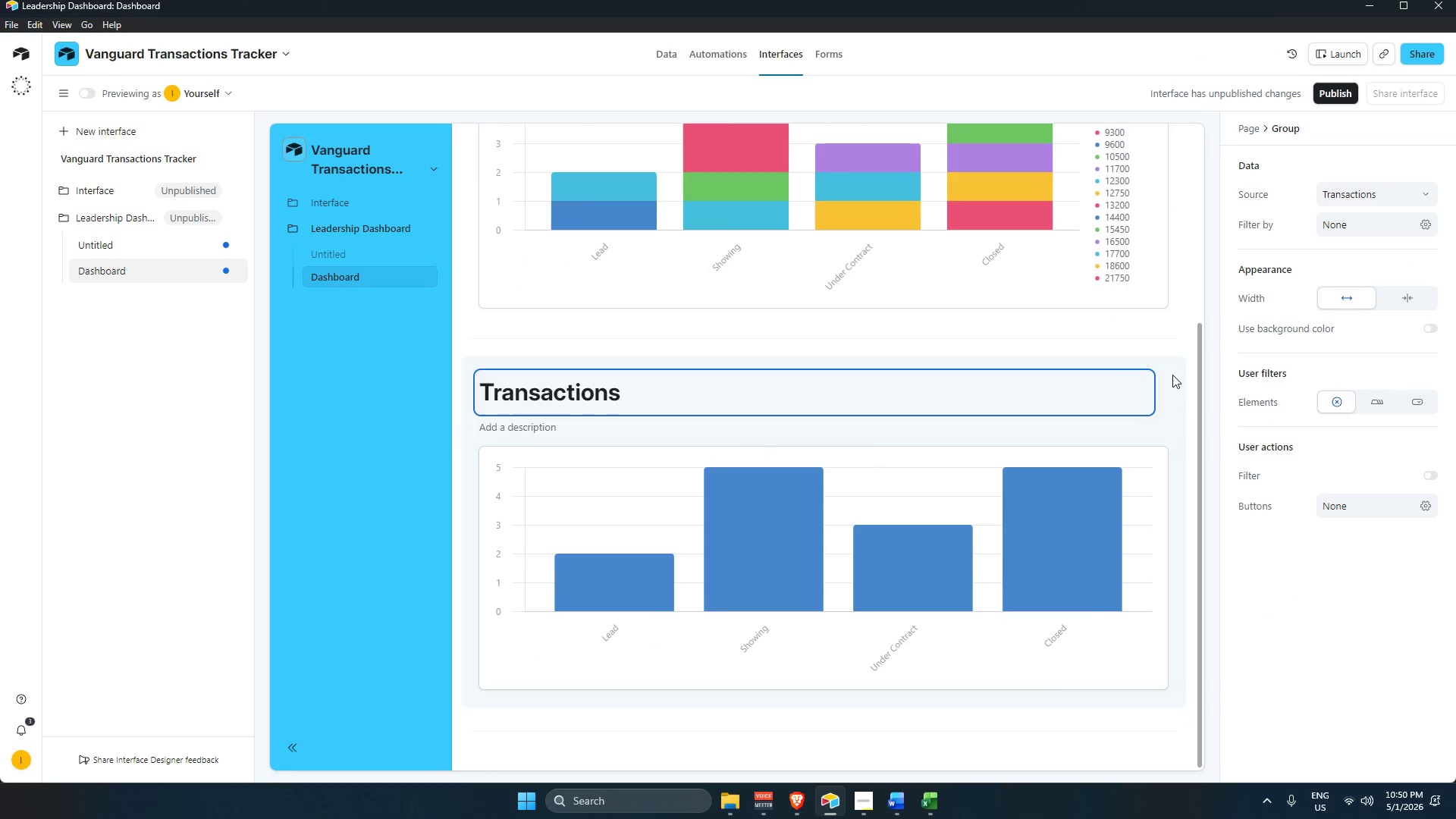 
key(Backspace)
 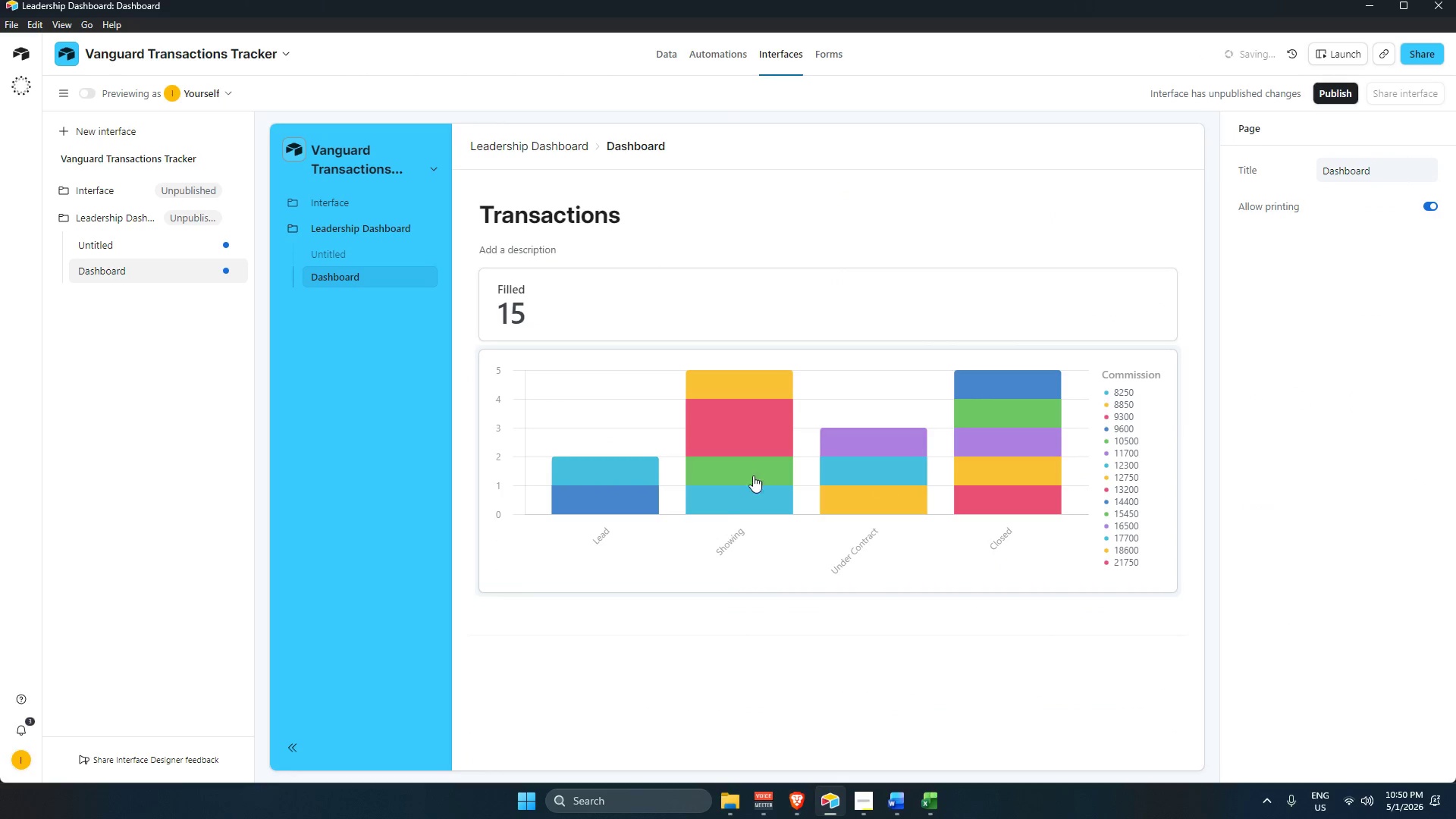 
scroll: coordinate [785, 668], scroll_direction: up, amount: 3.0
 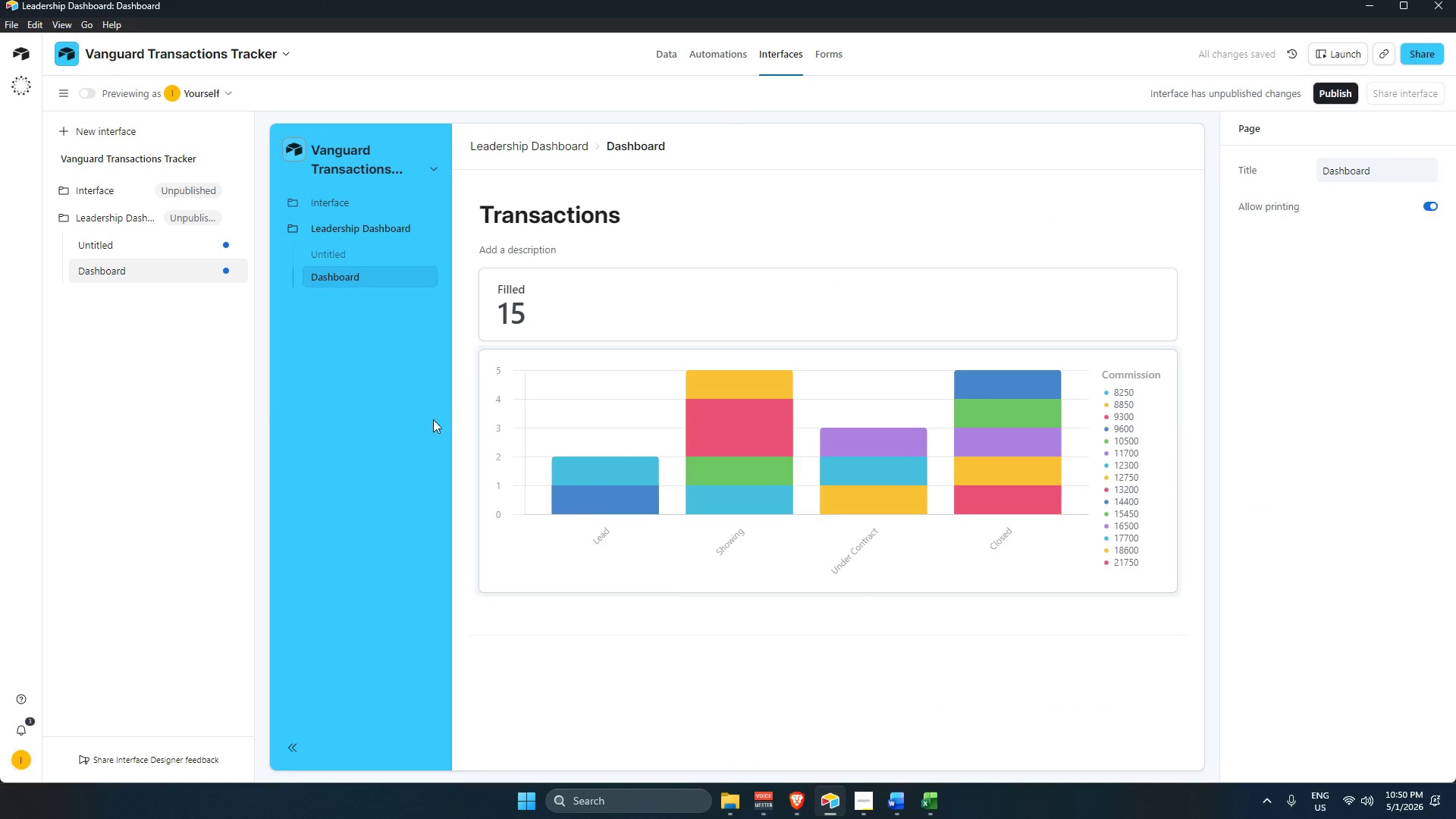 
left_click([364, 384])
 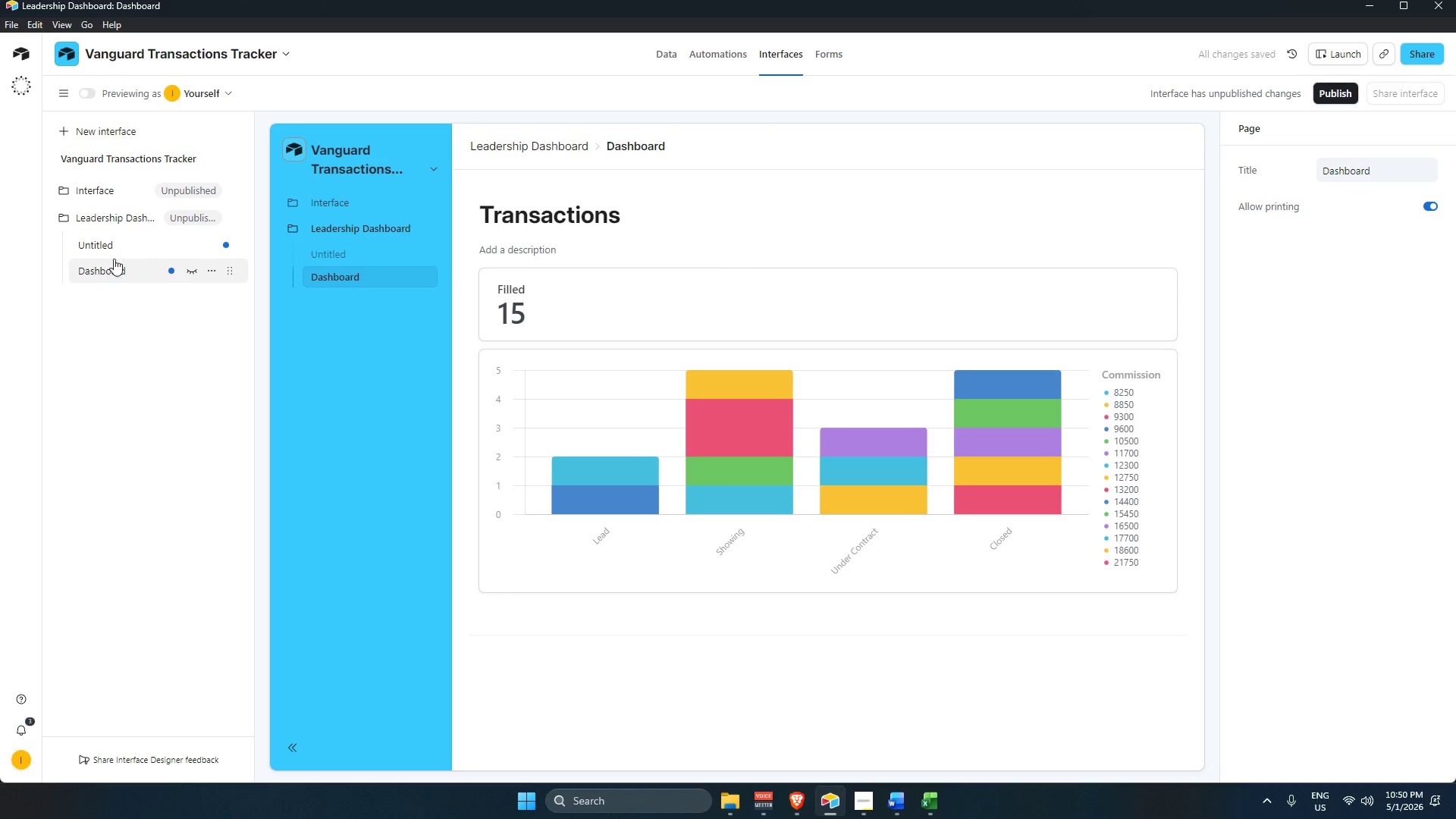 
left_click([214, 243])
 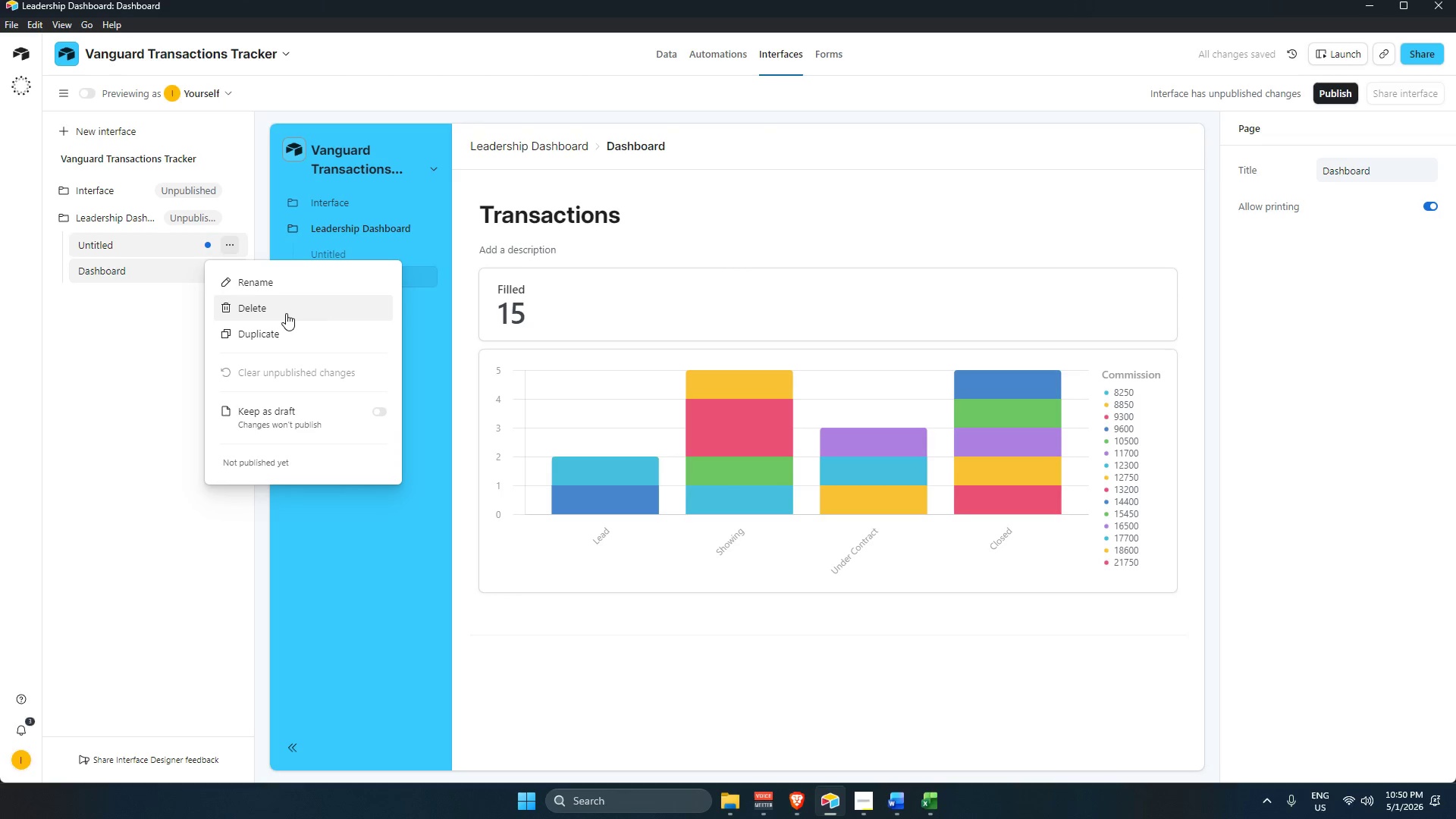 
left_click([286, 312])
 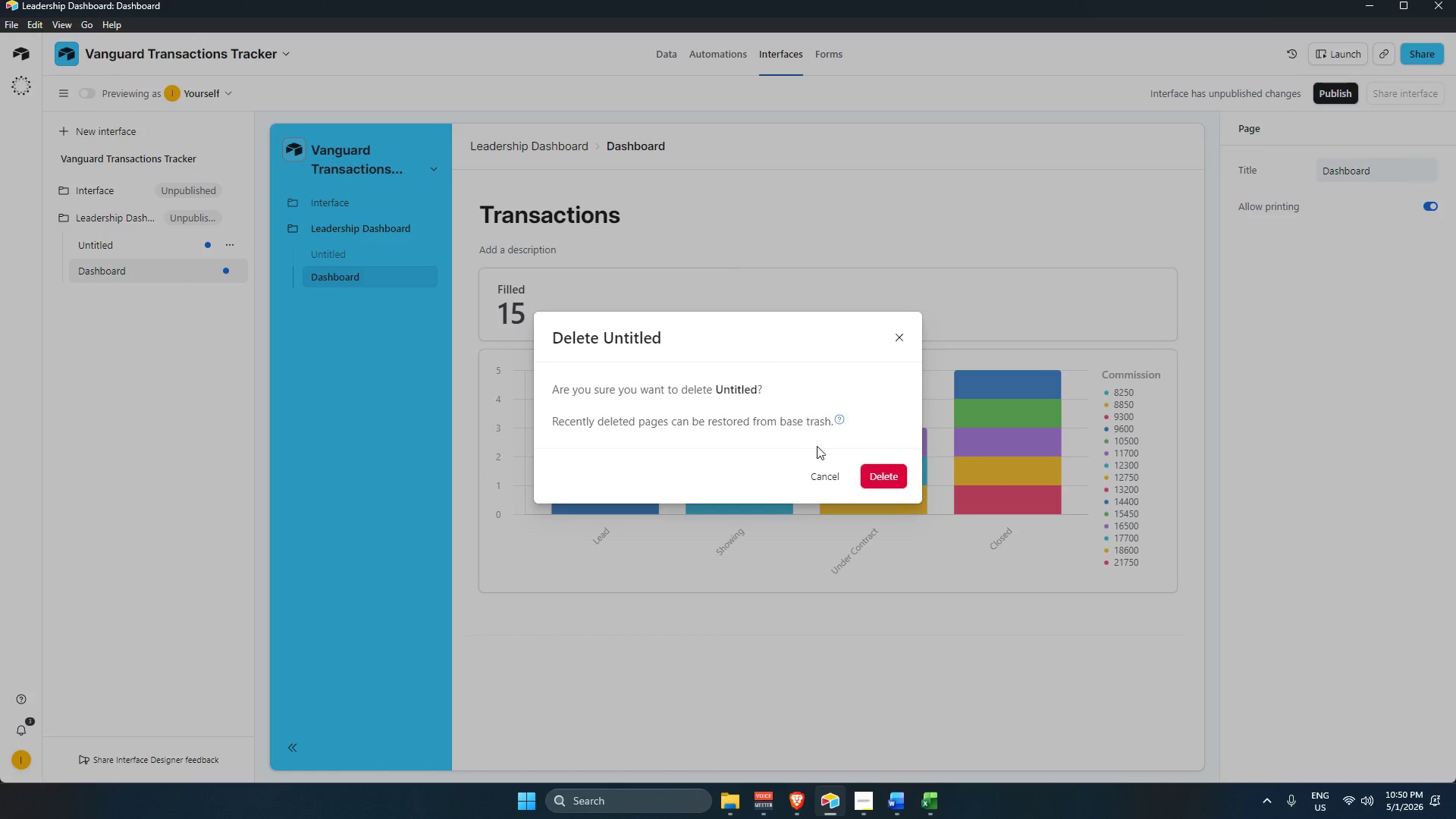 
left_click([886, 468])
 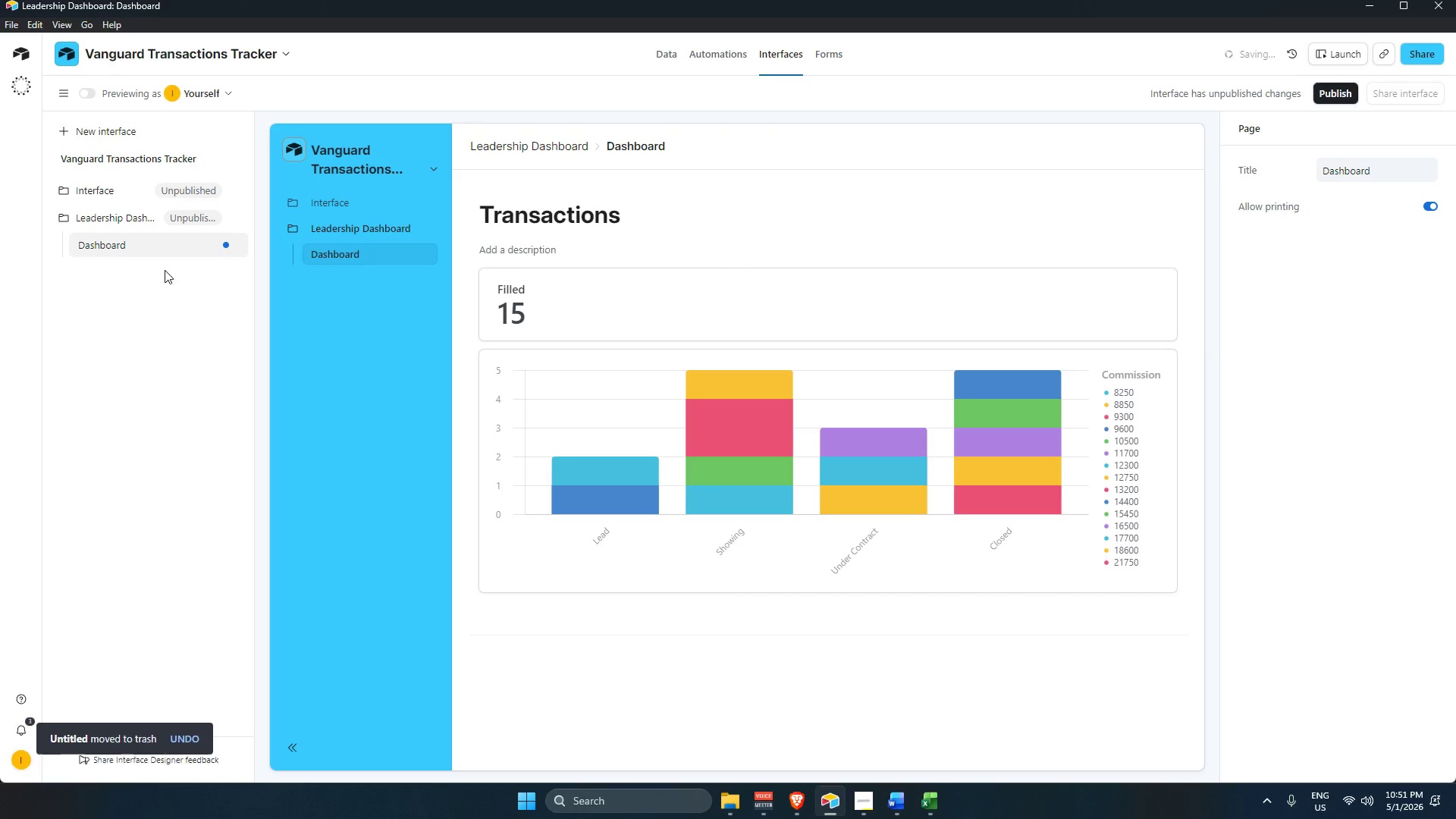 
double_click([146, 240])
 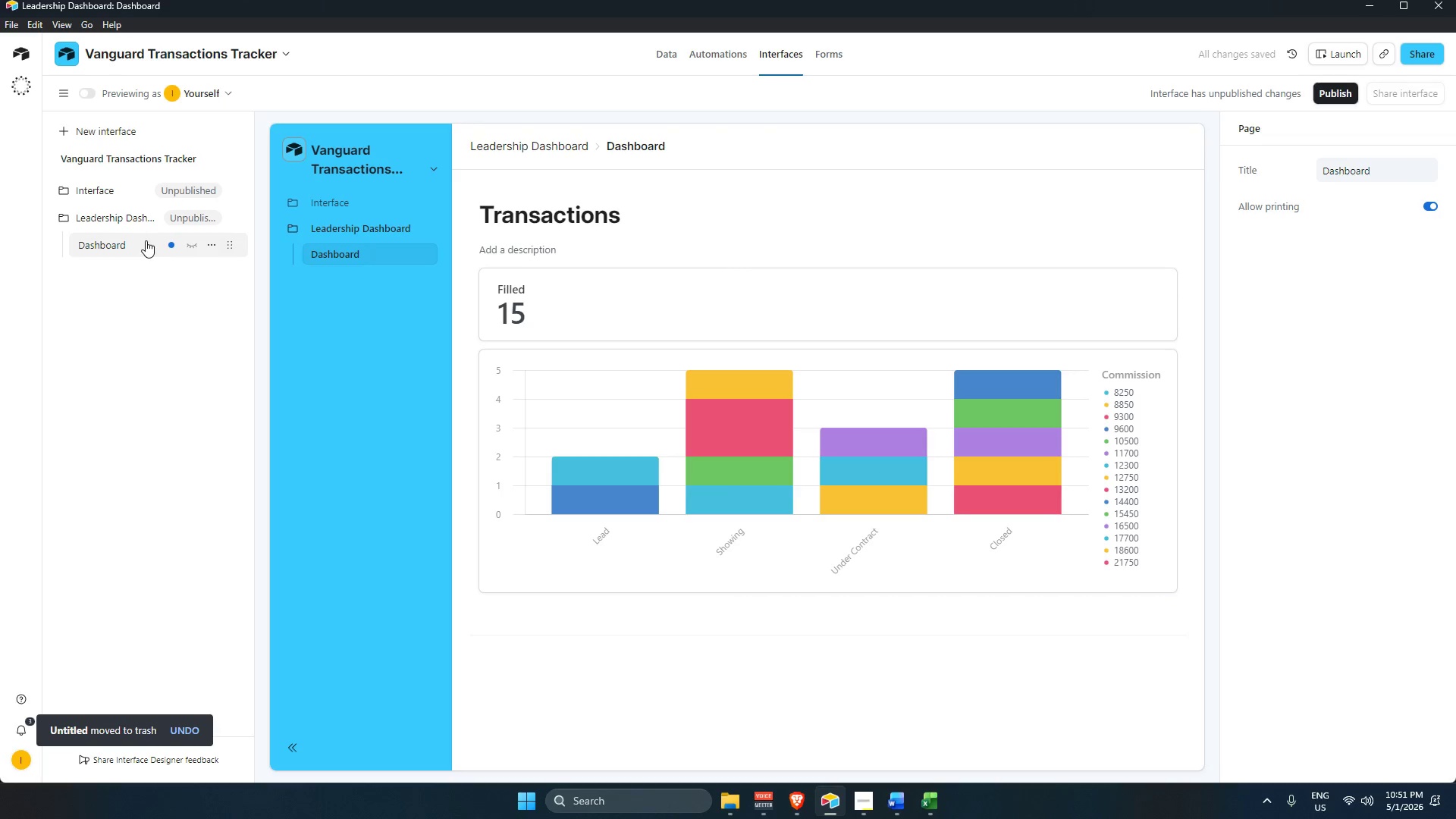 
triple_click([146, 240])
 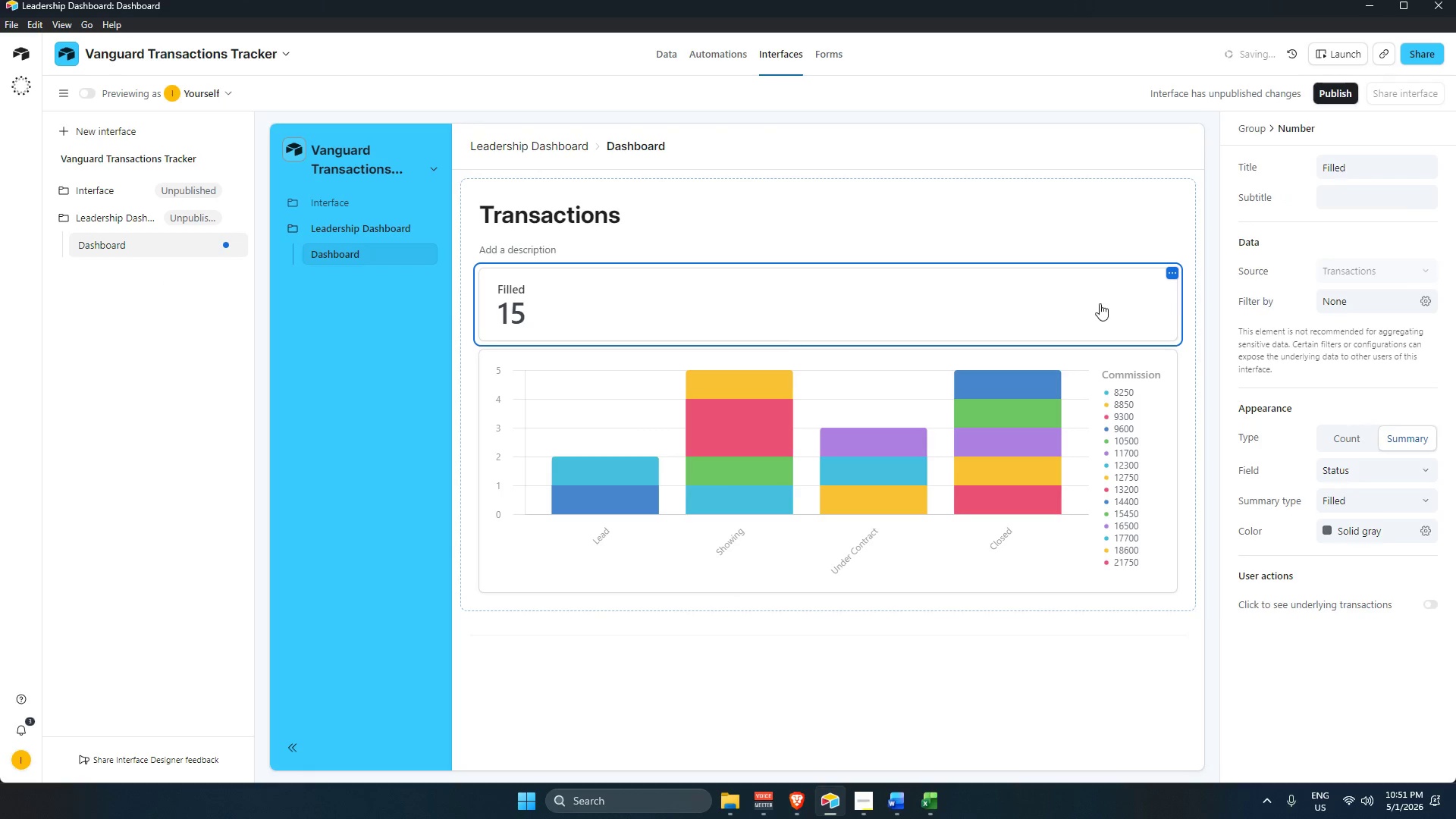 
left_click([1348, 296])
 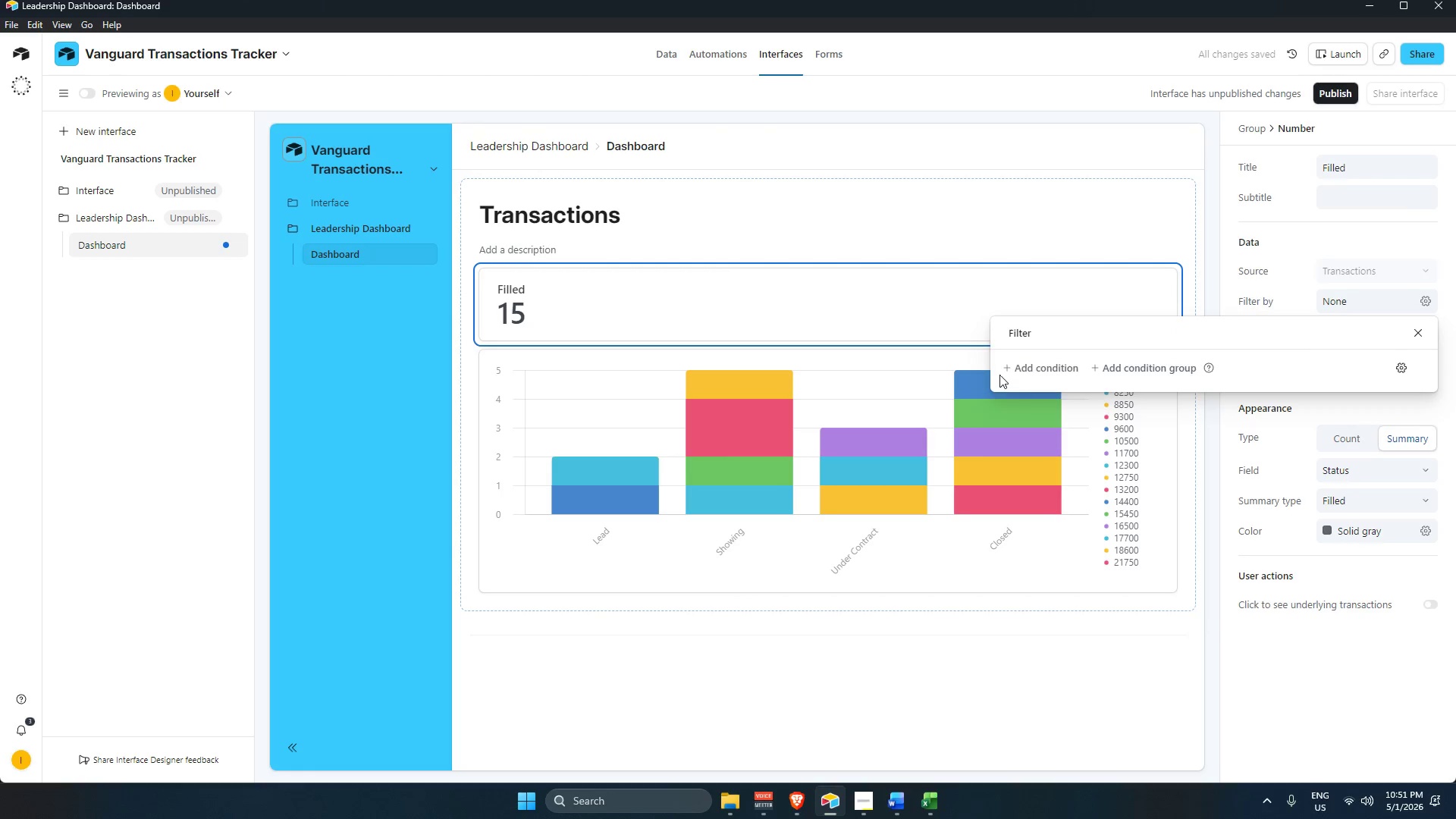 
left_click([1021, 370])
 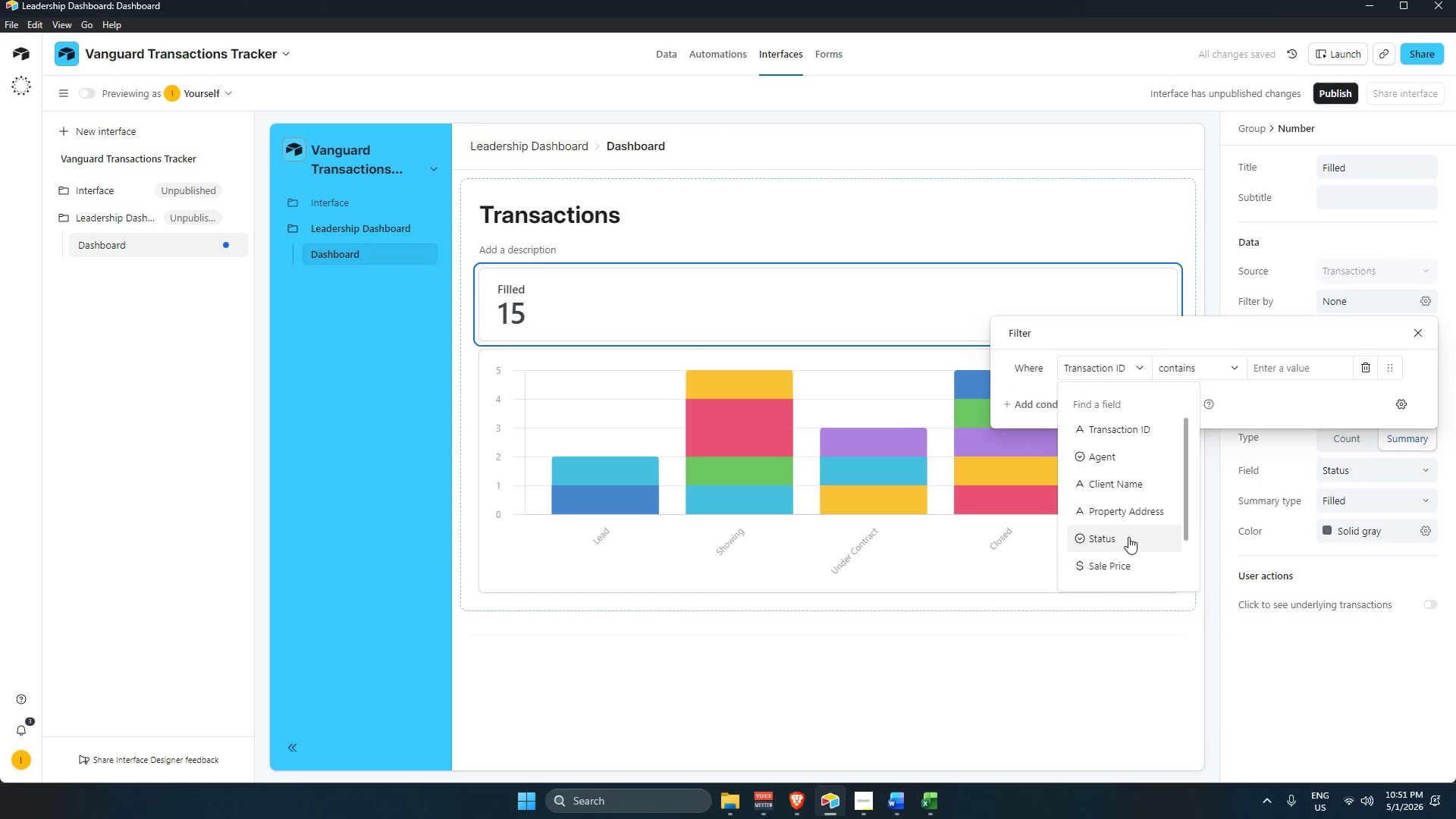 
wait(8.64)
 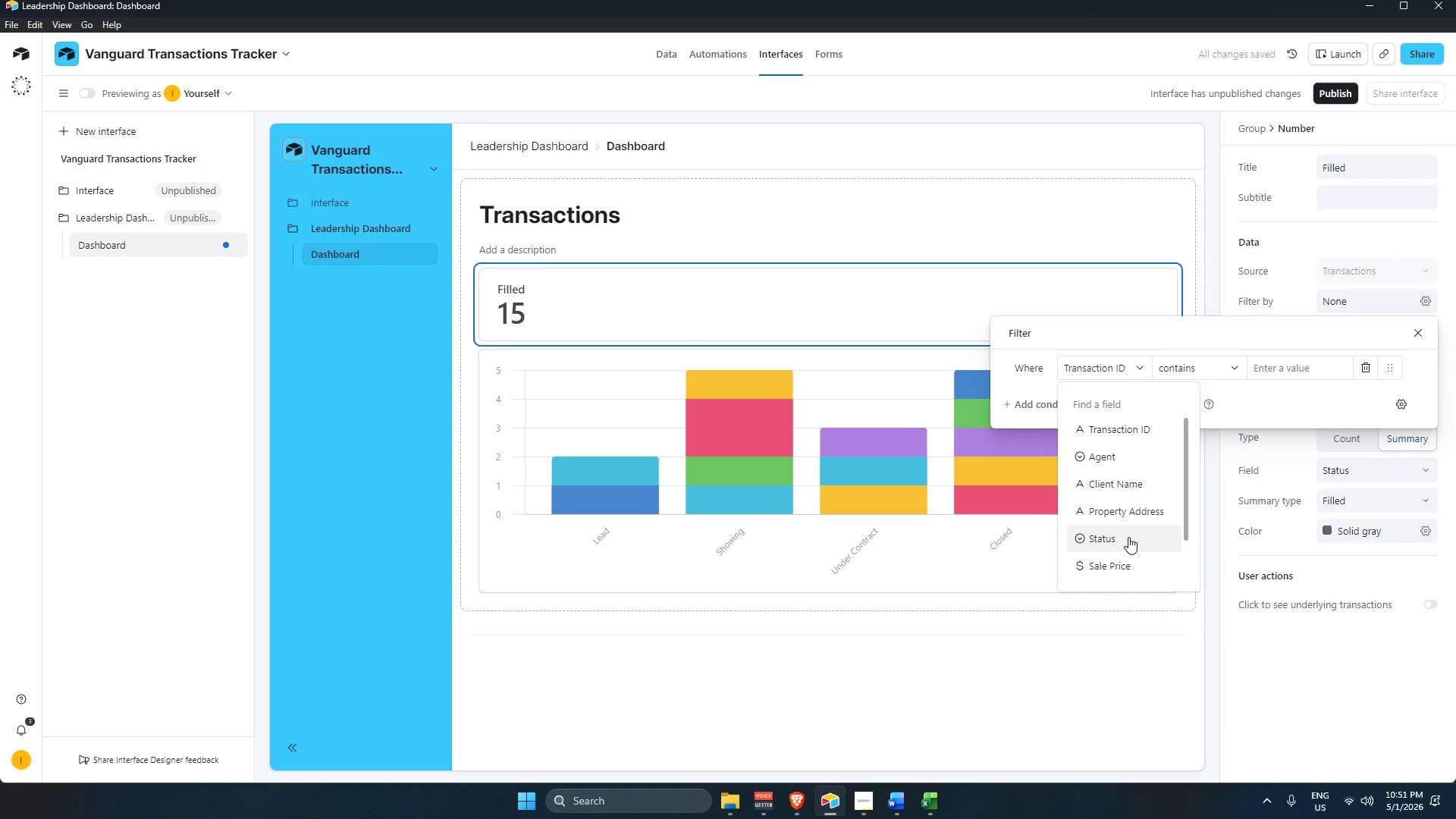 
left_click([1247, 510])
 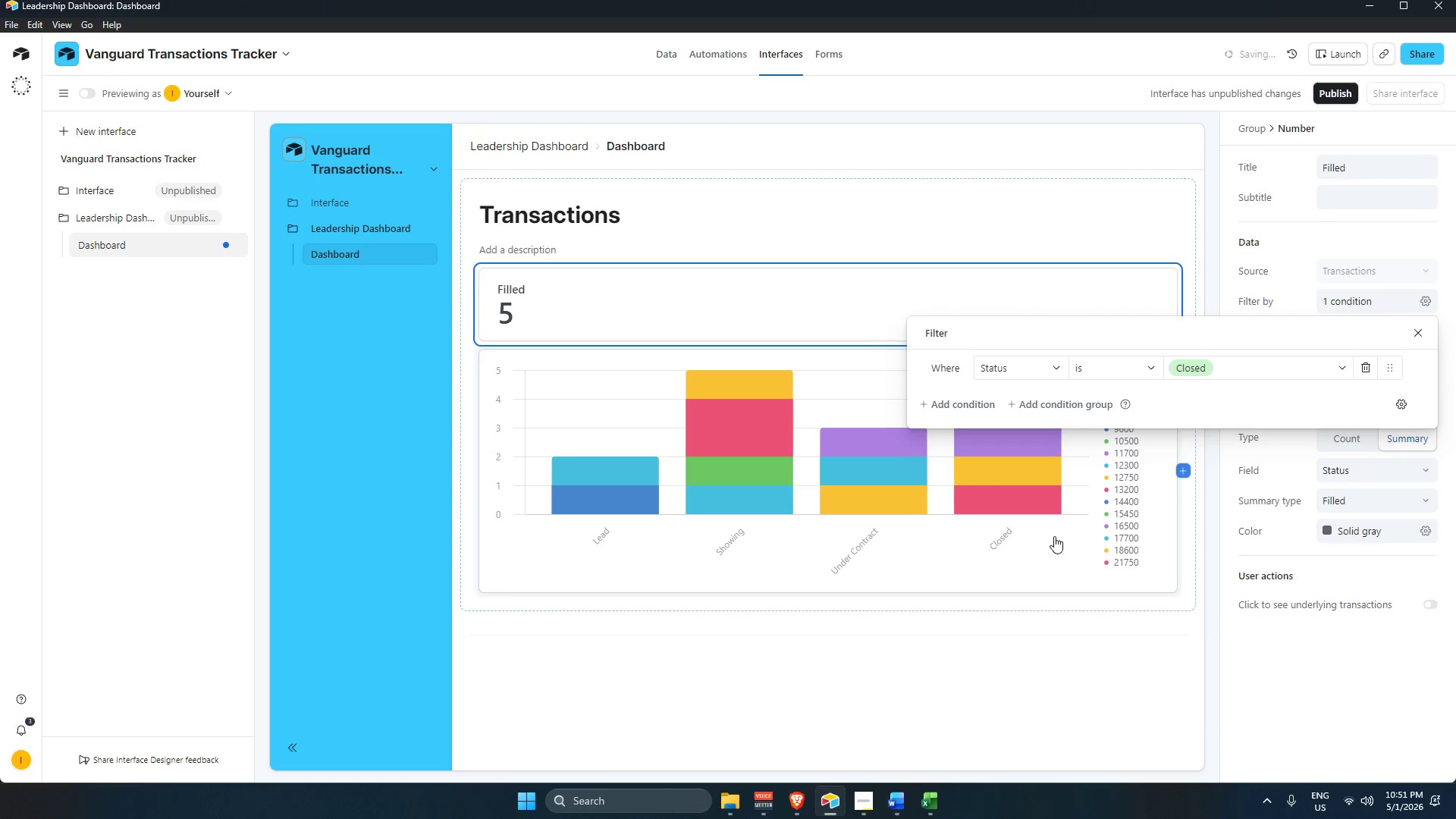 
left_click([404, 403])
 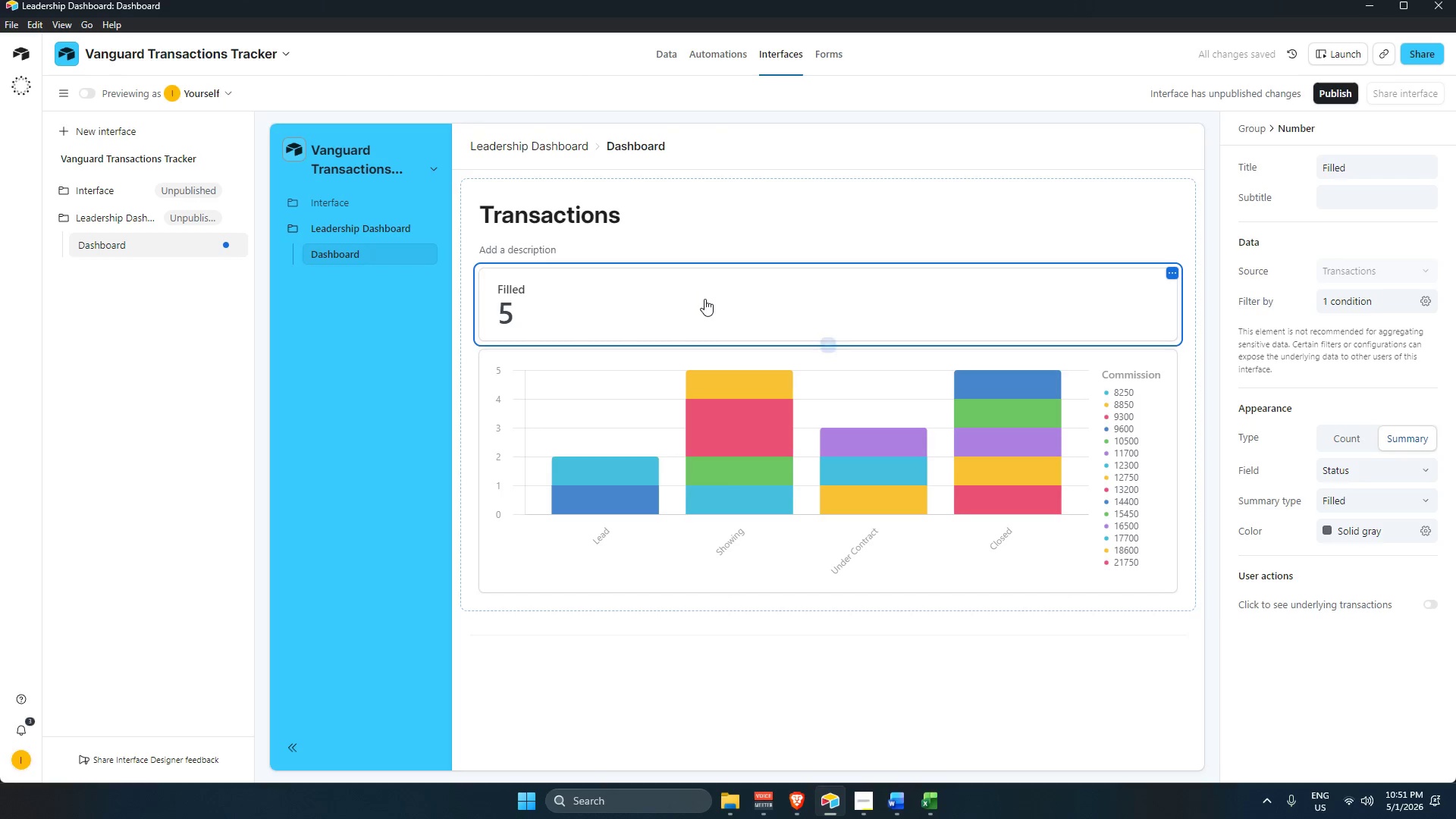 
left_click([704, 299])
 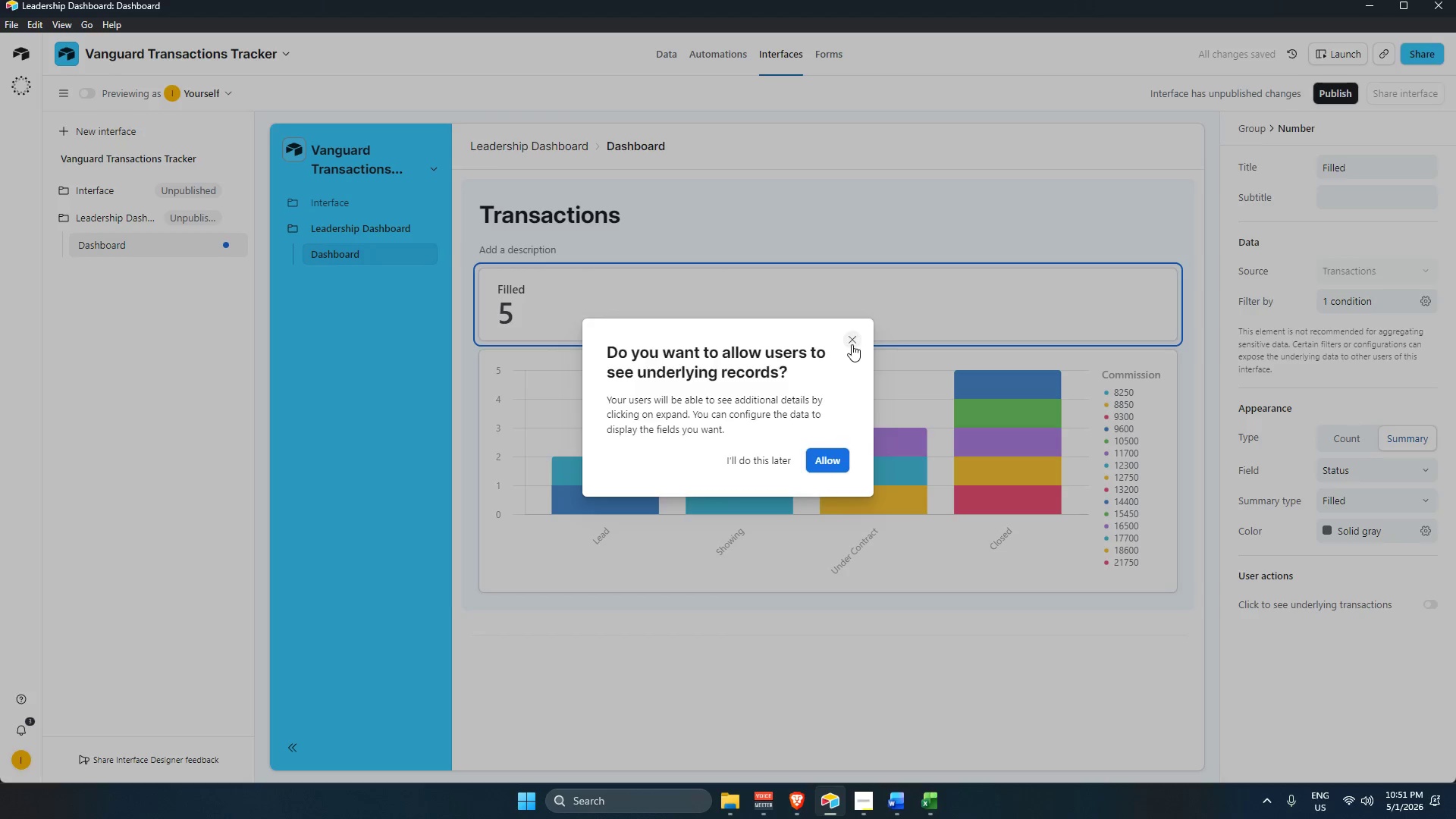 
left_click([412, 383])
 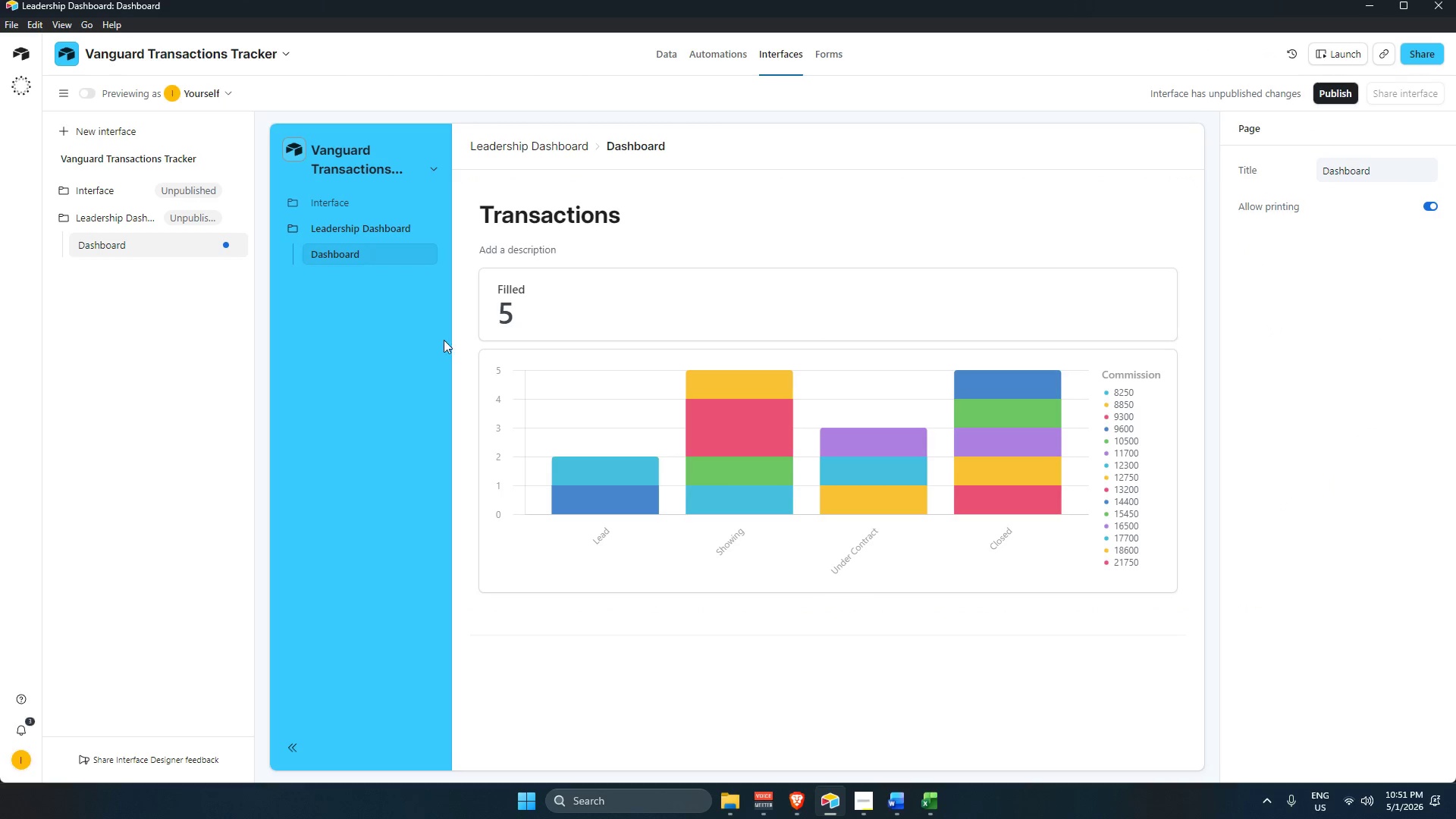 
left_click([999, 462])
 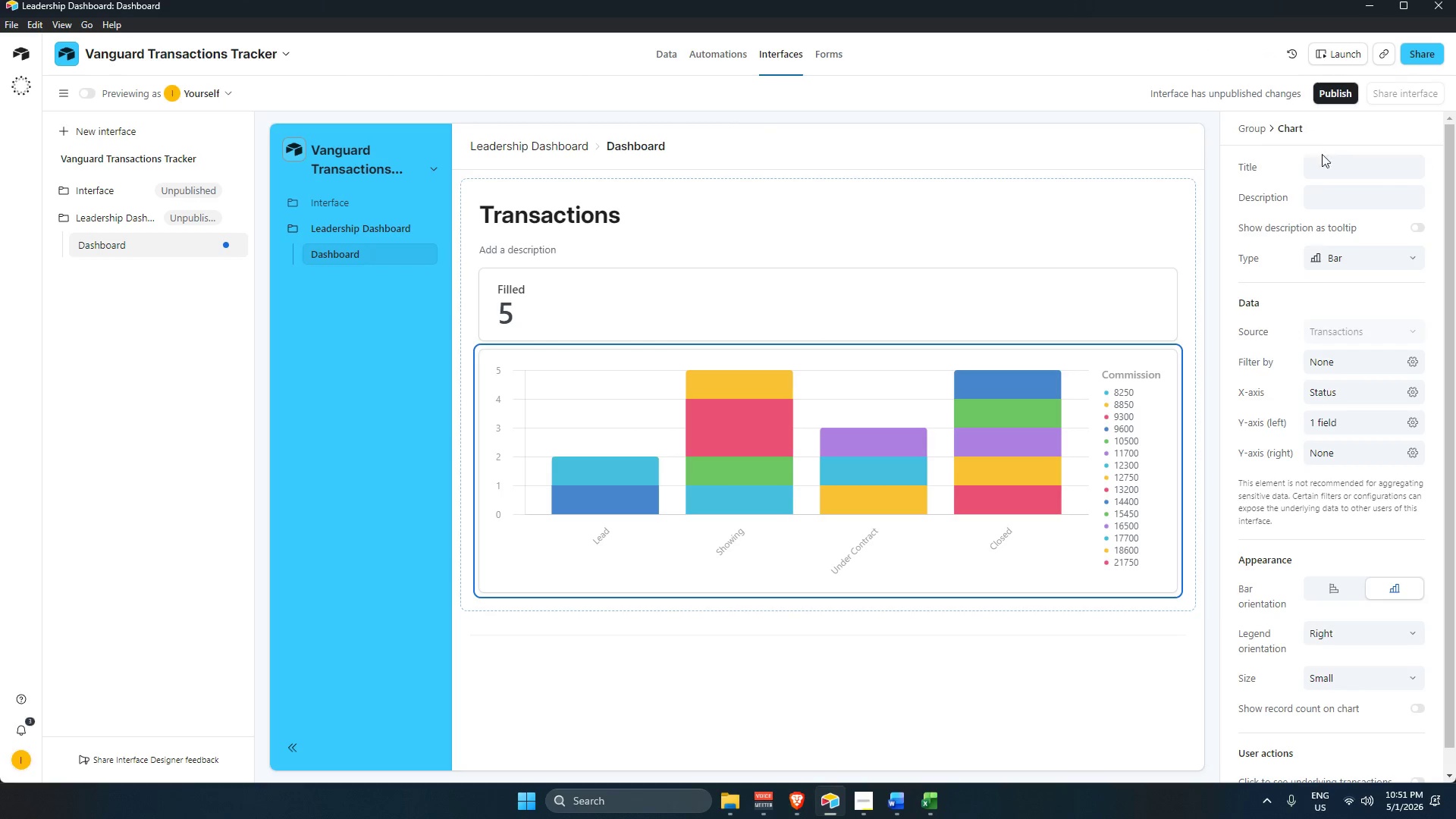 
scroll: coordinate [1369, 367], scroll_direction: up, amount: 3.0
 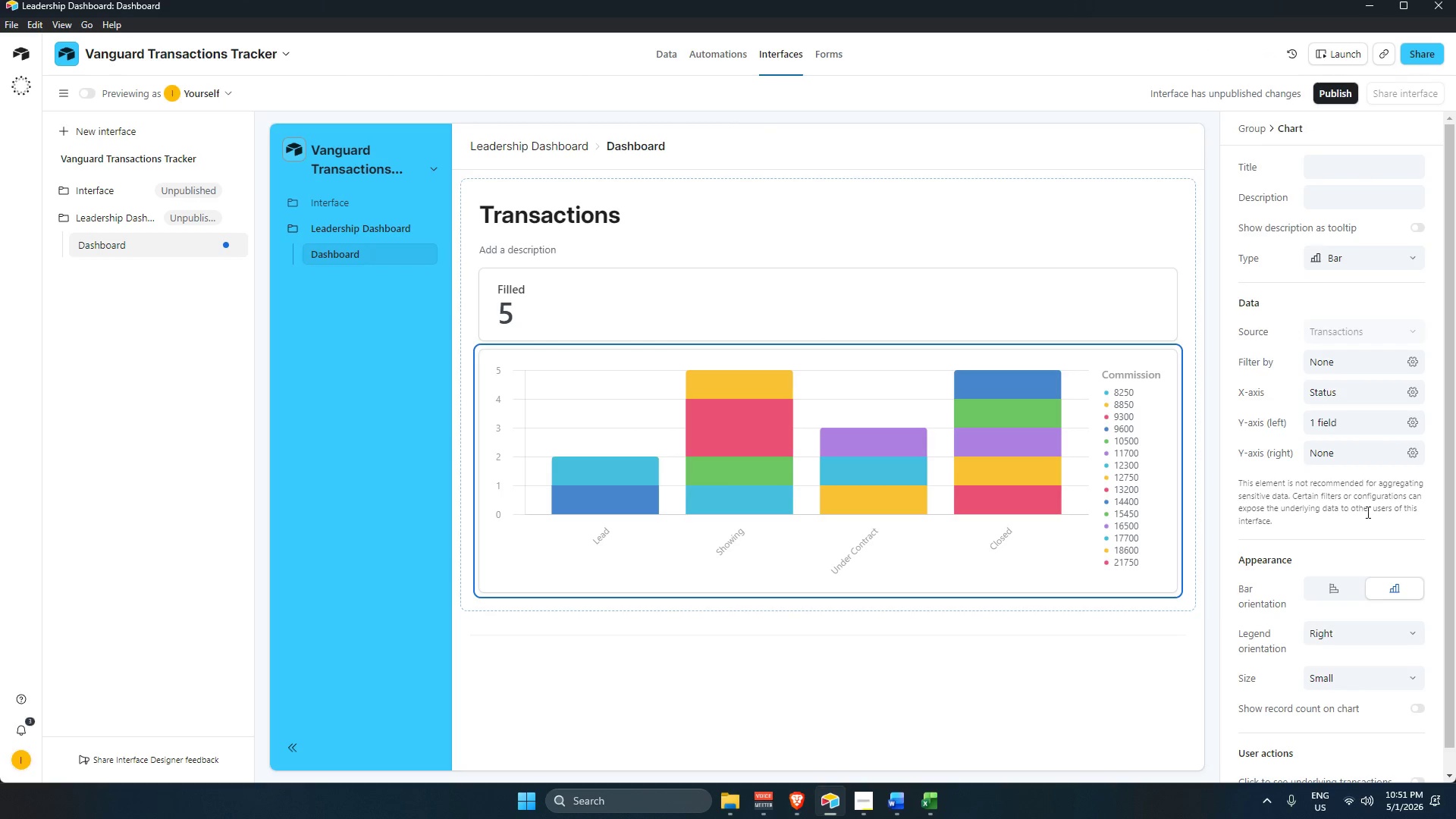 
scroll: coordinate [1382, 633], scroll_direction: down, amount: 5.0
 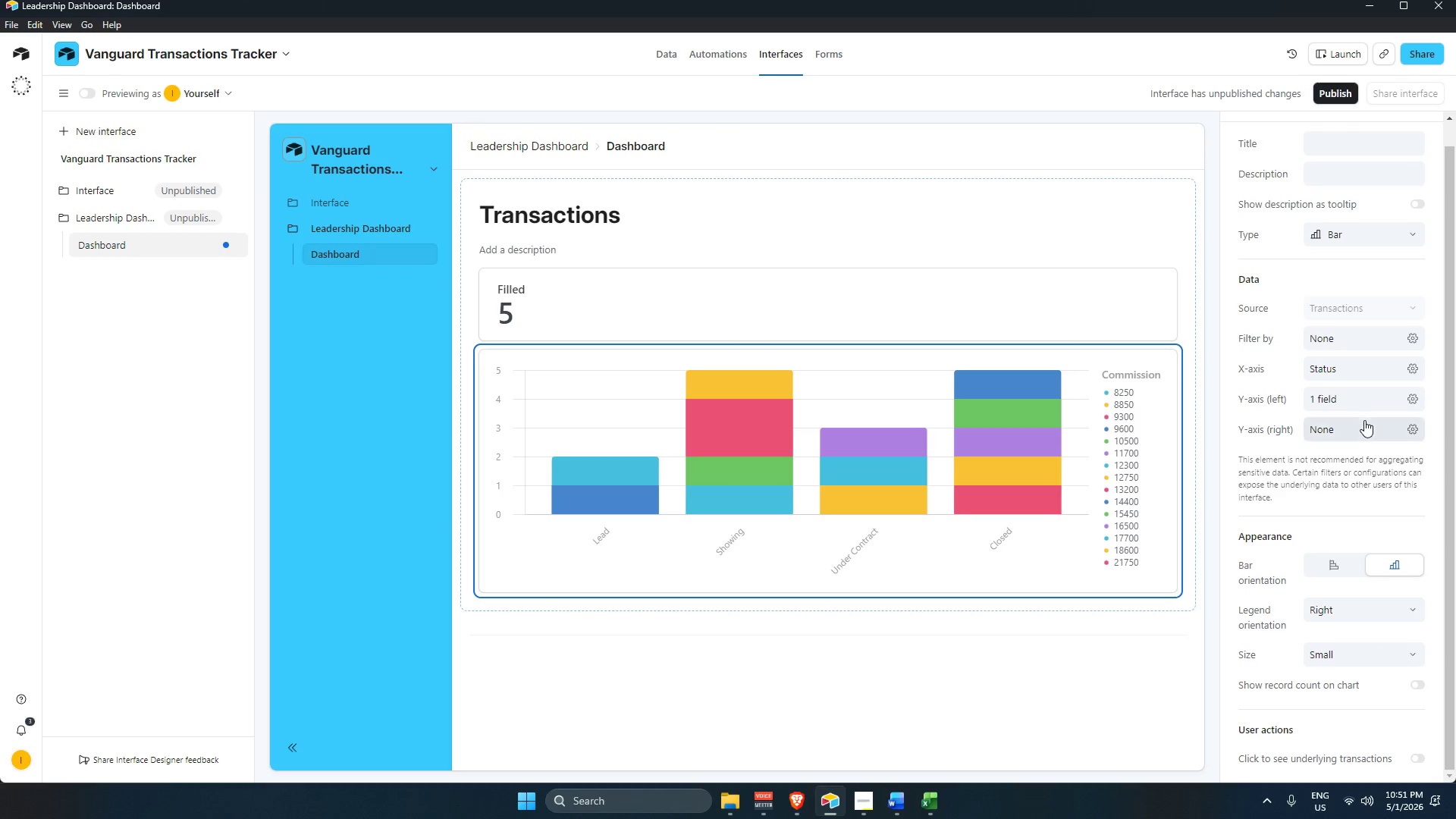 
scroll: coordinate [1348, 329], scroll_direction: up, amount: 3.0
 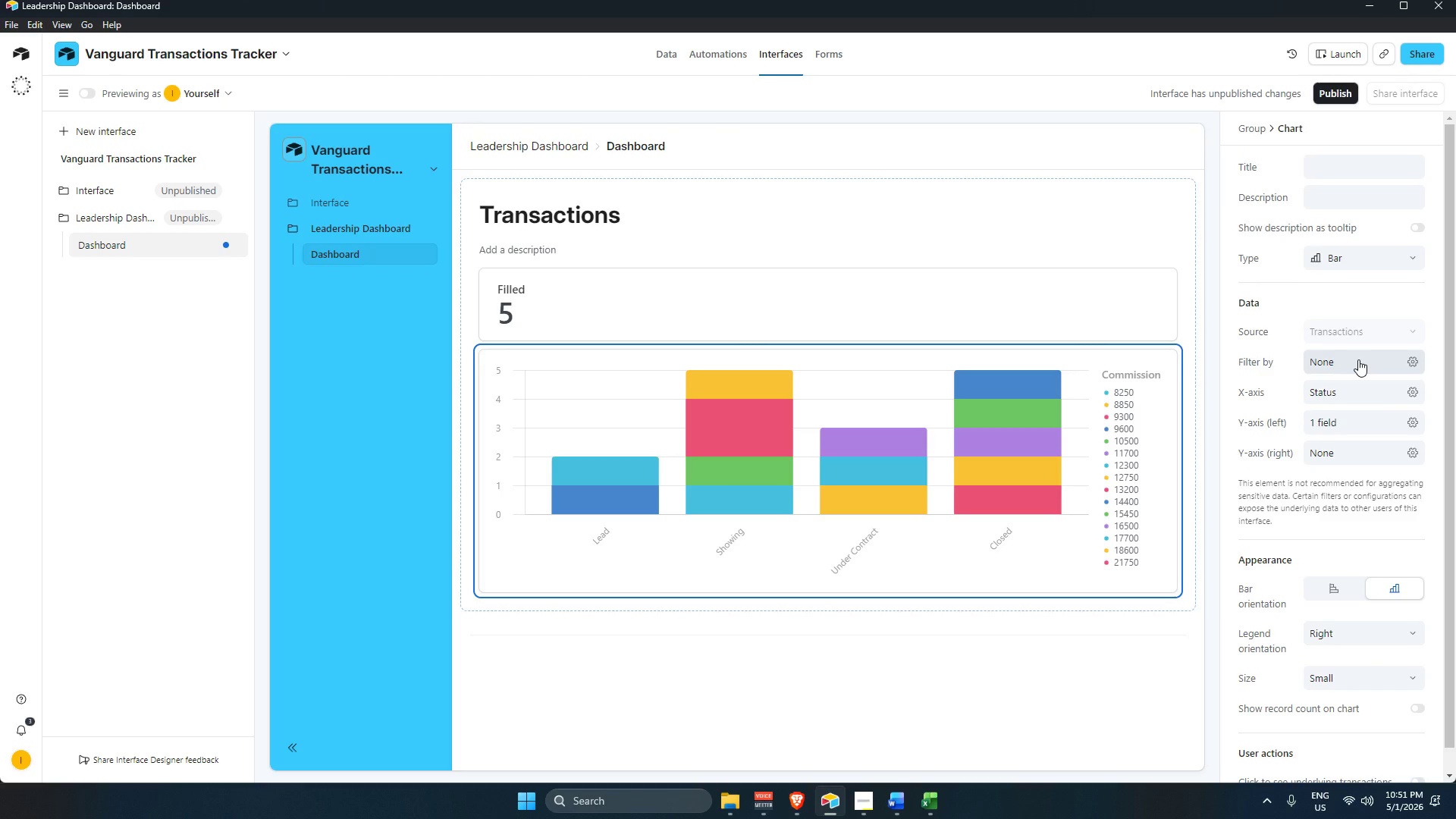 
left_click([1358, 359])
 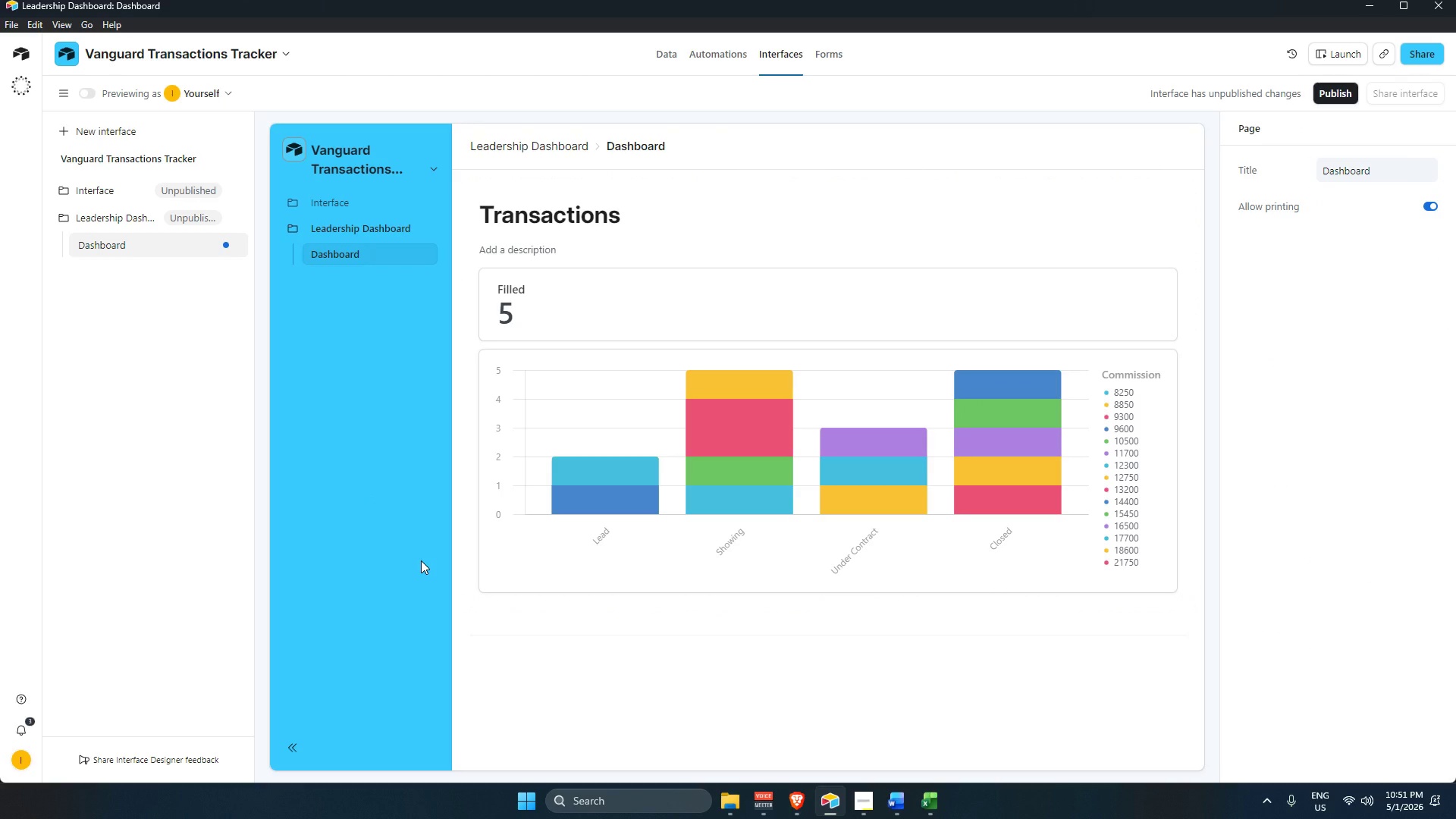 
wait(16.84)
 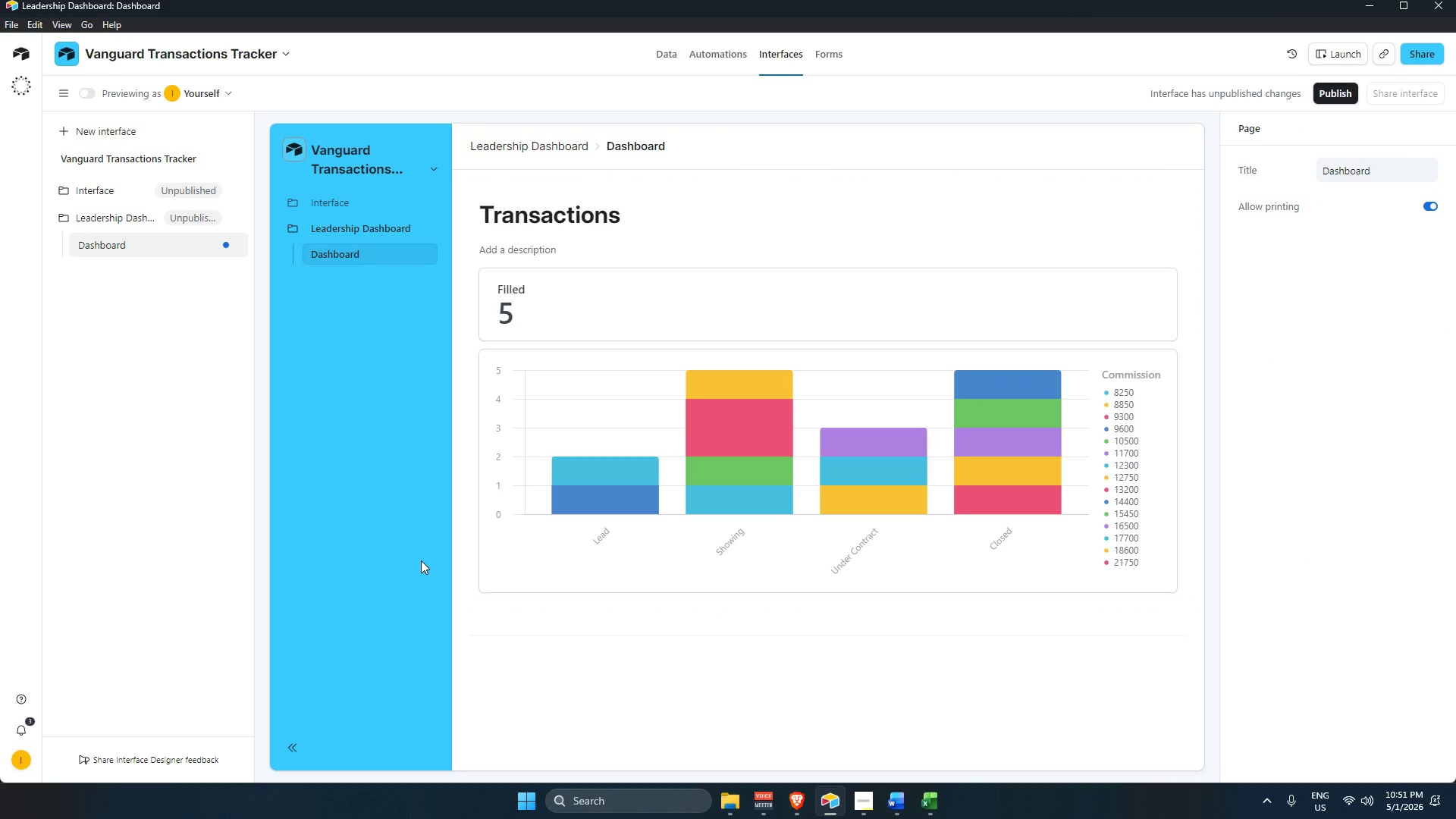 
left_click([721, 53])
 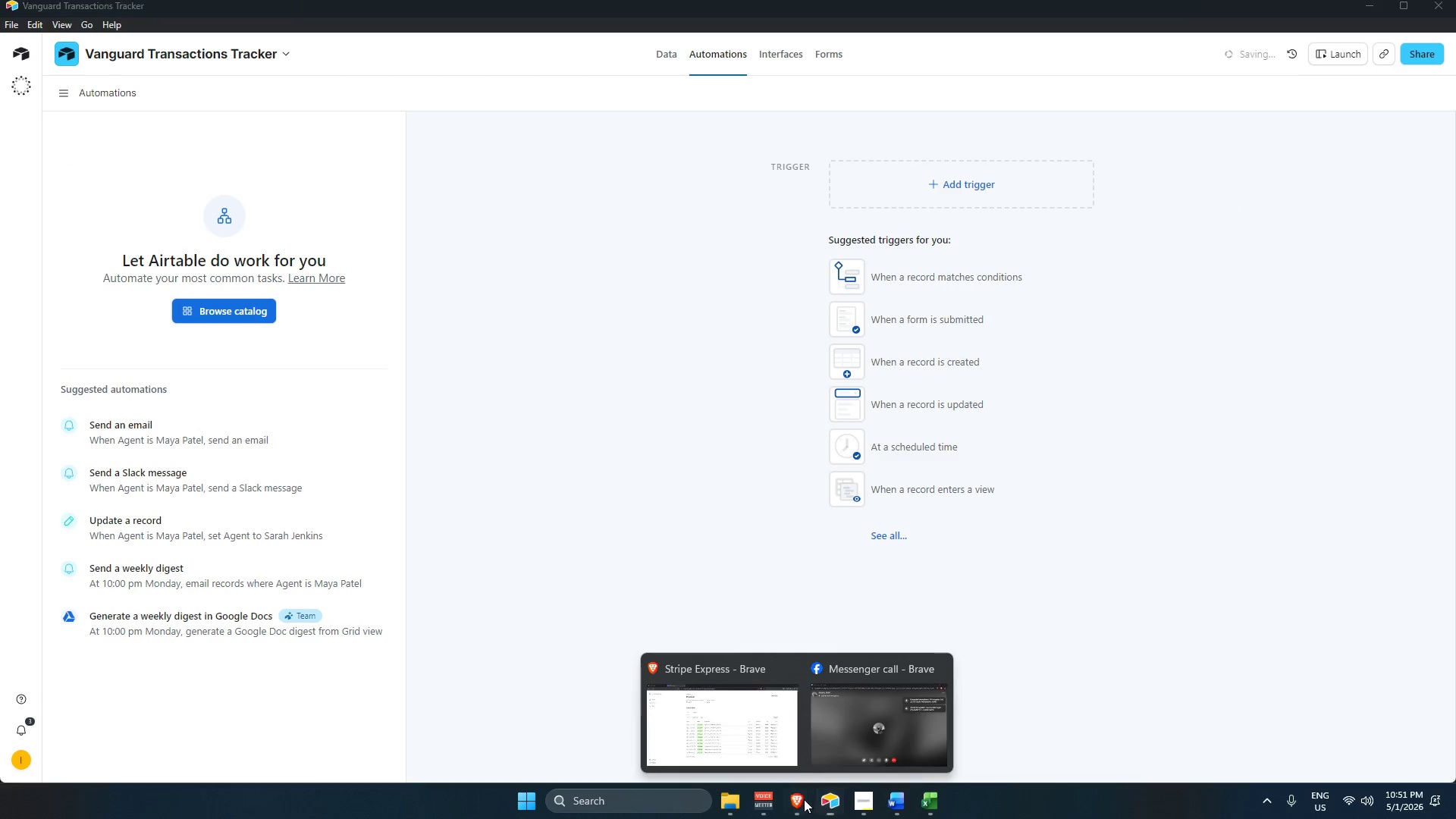 
left_click([744, 708])
 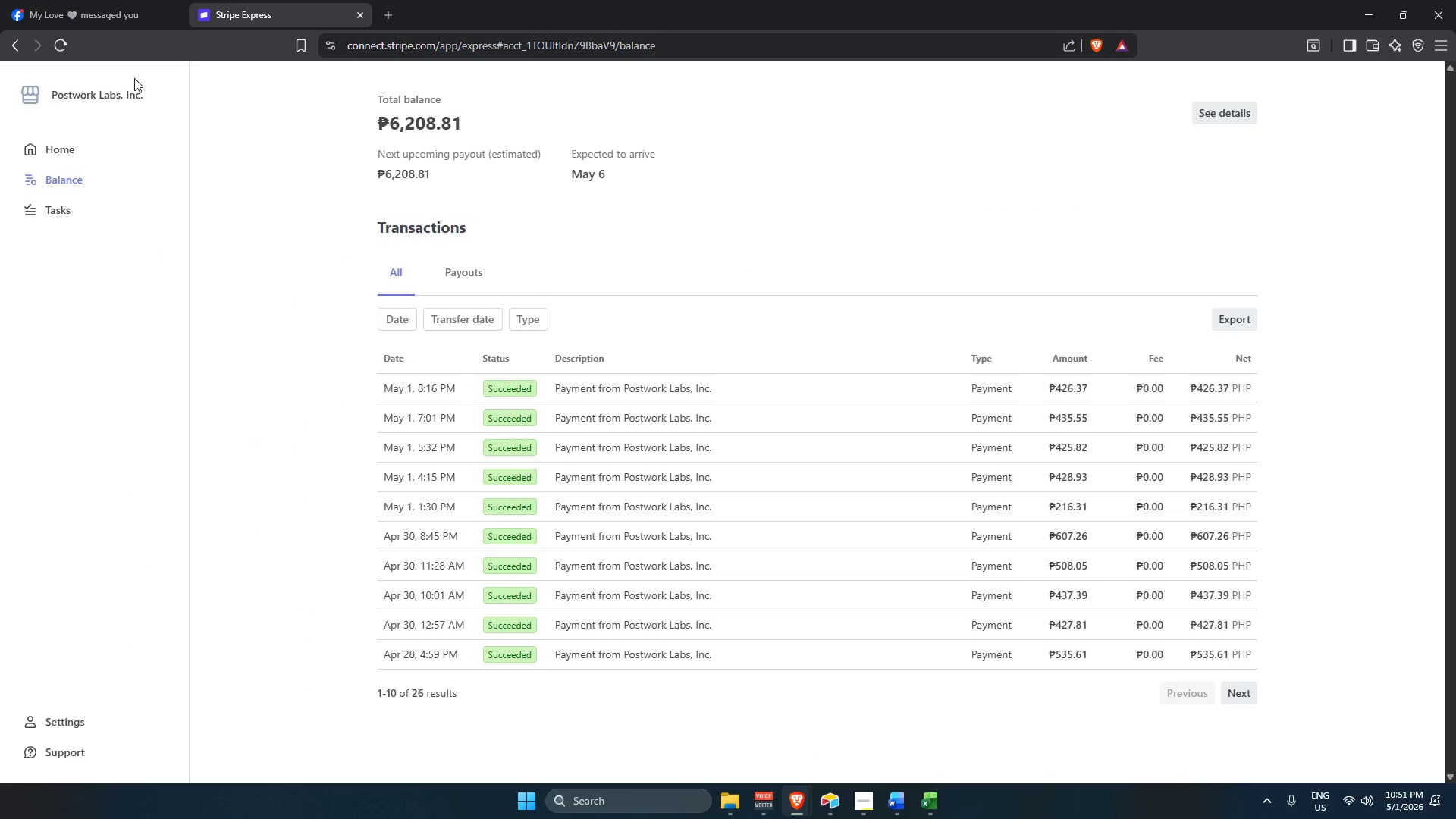 
left_click([64, 46])
 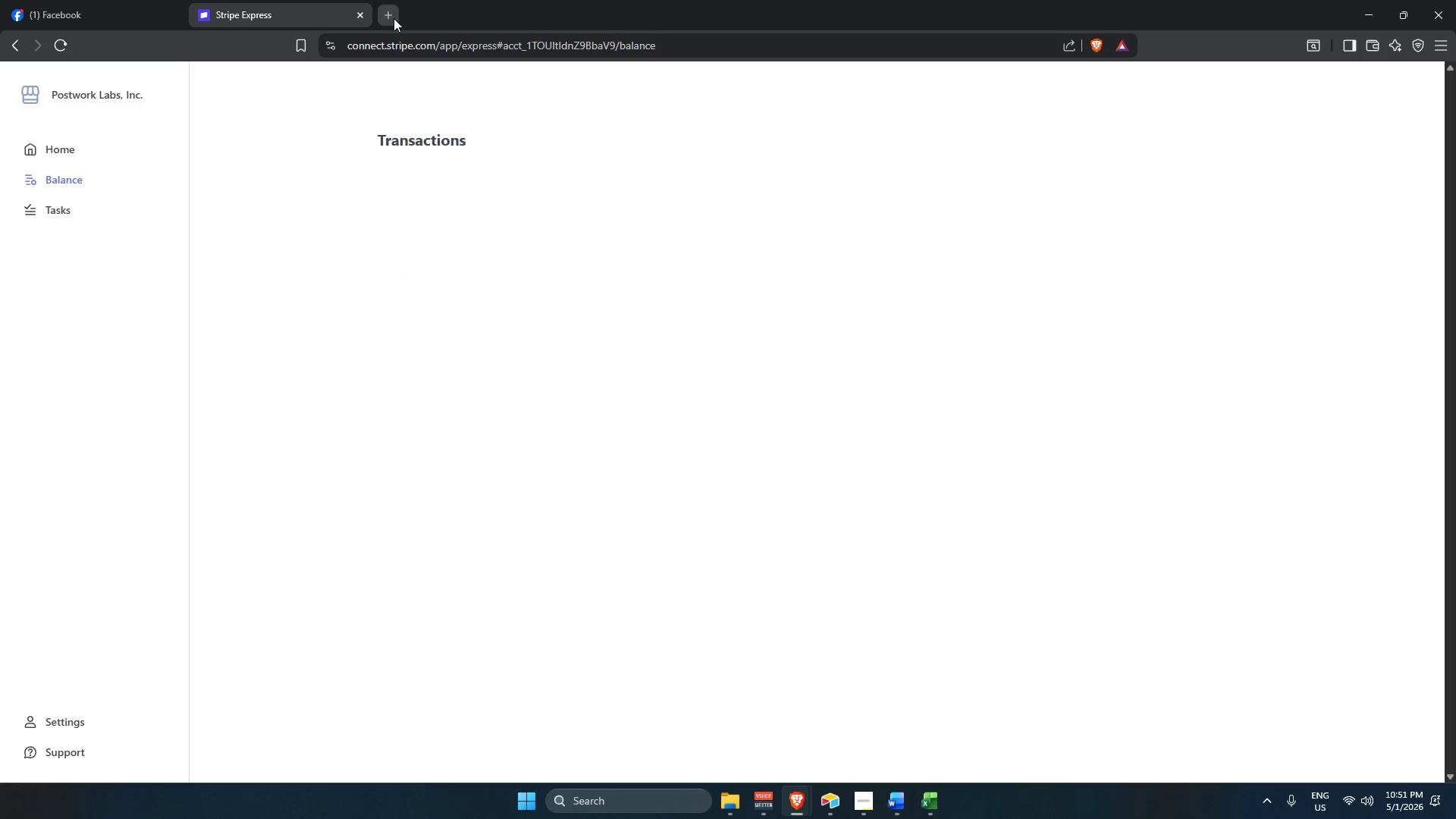 
wait(6.31)
 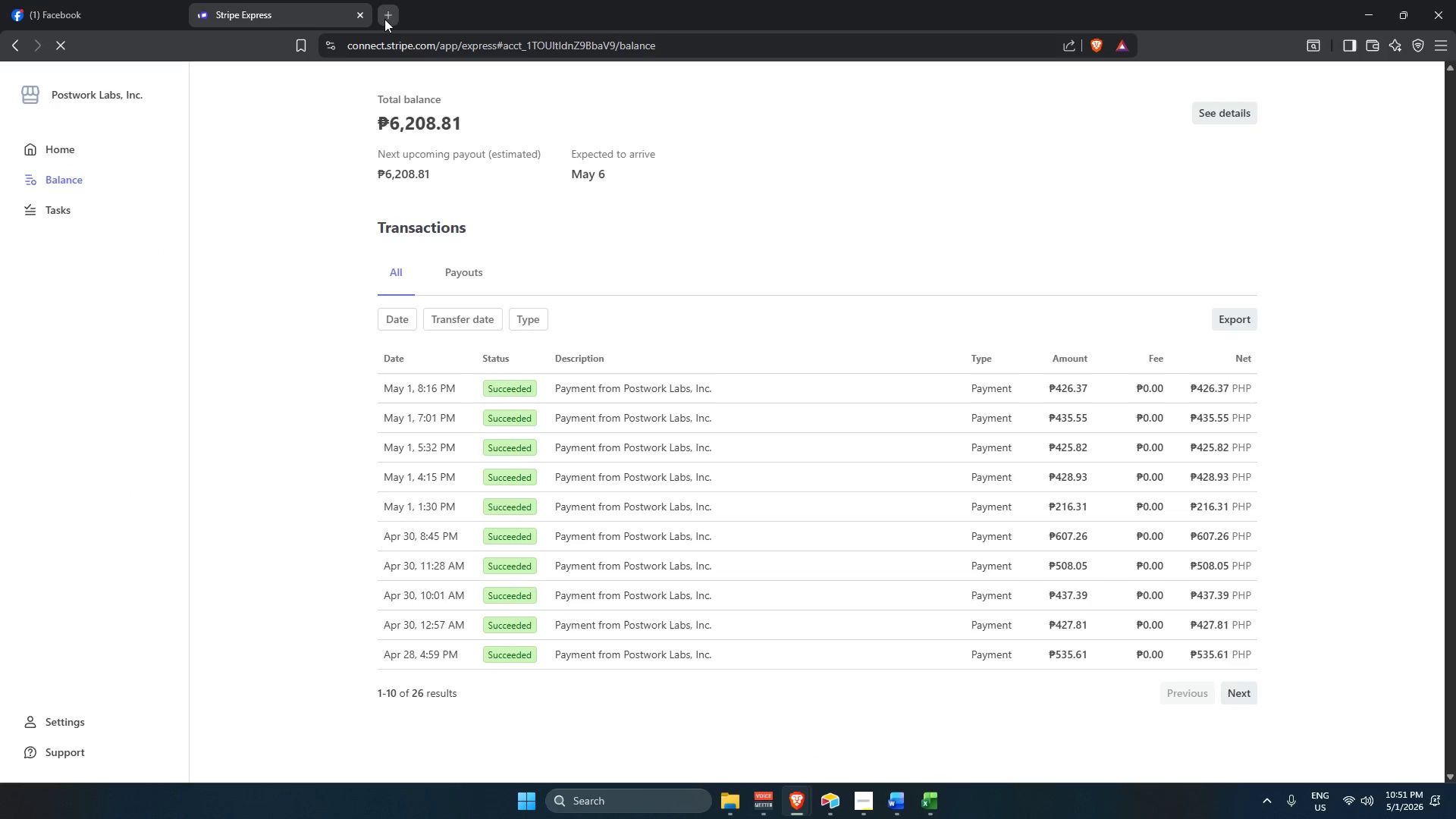 
left_click([394, 18])
 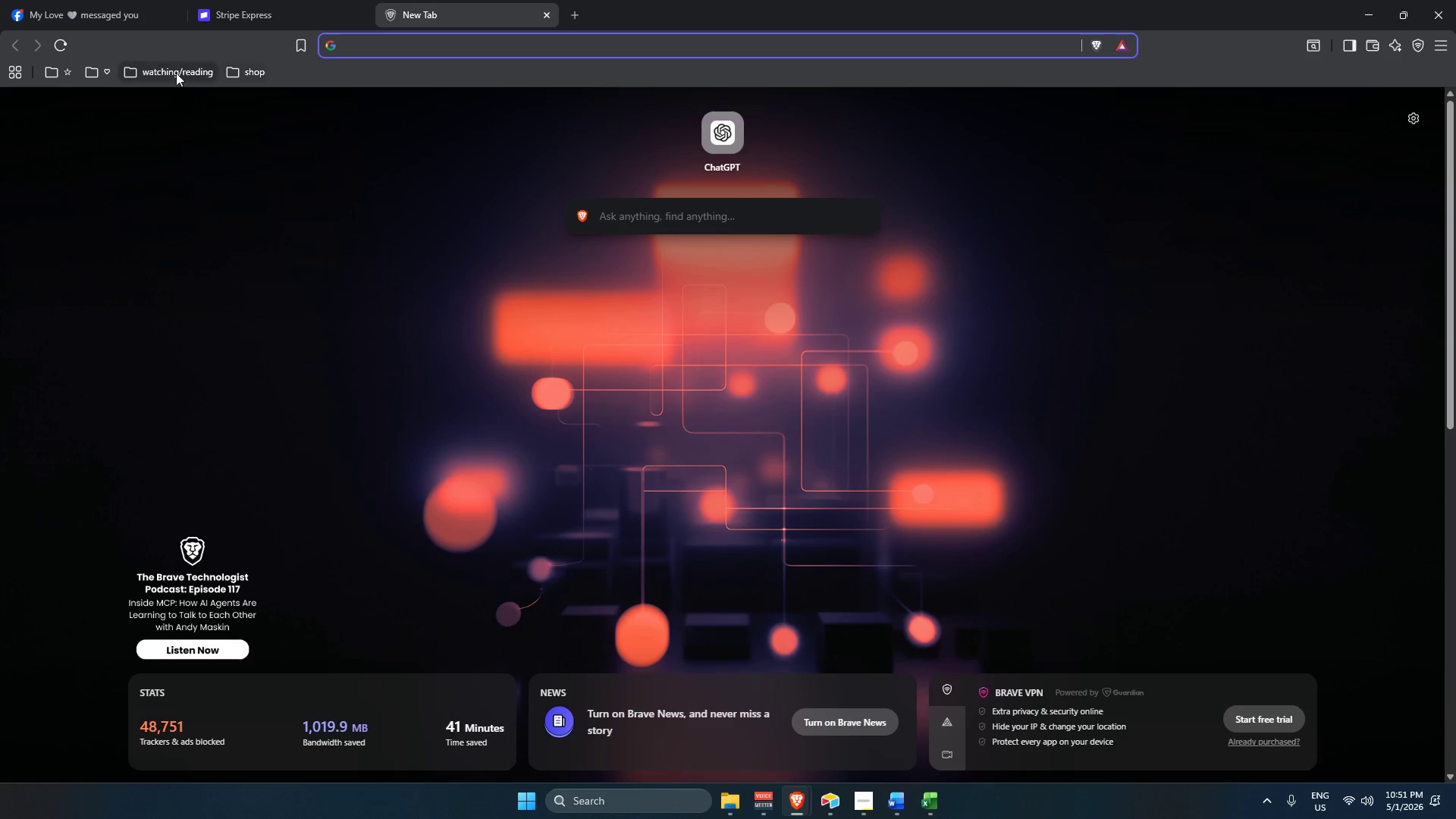 
left_click([86, 74])
 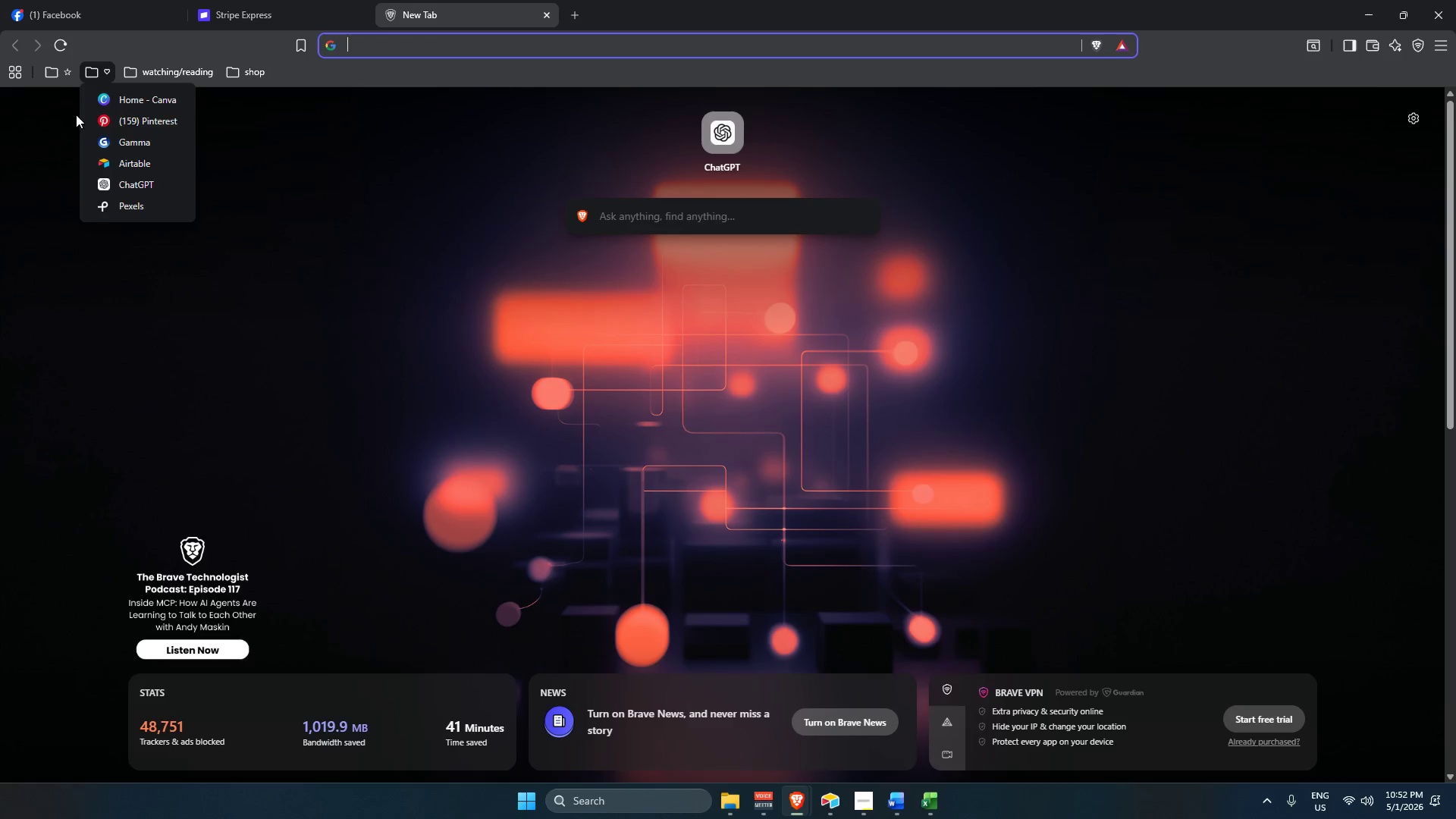 
left_click([62, 75])
 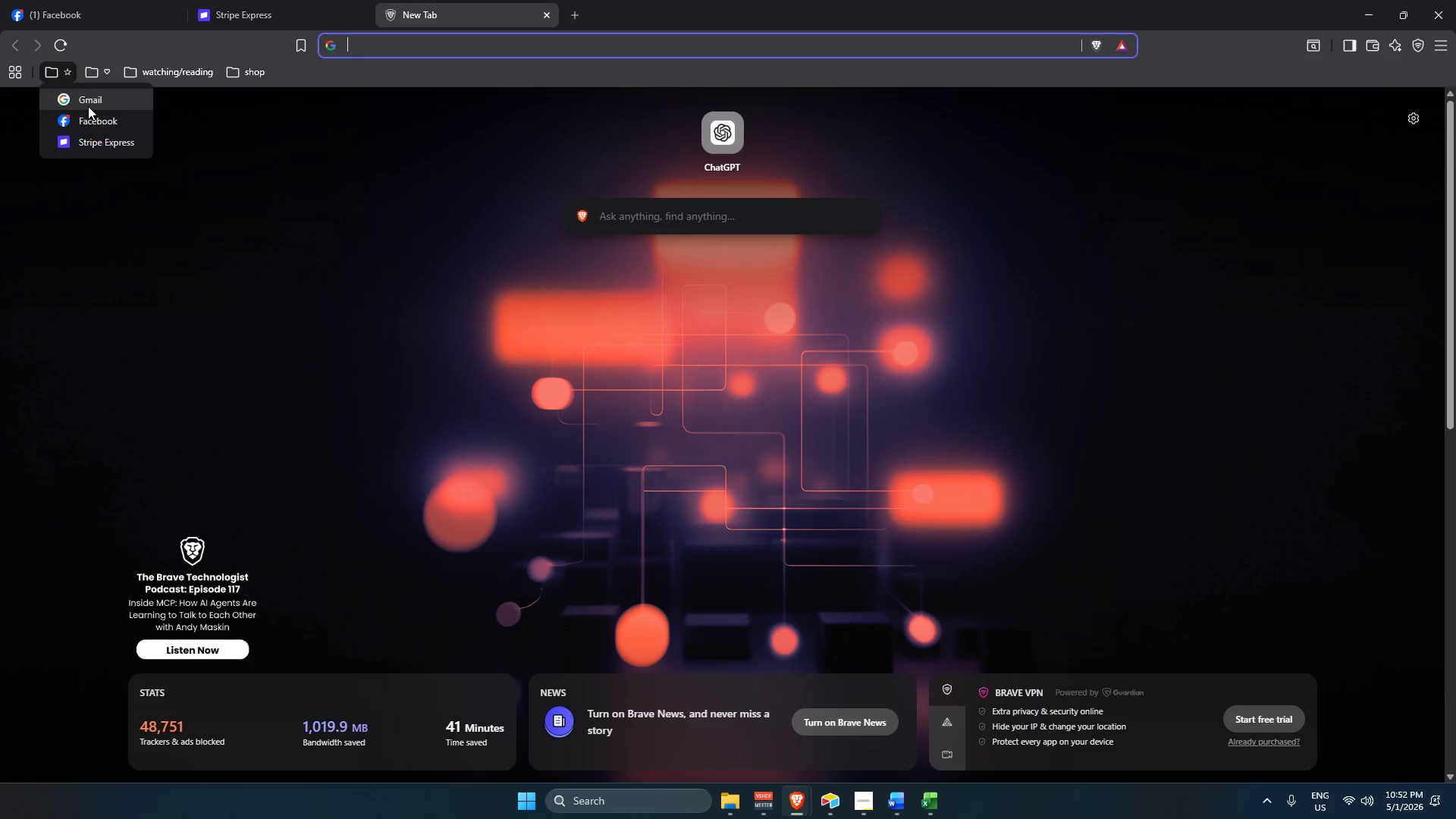 
left_click([86, 103])
 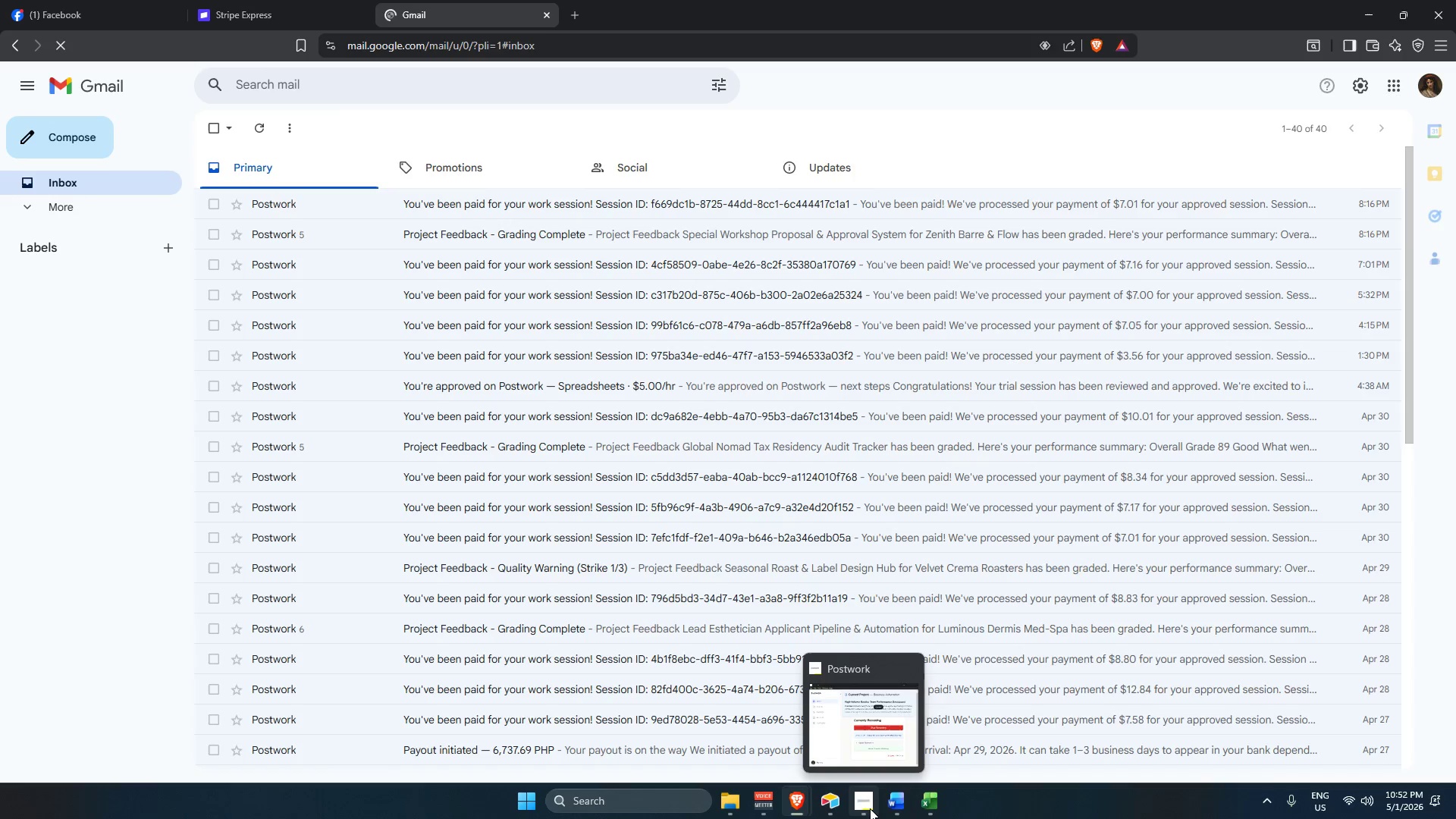 
left_click([870, 808])
 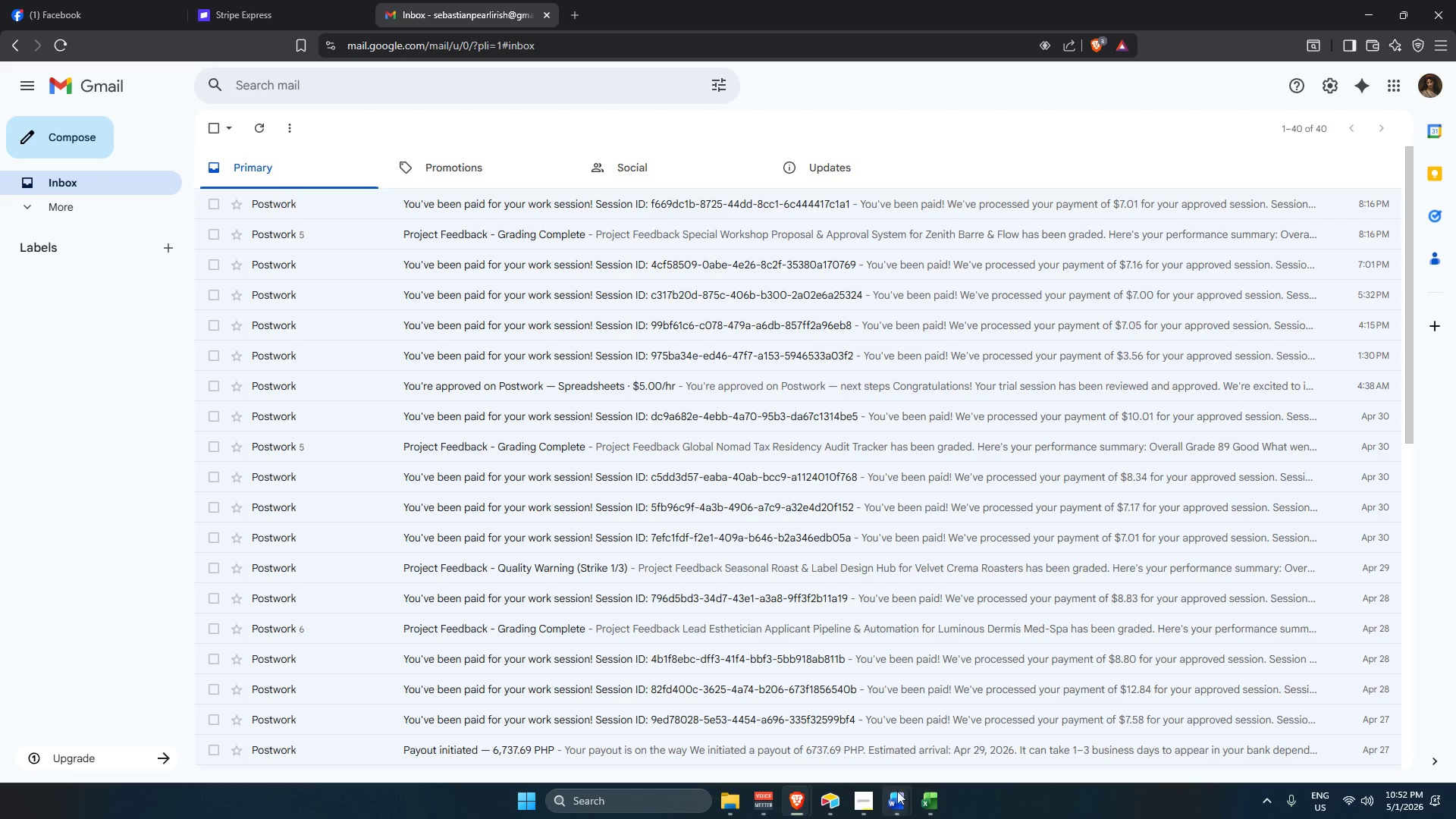 
left_click([820, 802])
 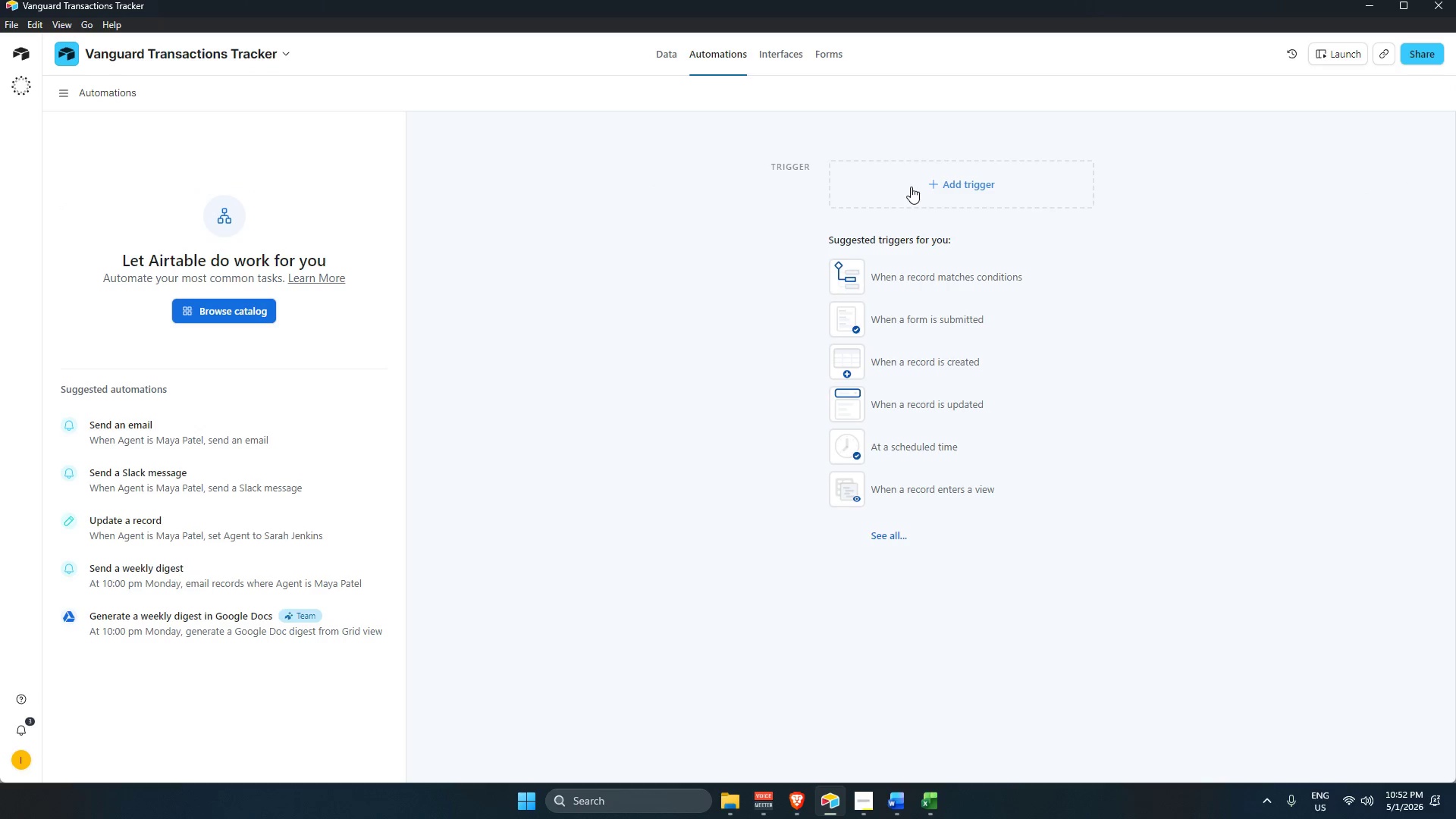 
left_click([914, 181])
 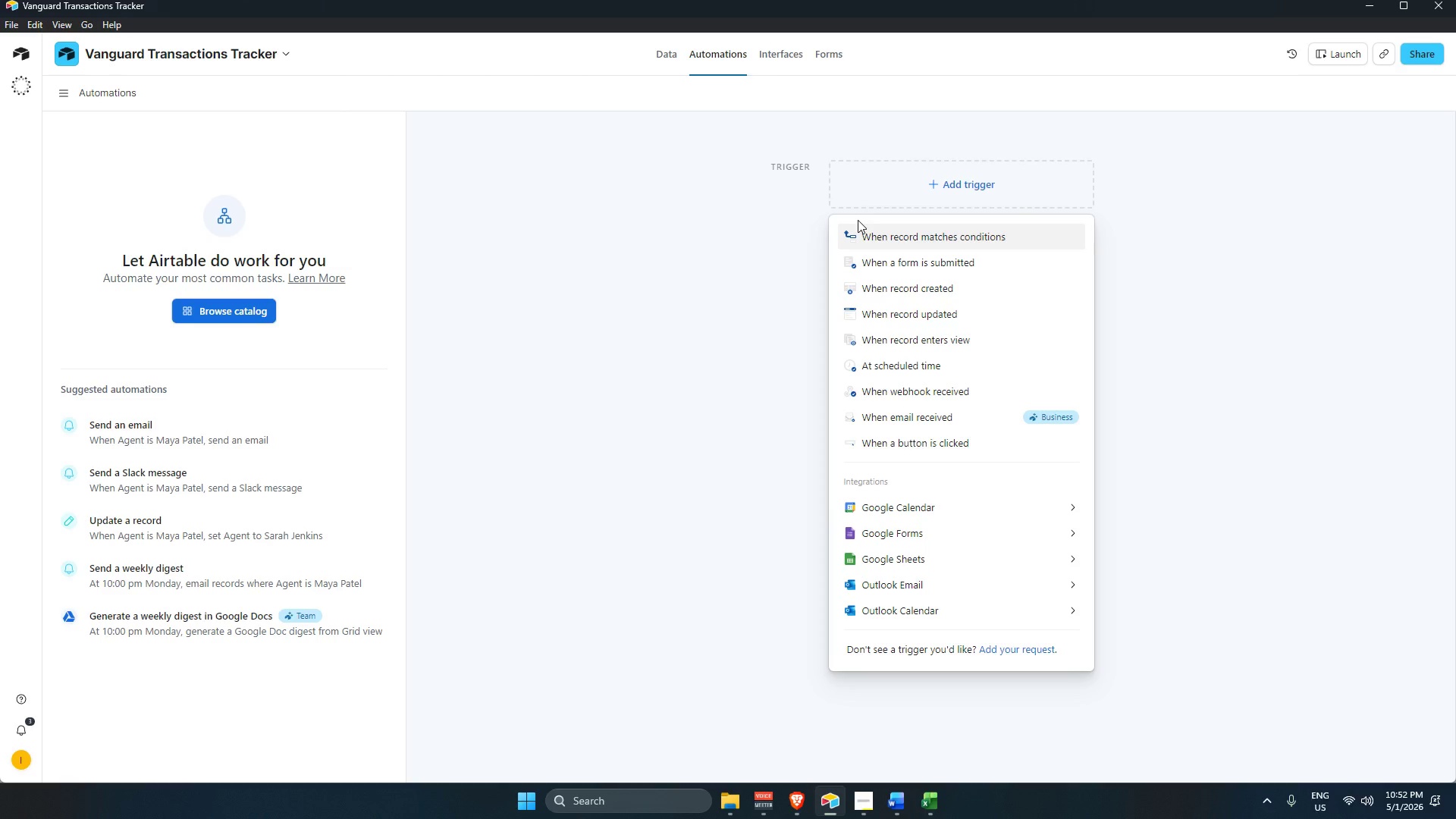 
wait(42.42)
 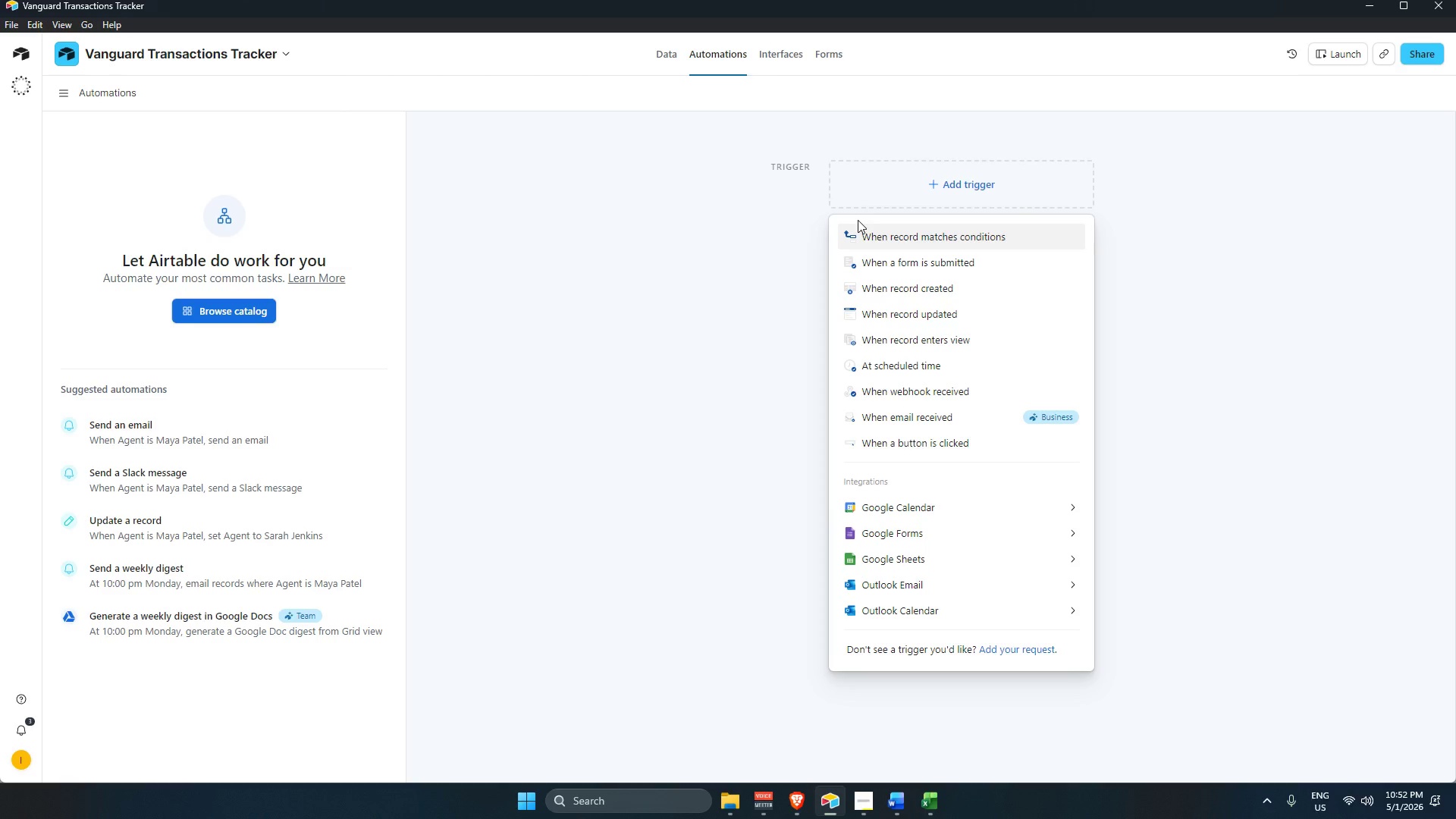 
left_click([955, 241])
 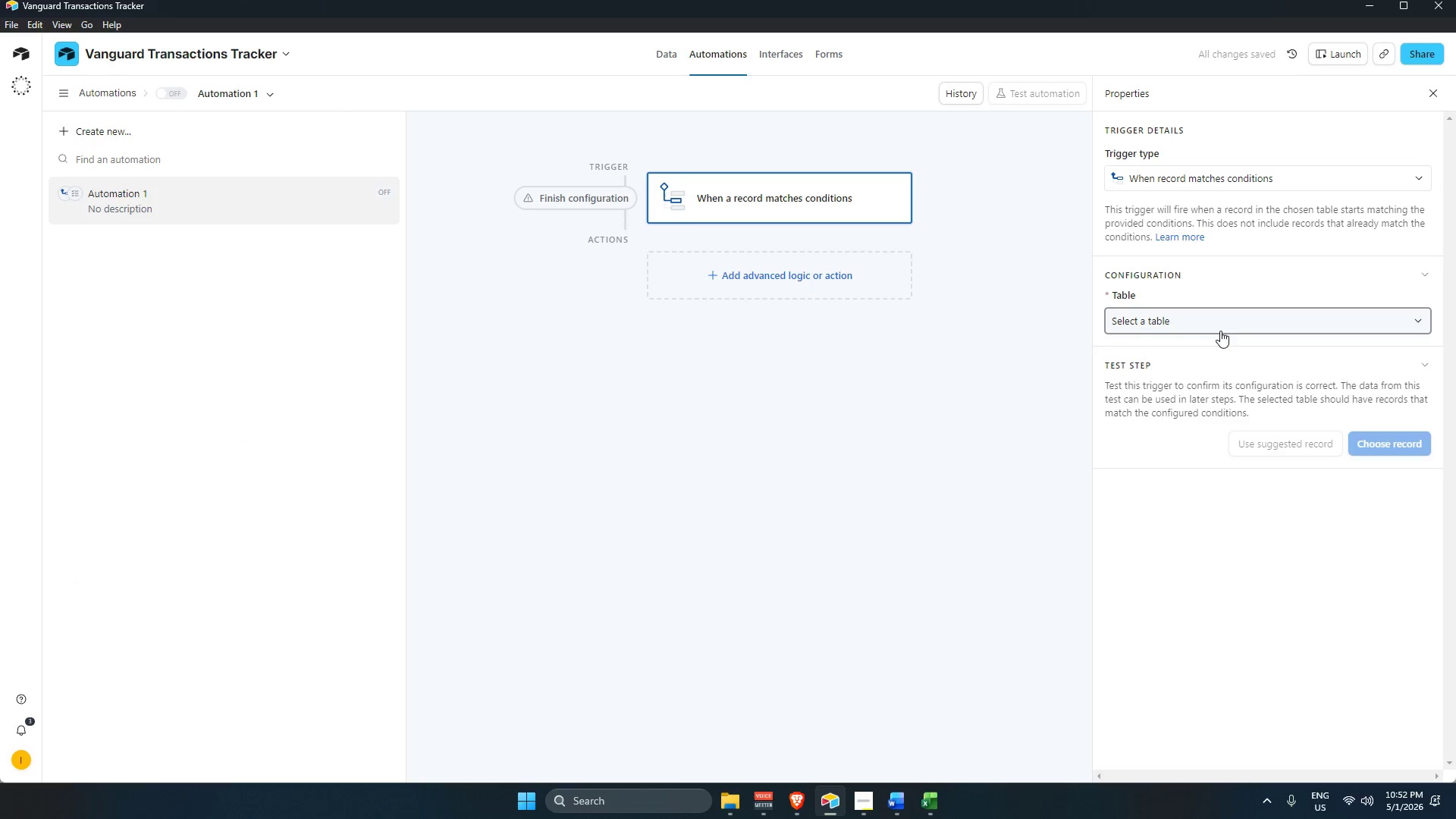 
left_click([1193, 379])
 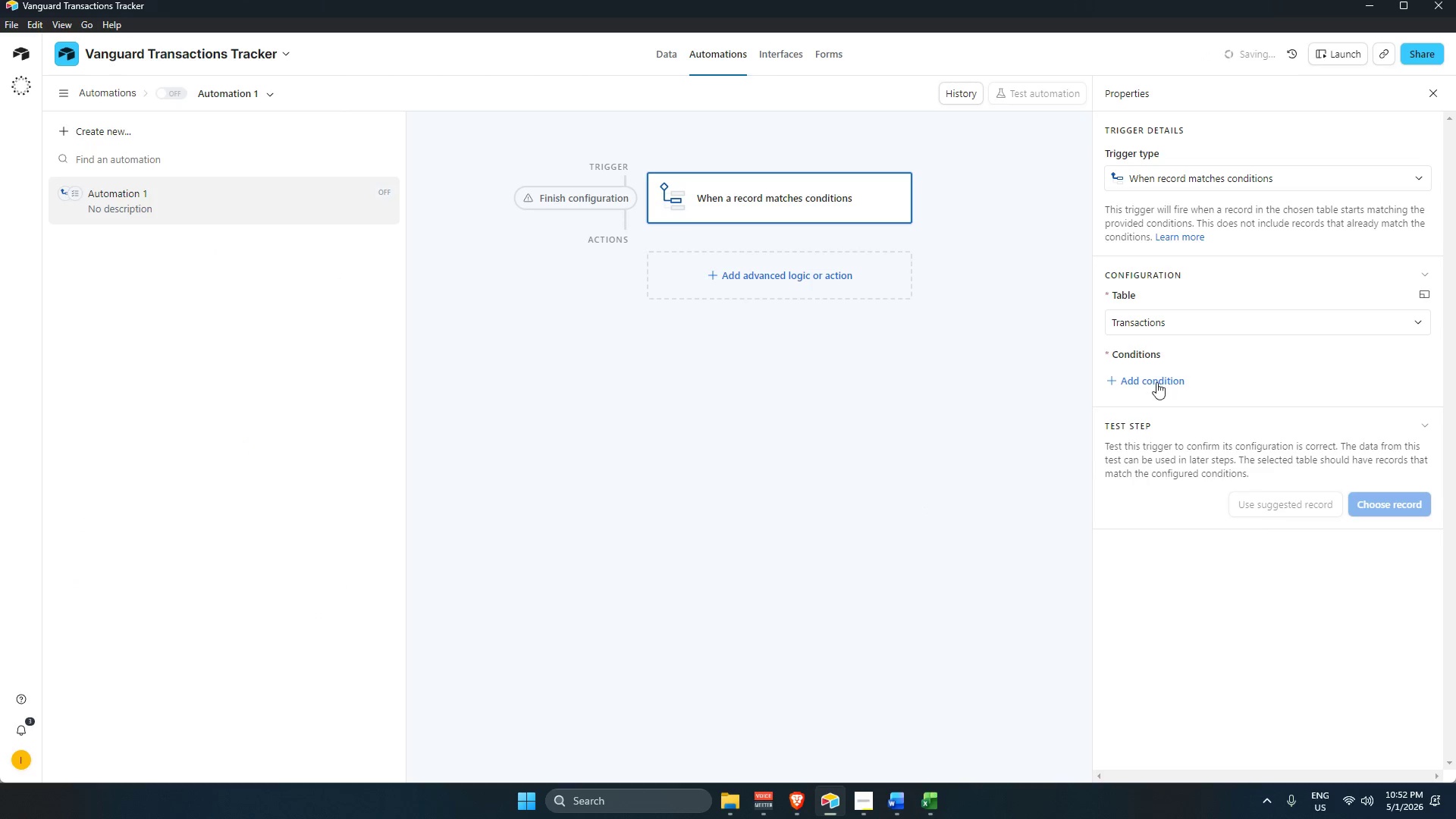 
left_click([1154, 380])
 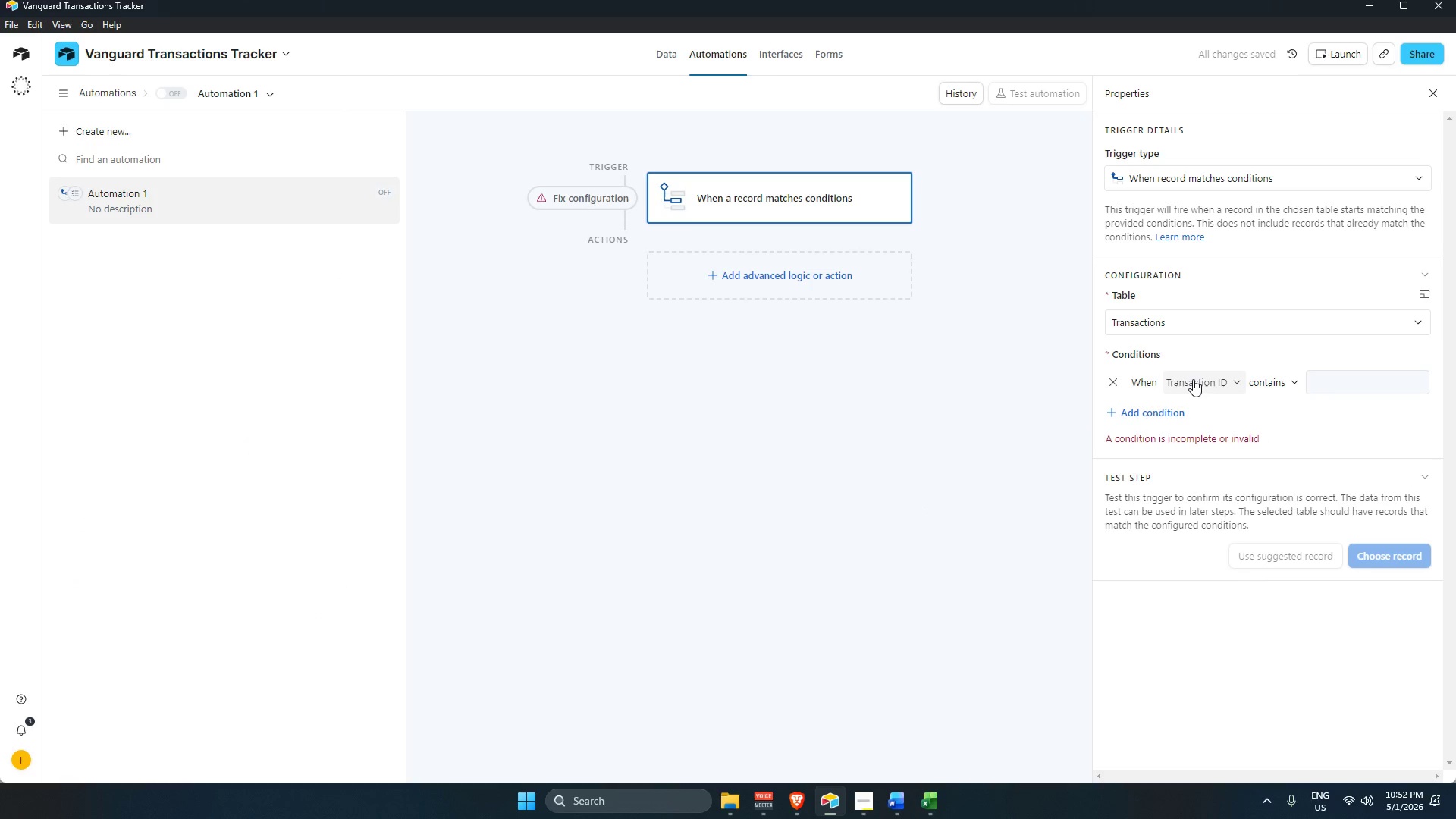 
left_click([1199, 381])
 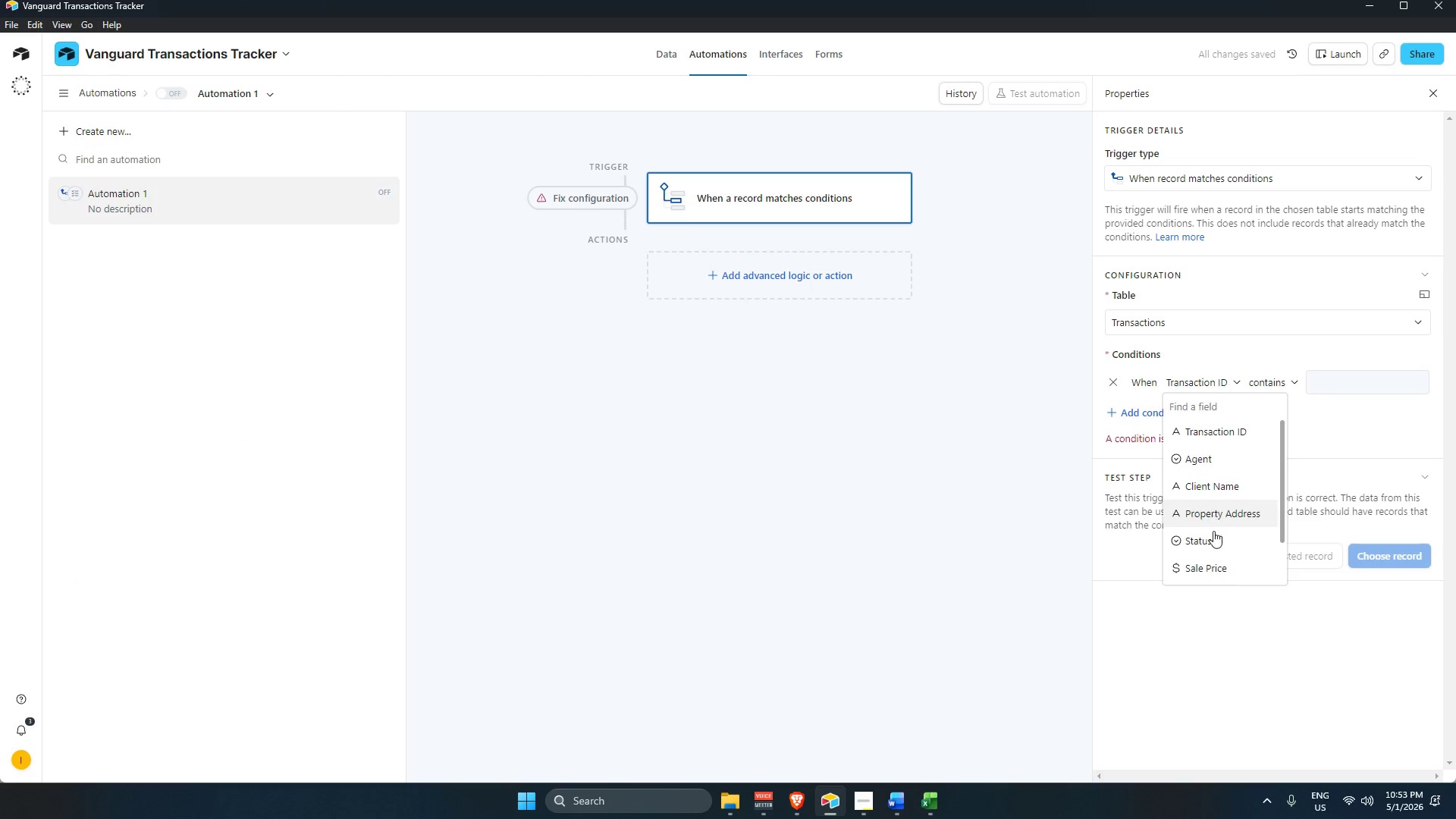 
left_click([1213, 538])
 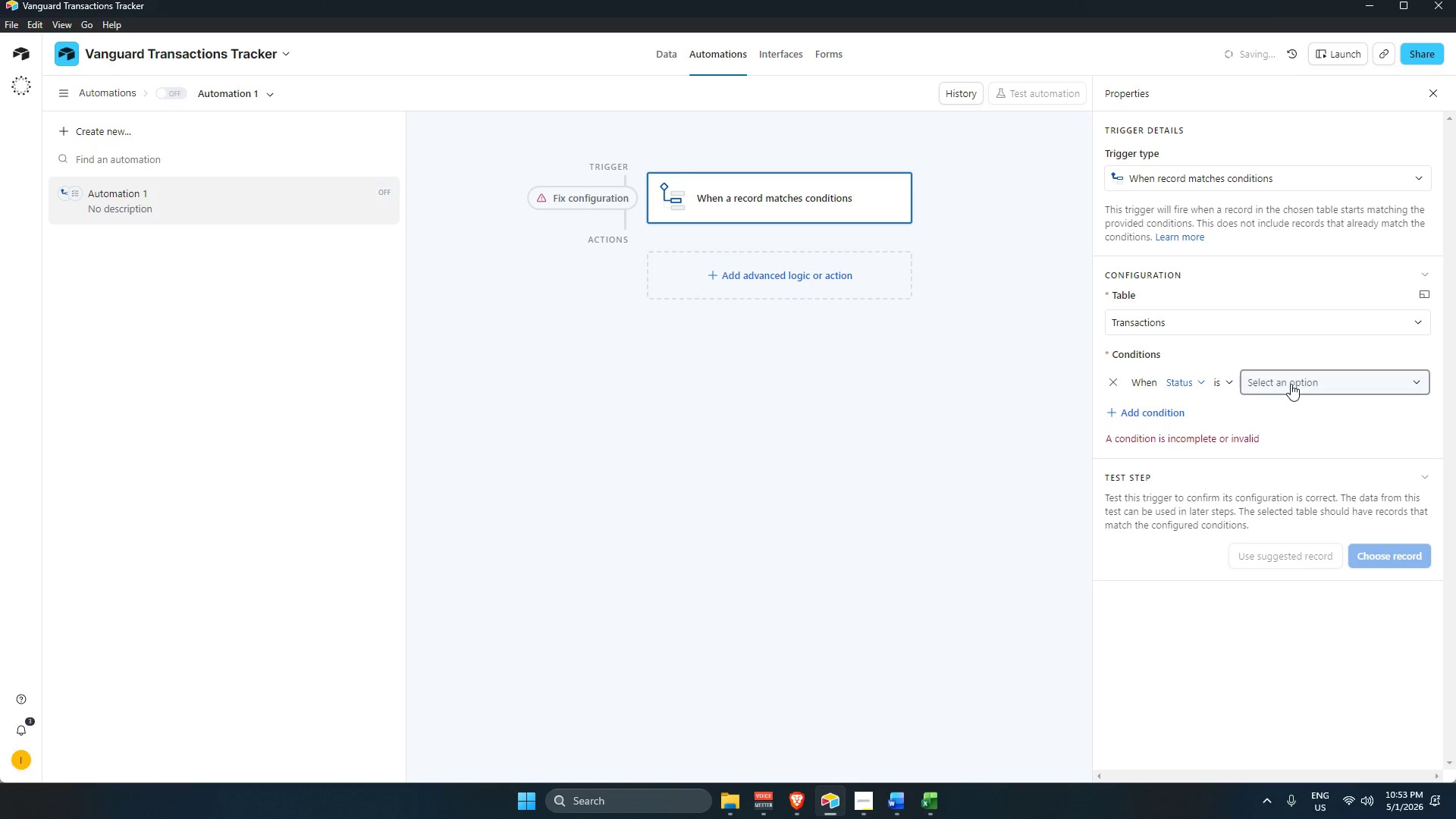 
left_click([1291, 384])
 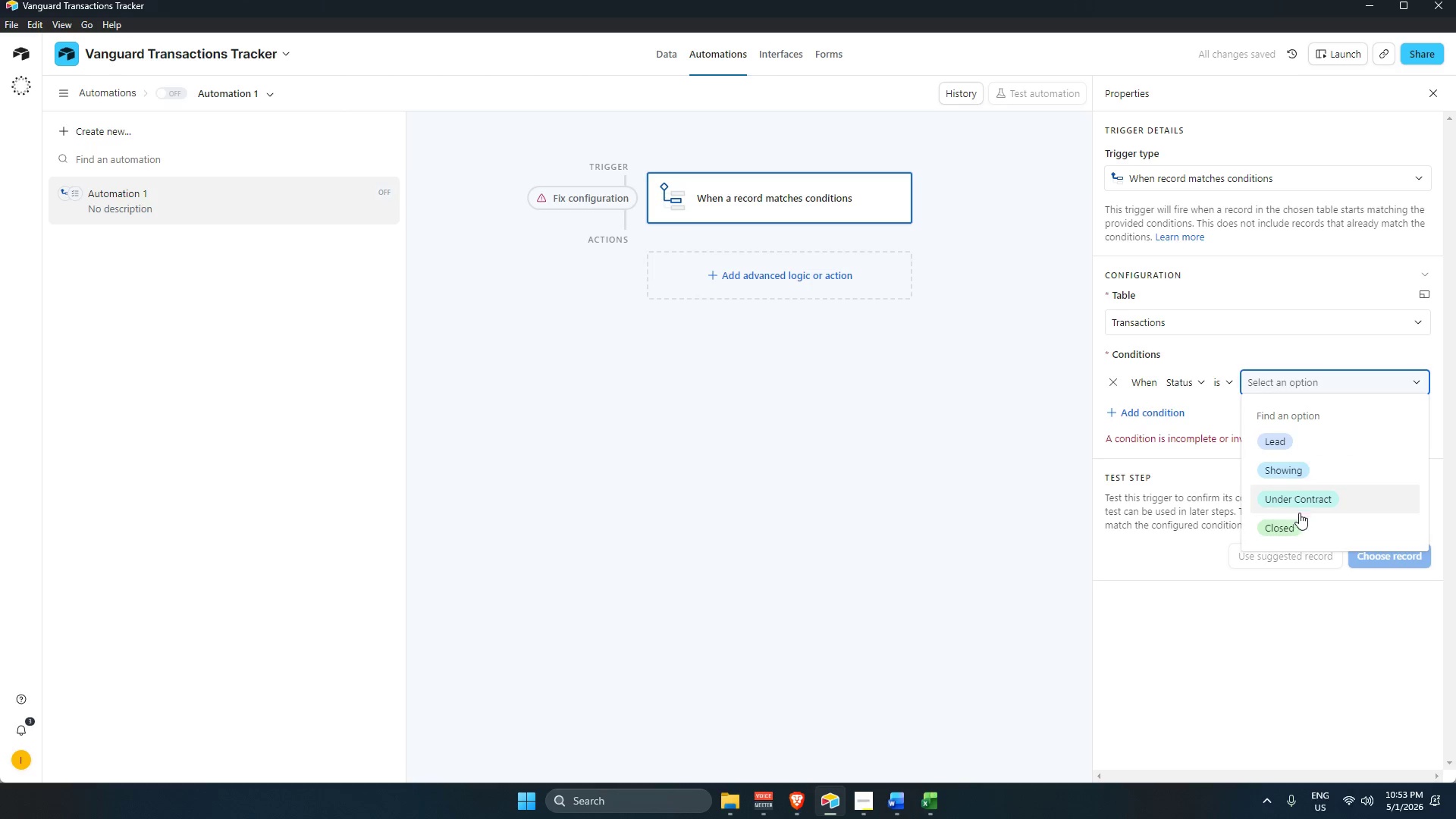 
left_click([1298, 530])
 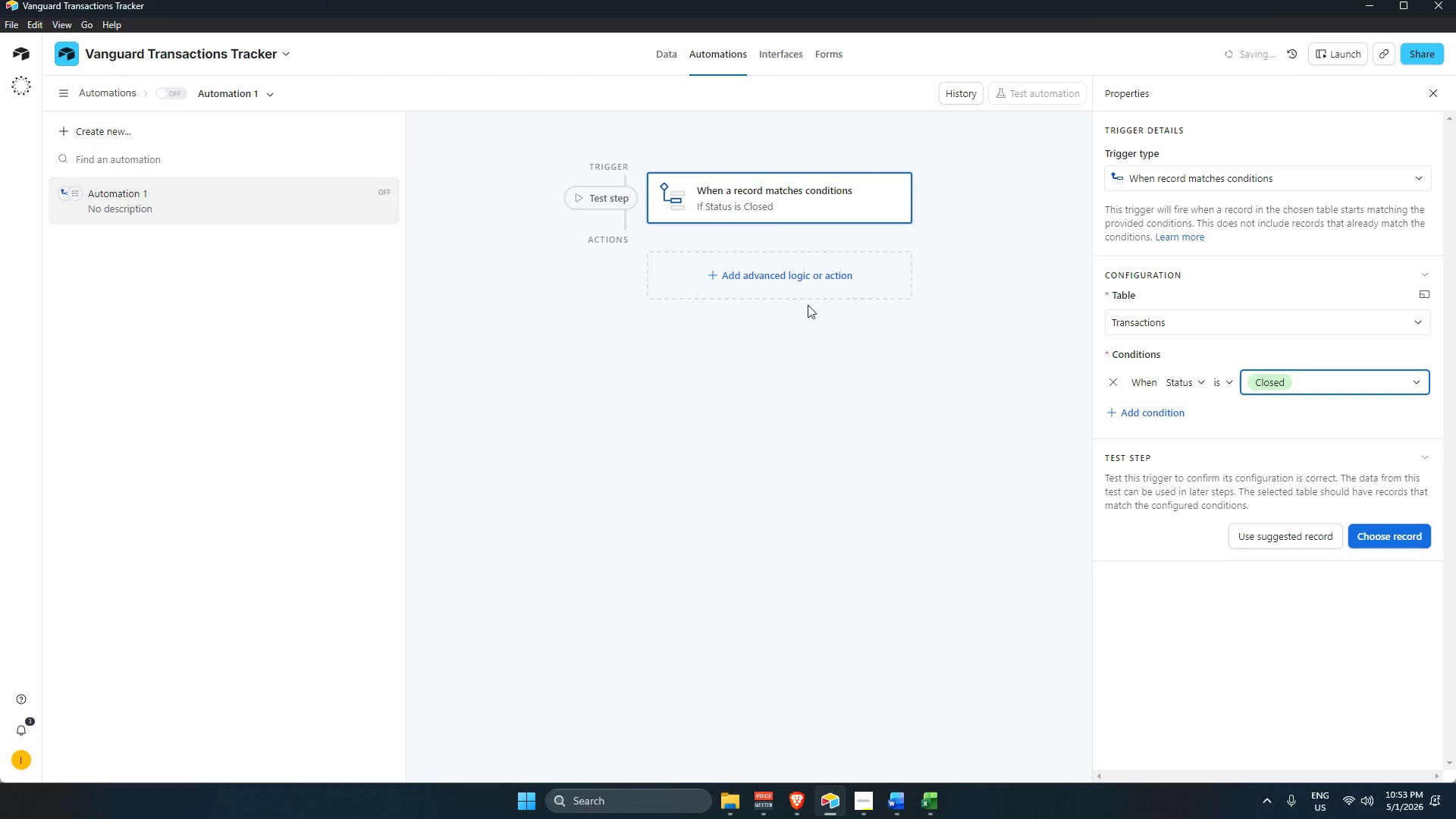 
left_click([802, 278])
 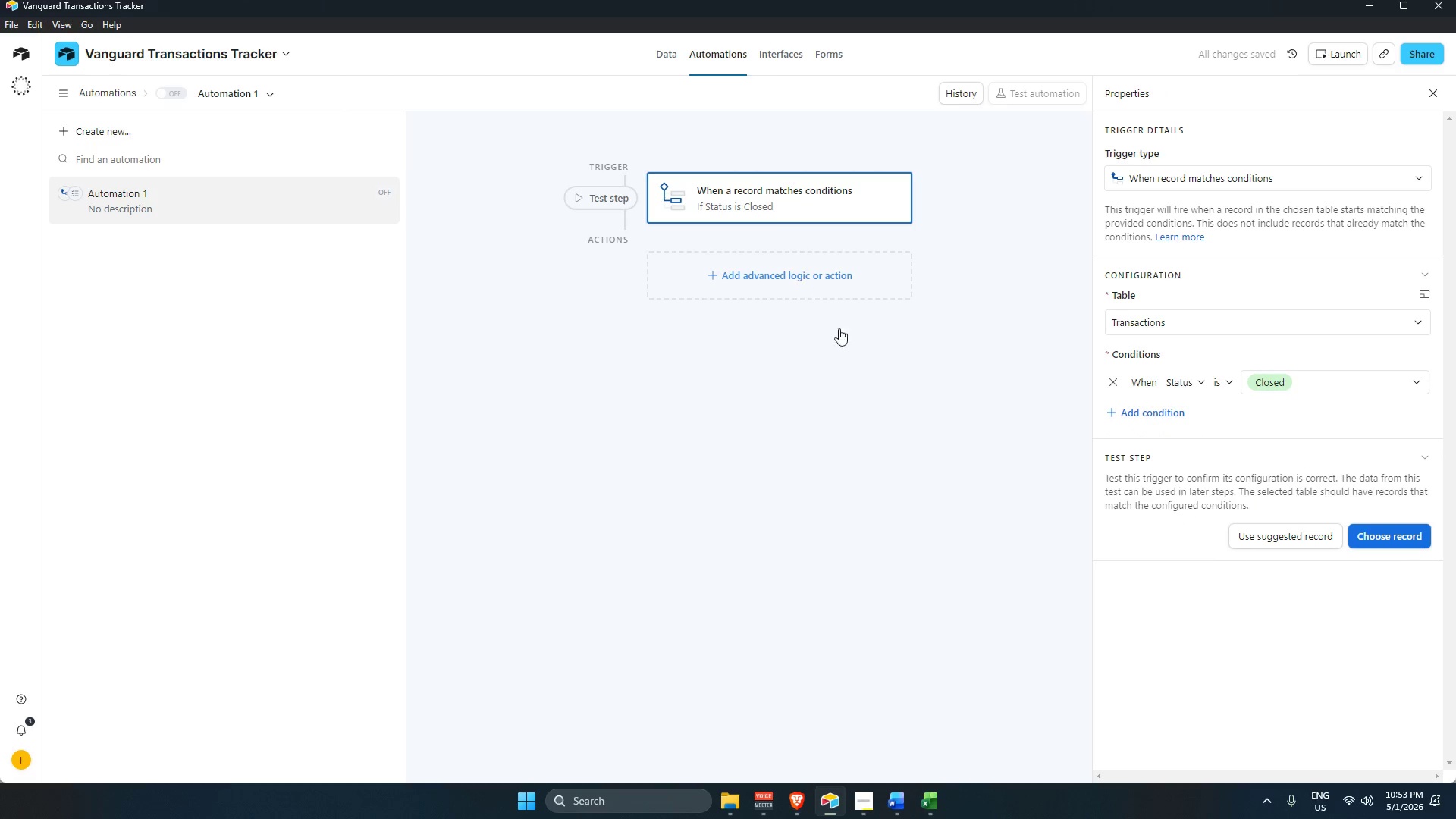 
mouse_move([831, 360])
 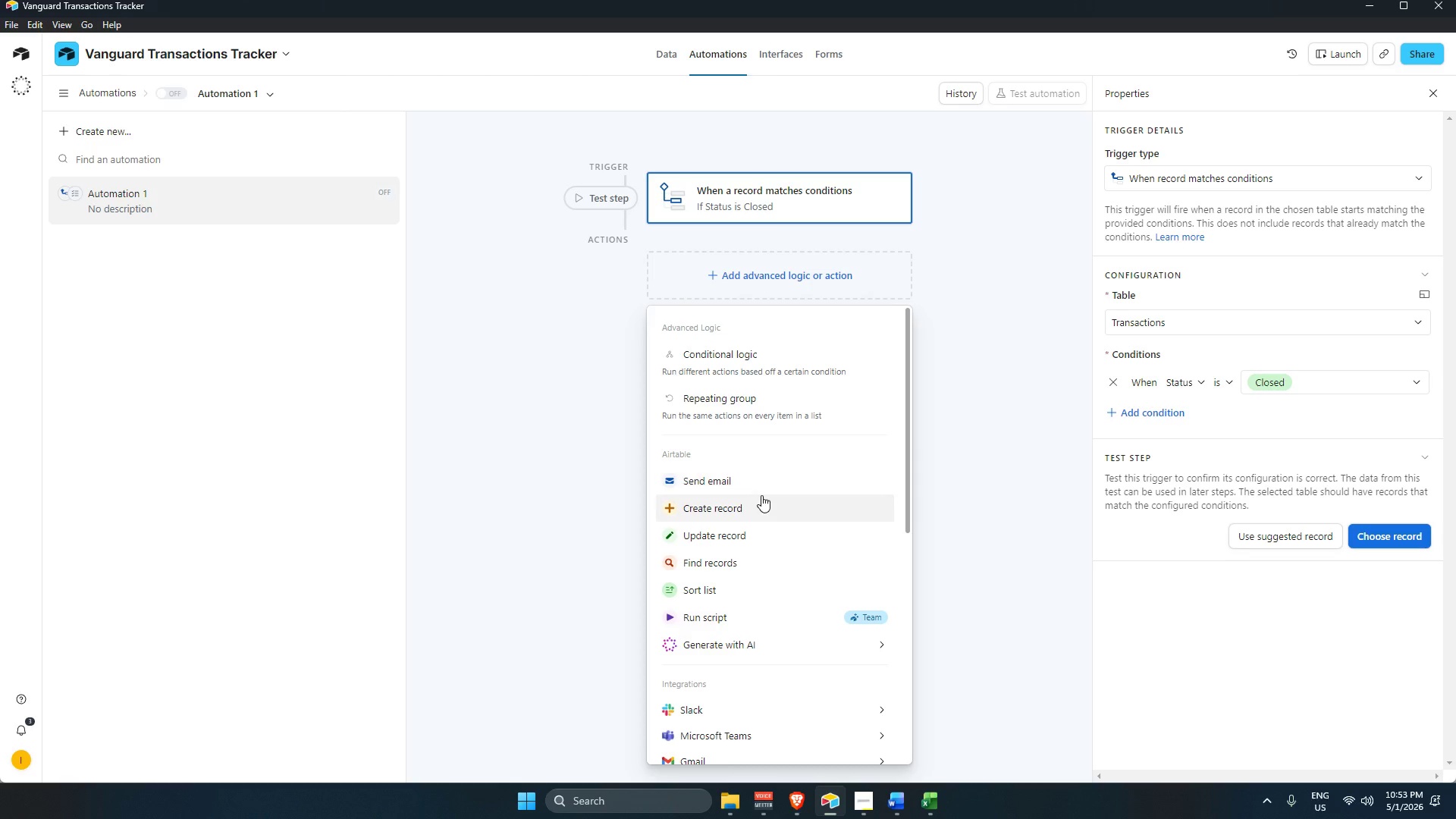 
wait(14.0)
 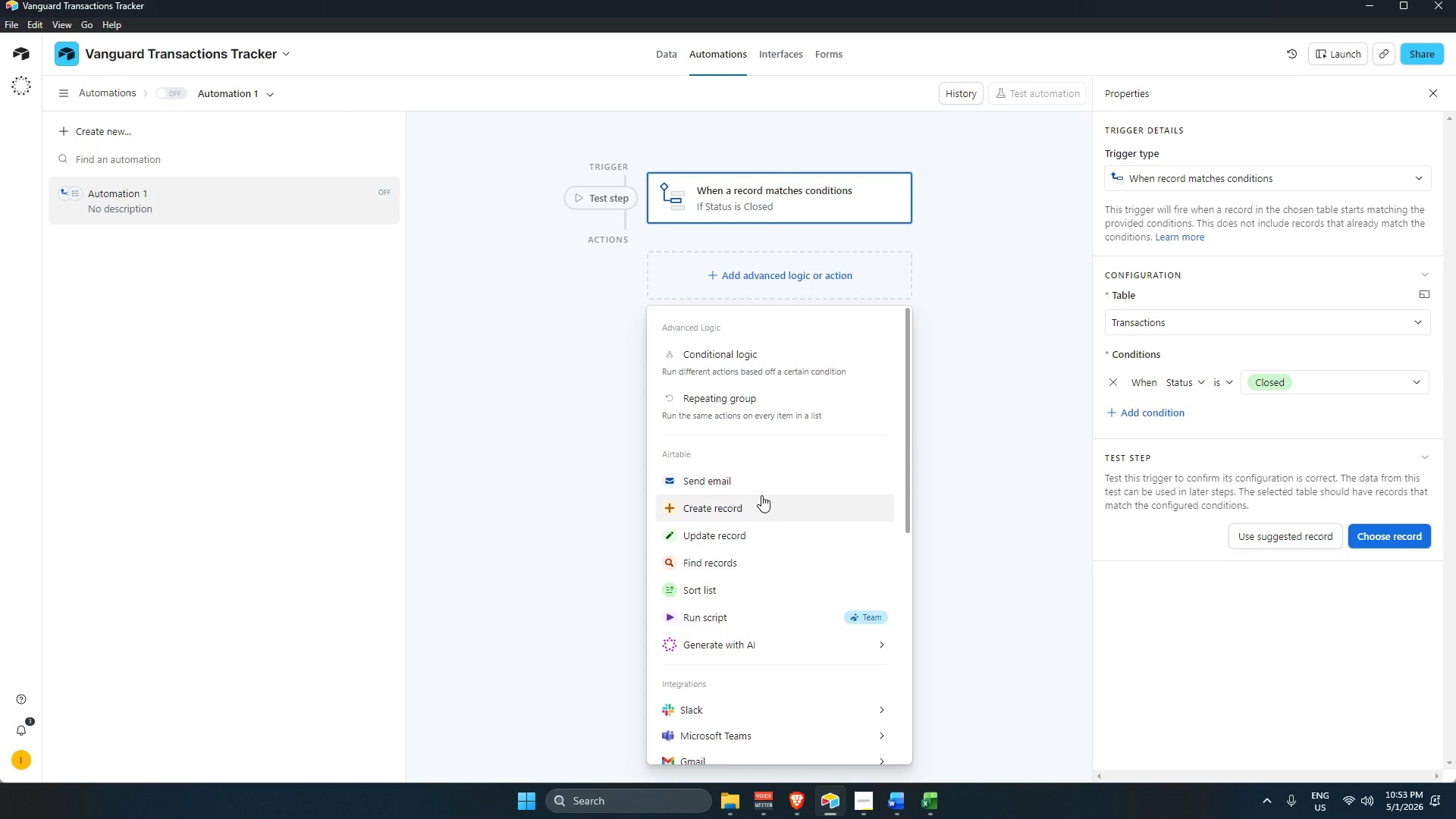 
left_click([742, 480])
 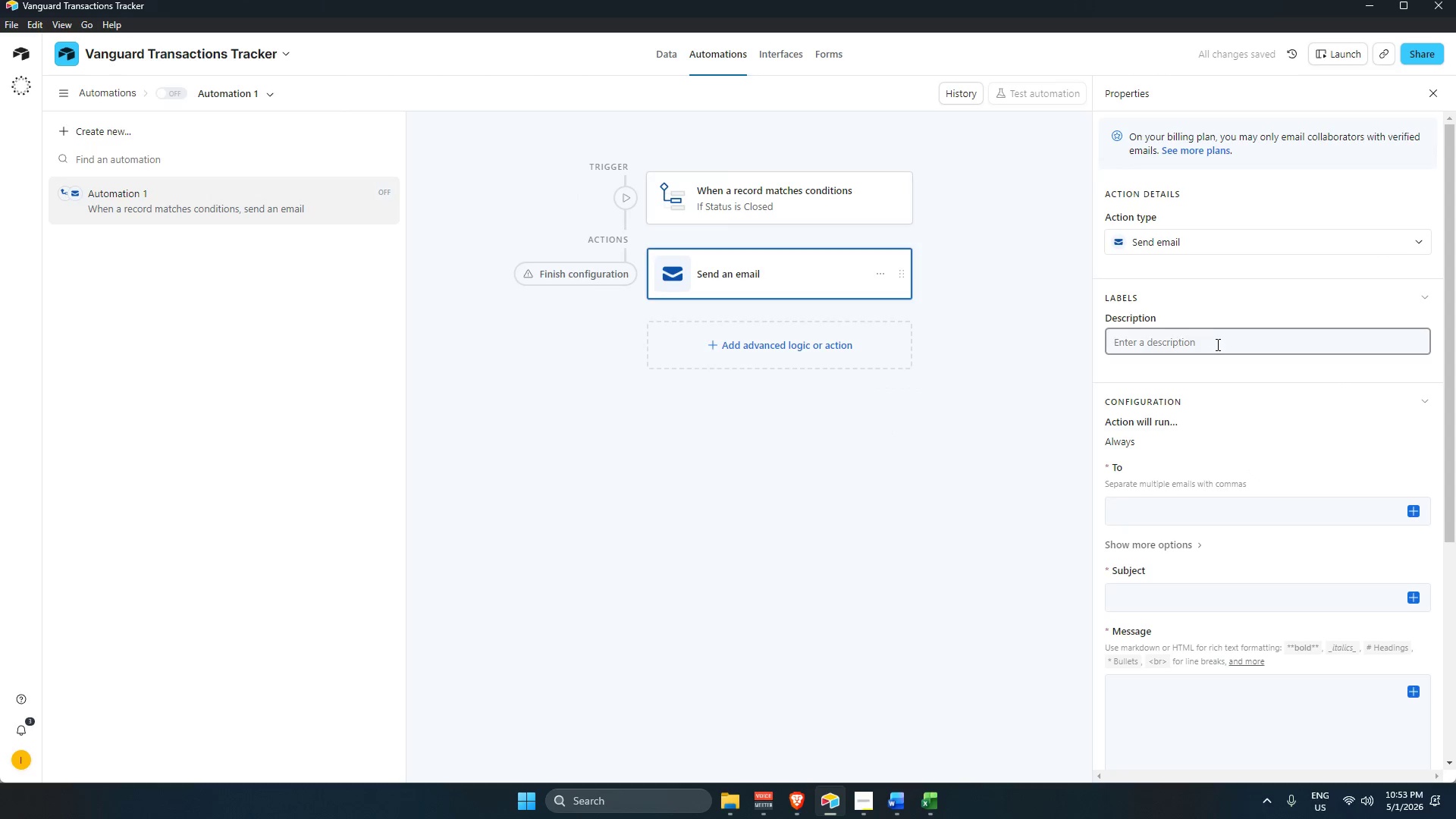 
left_click([1171, 507])
 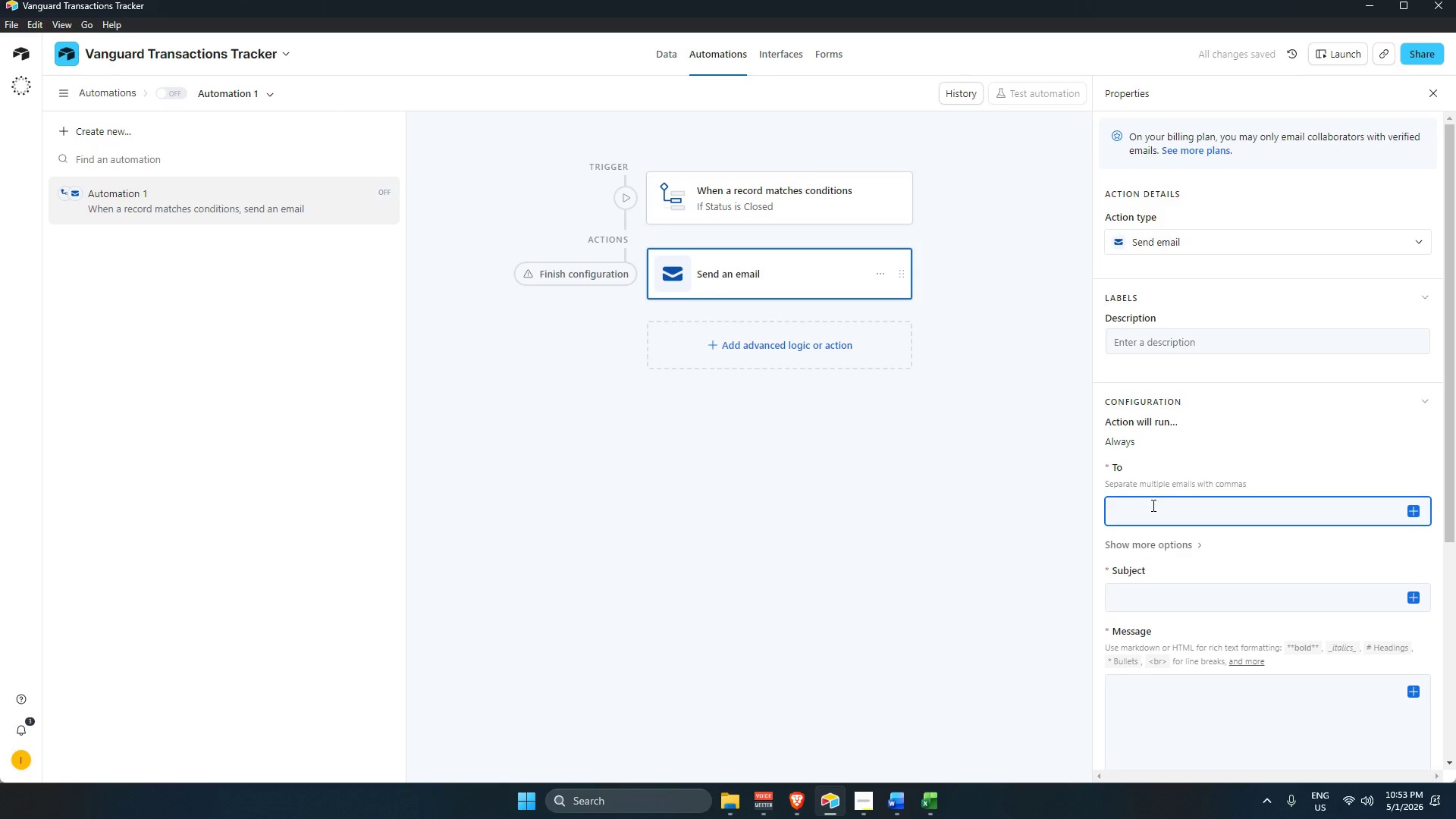 
type(ssebastianpearlirish@gmail.com)
 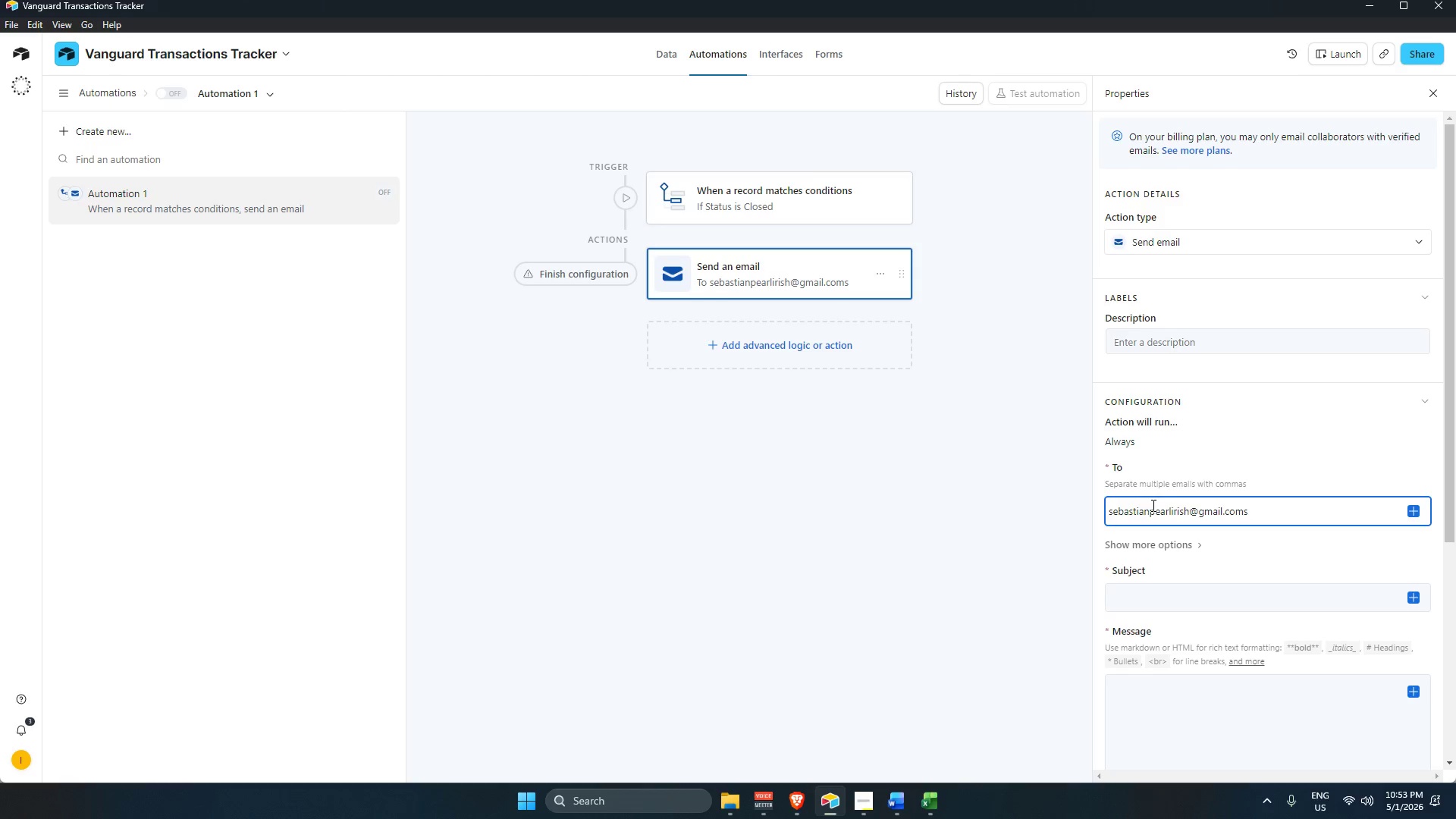 
key(ArrowRight)
 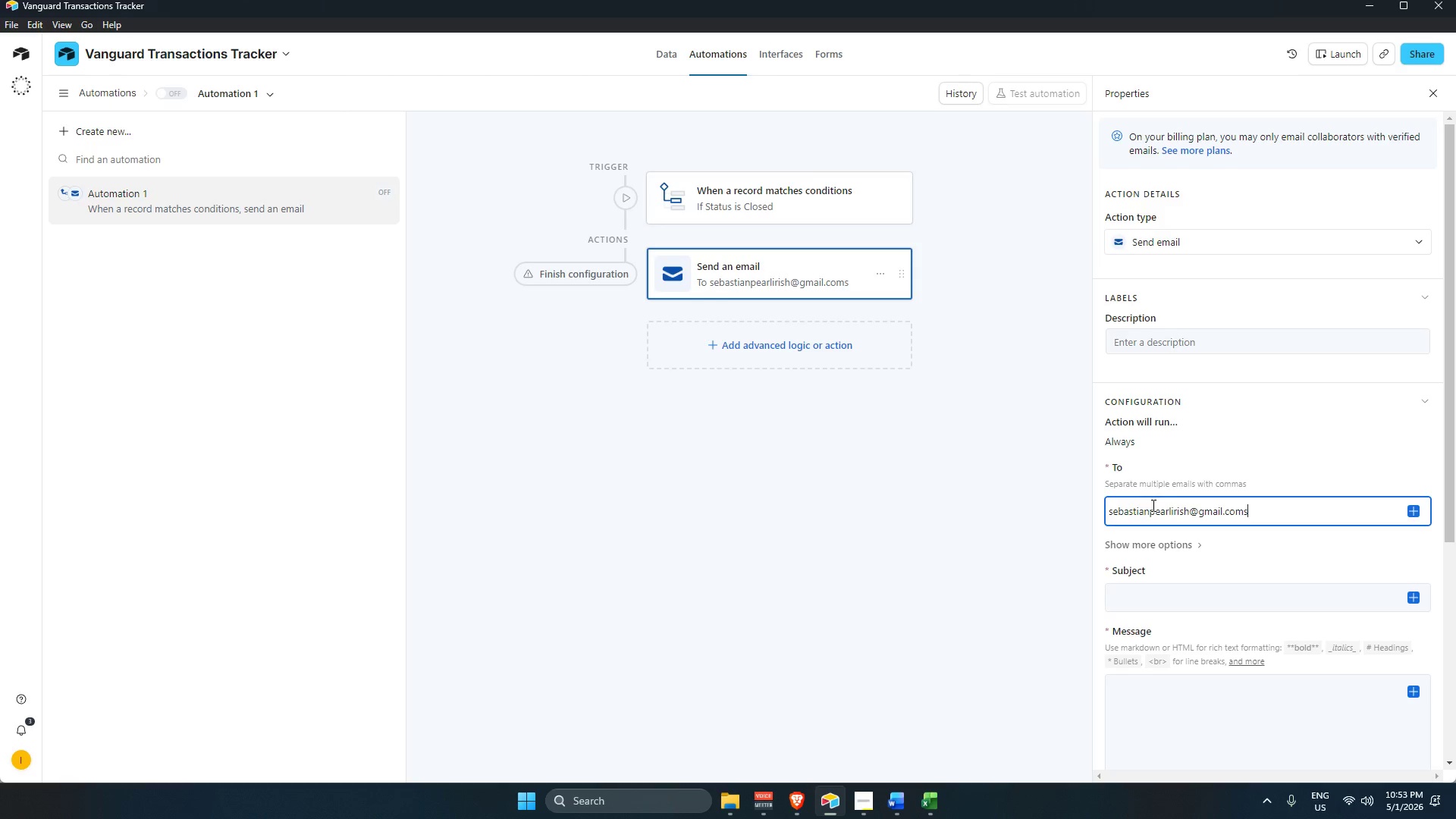 
key(Backspace)
 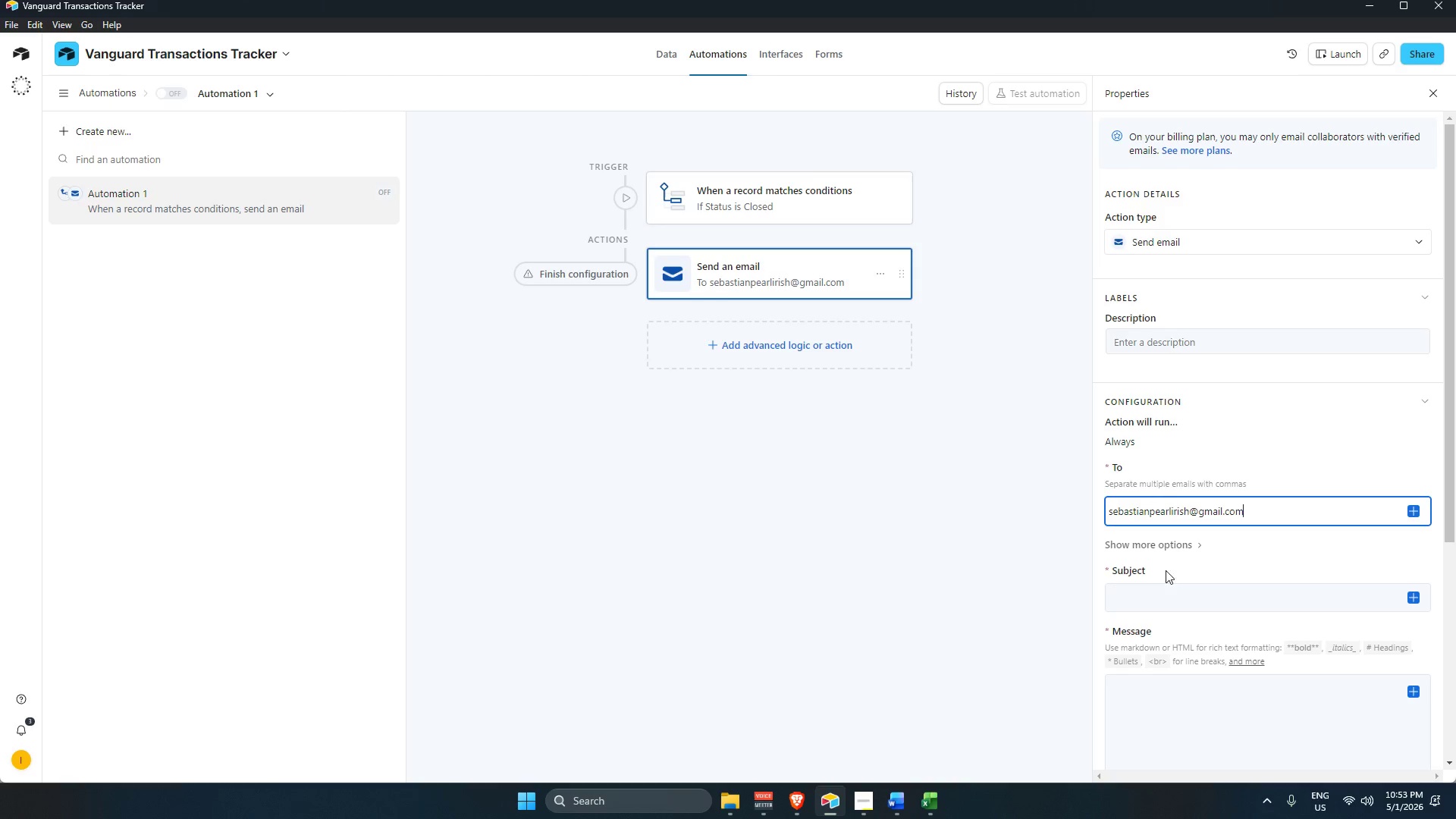 
left_click([1170, 594])
 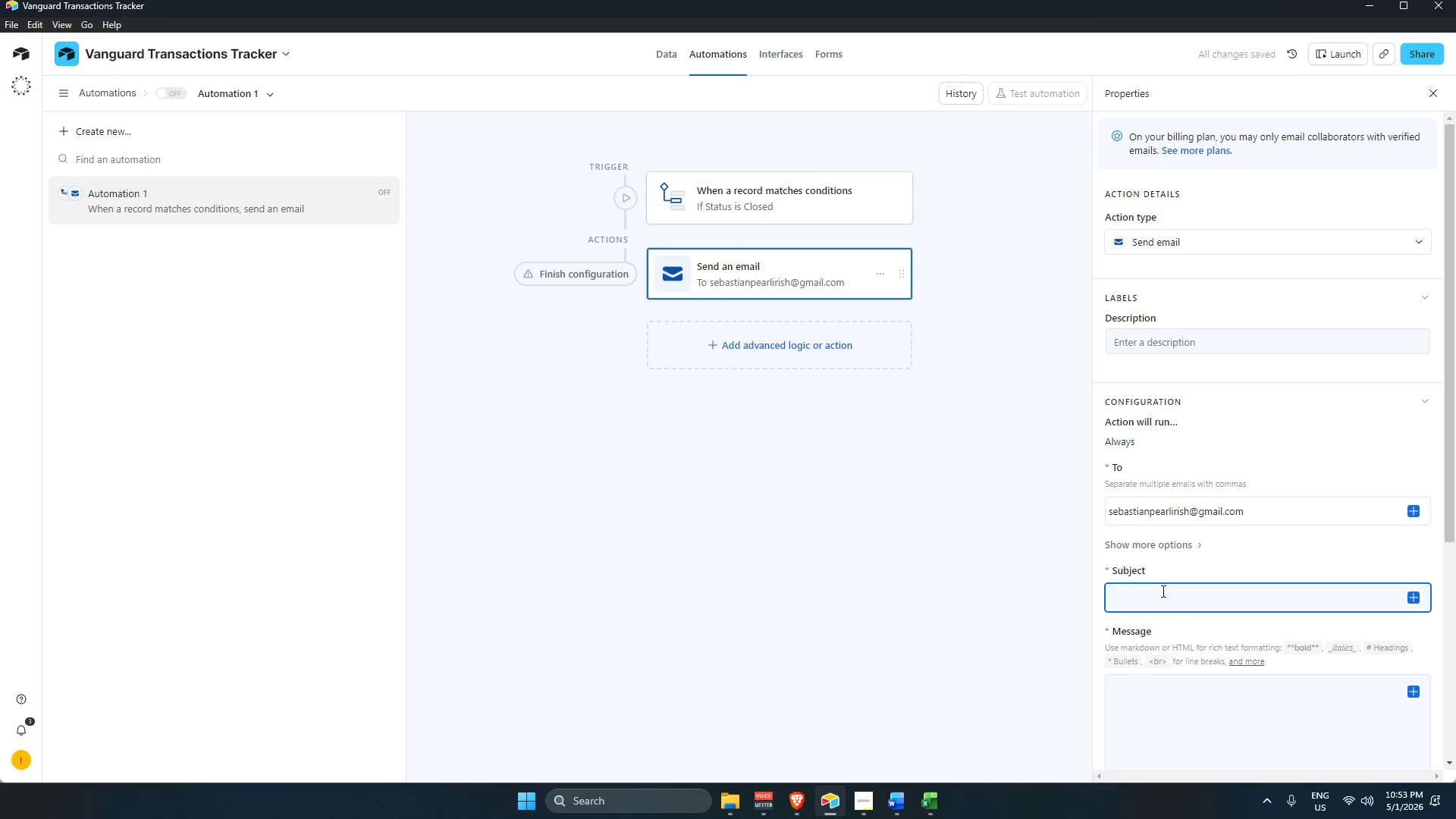 
wait(12.67)
 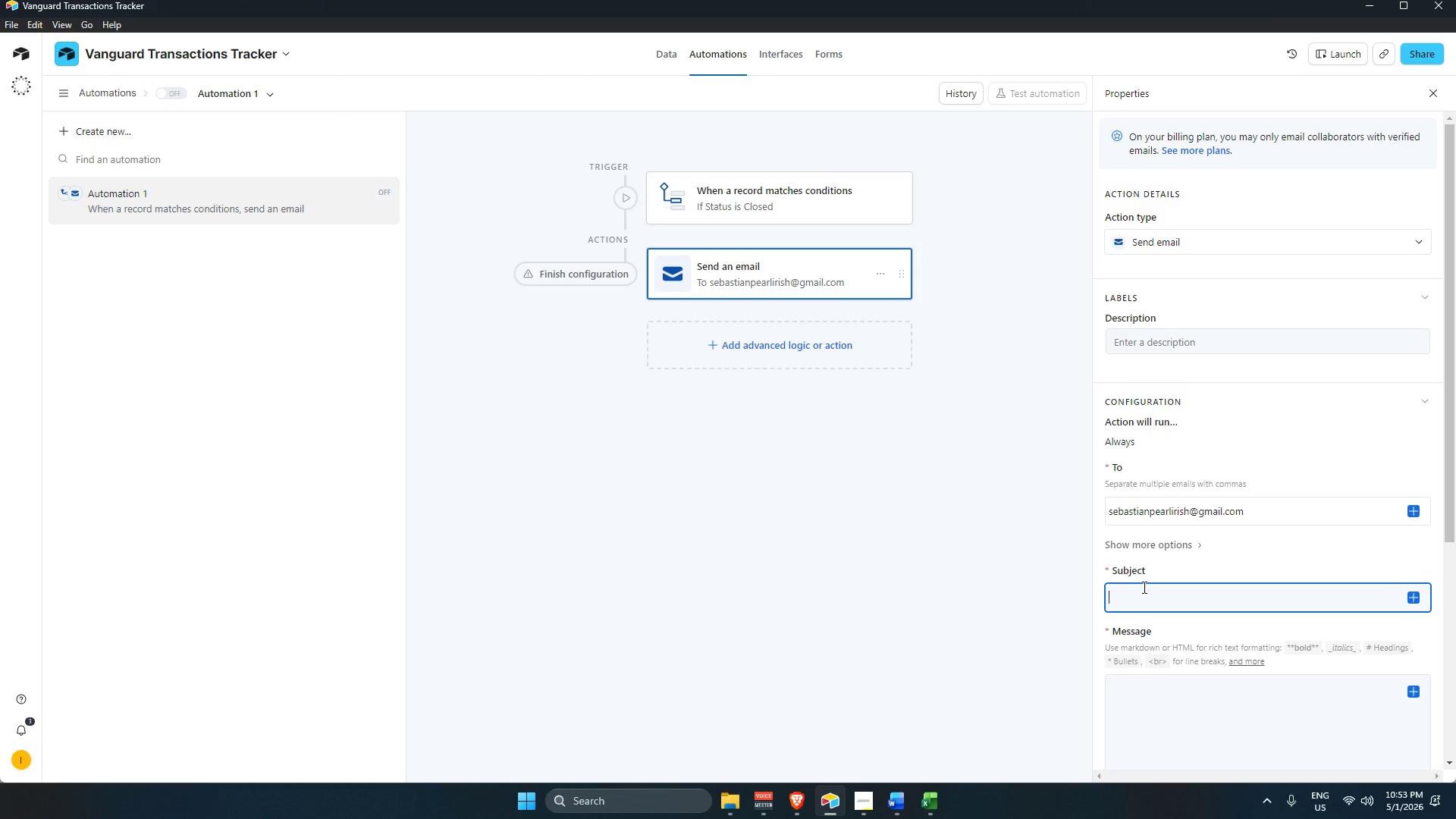 
type(Deal clo)
key(Backspace)
key(Backspace)
type(losed1)
 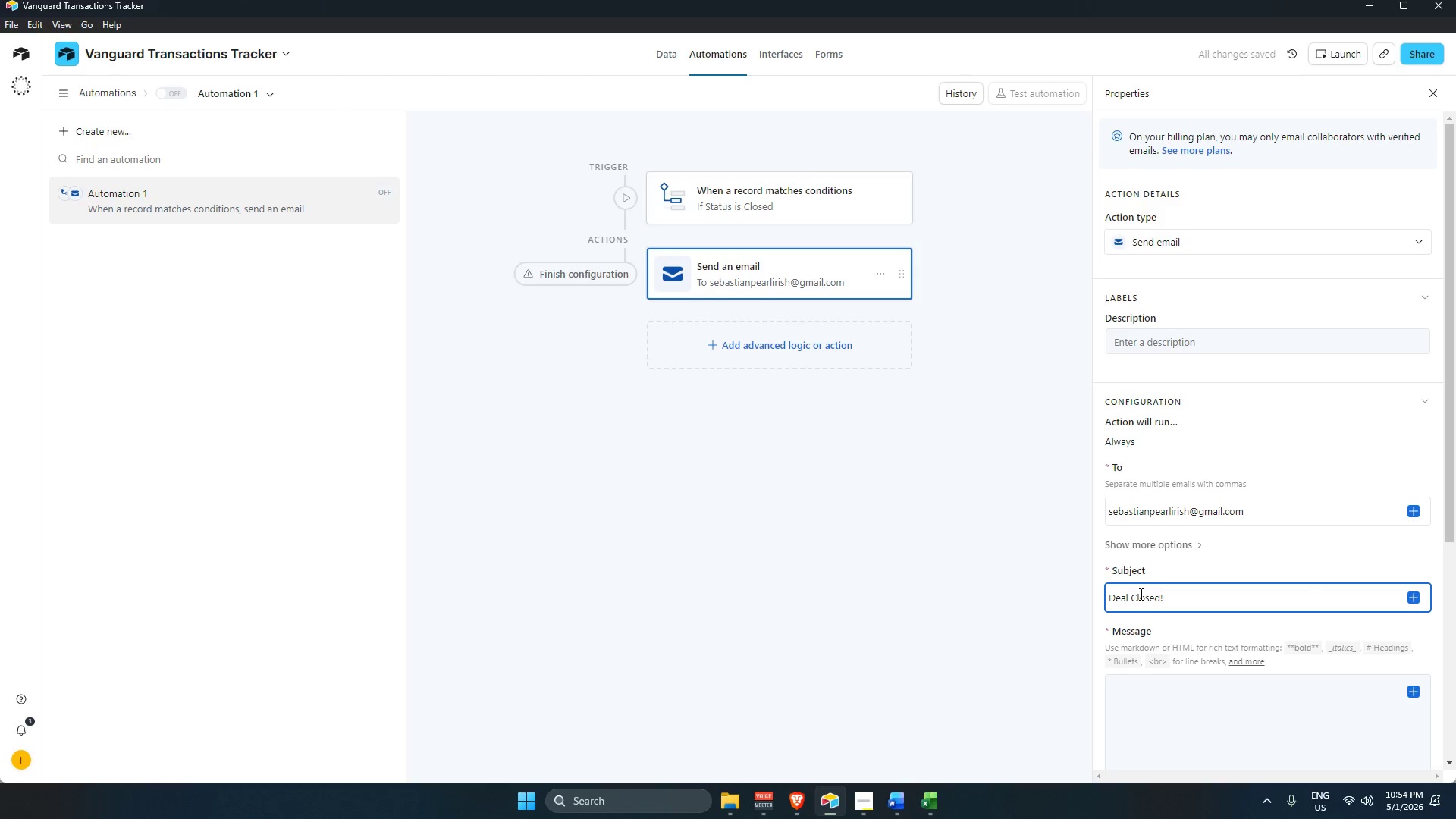 
scroll: coordinate [1187, 492], scroll_direction: down, amount: 1.0
 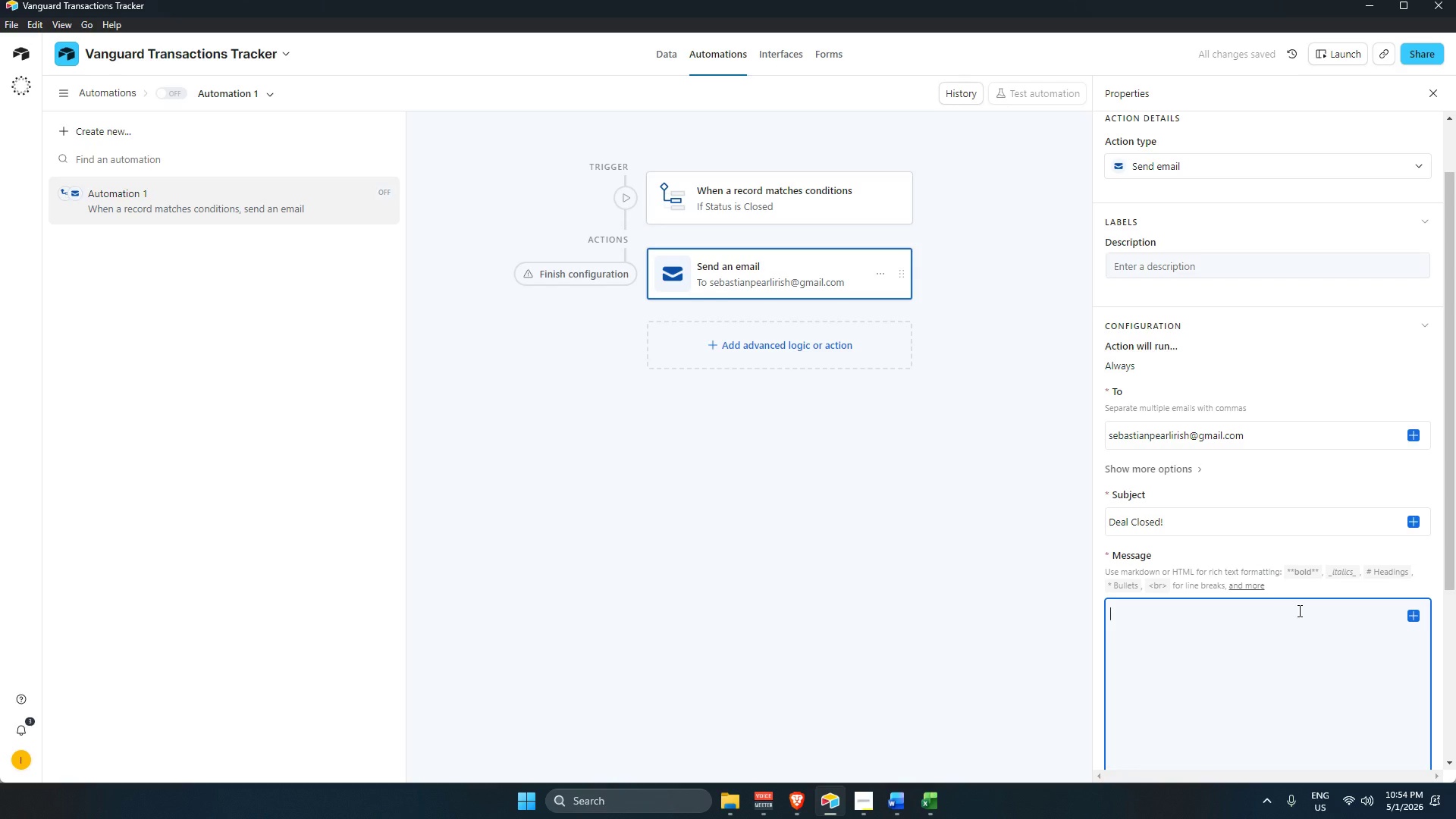 
key(Shift+ShiftRight)
 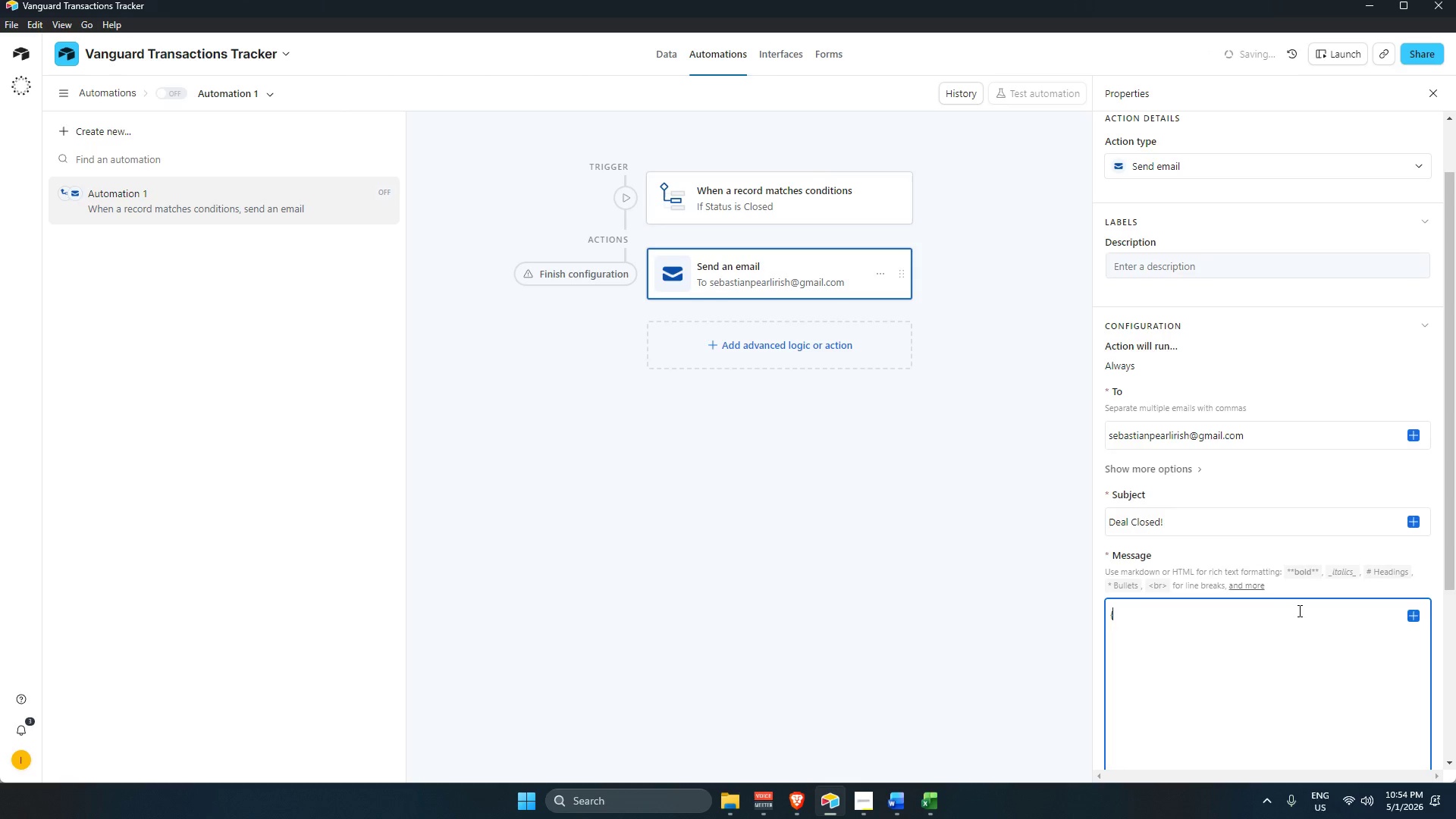 
key(Shift+BracketLeft)
 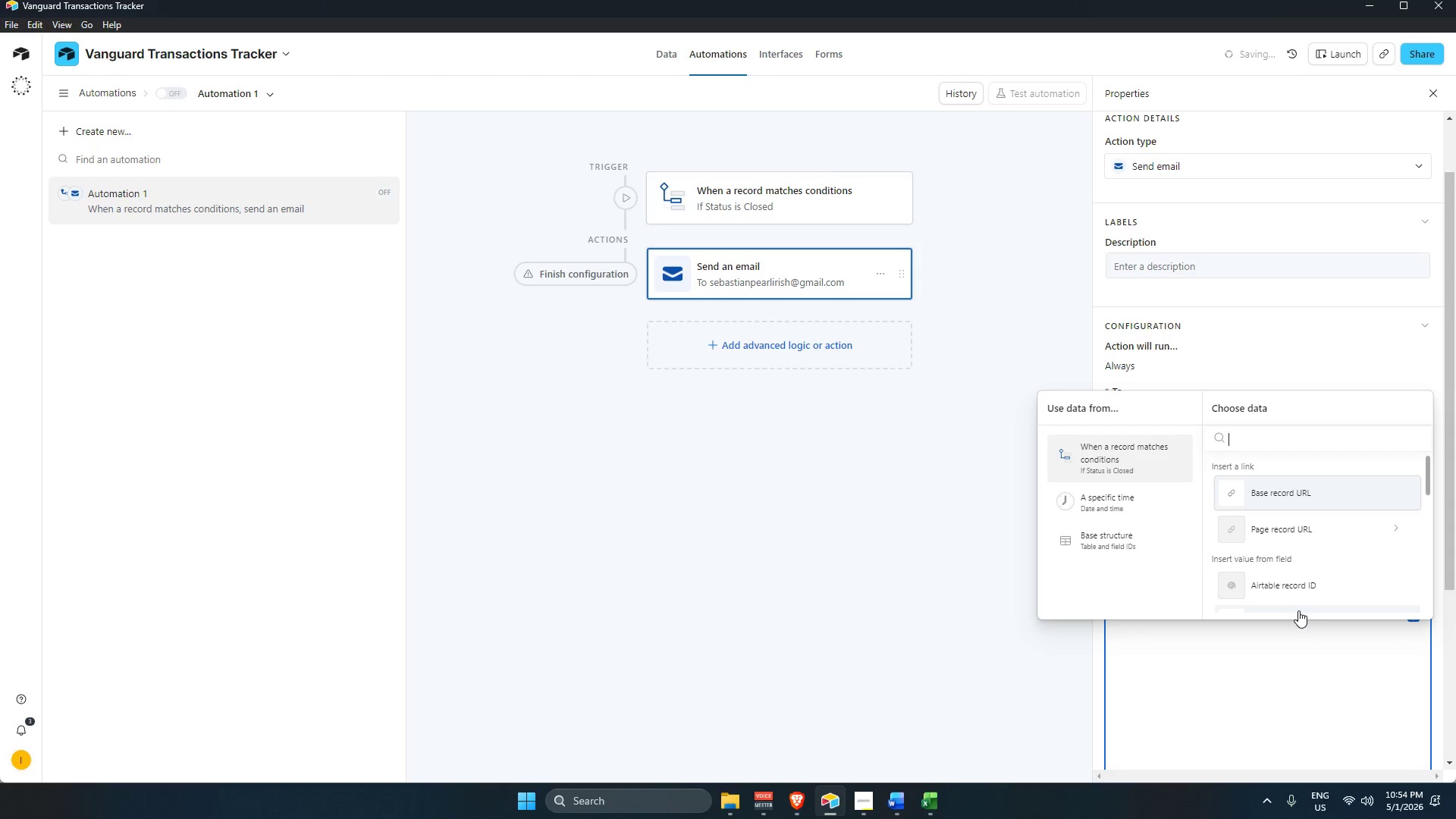 
key(C)
 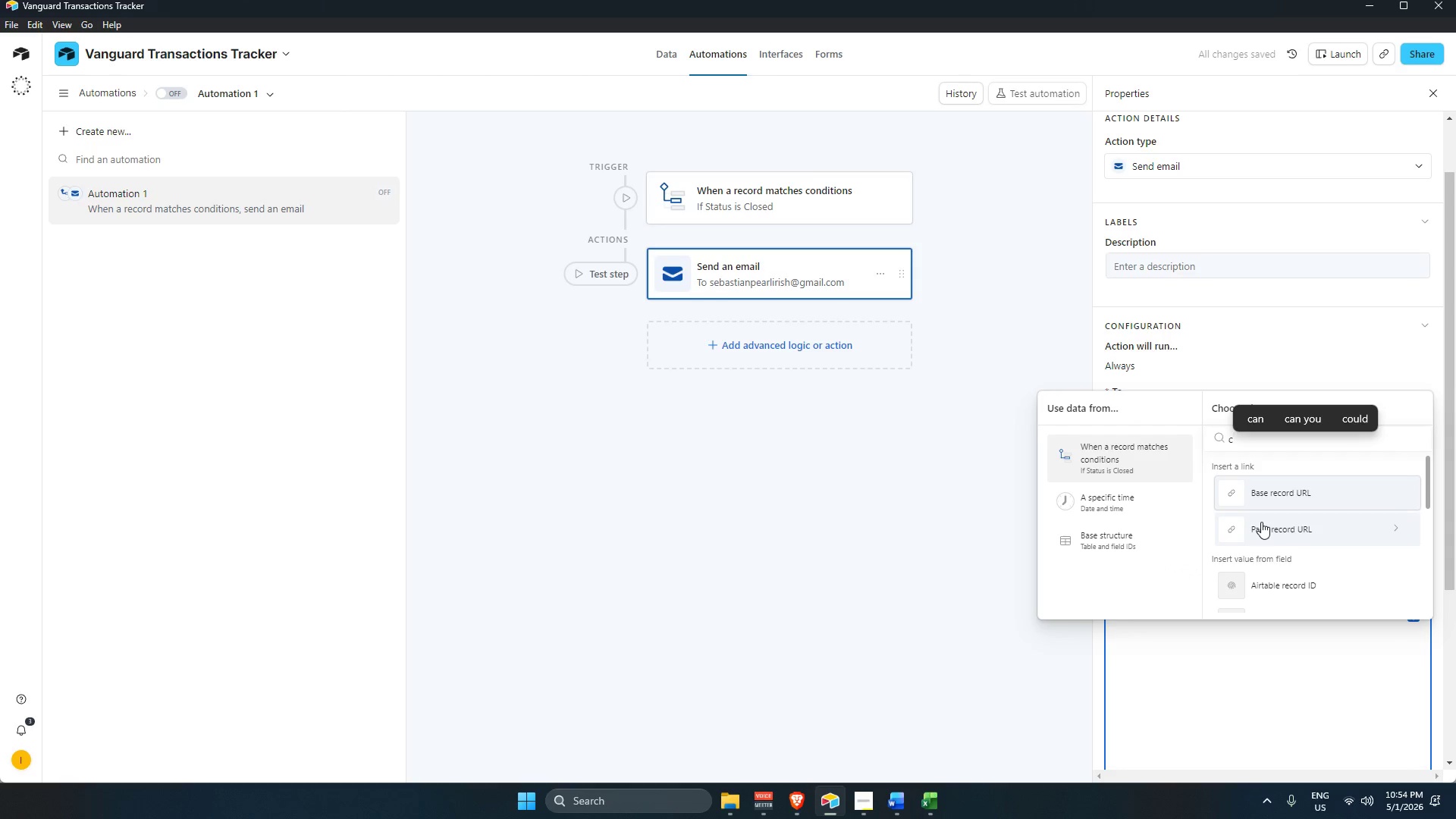 
type(lie)
 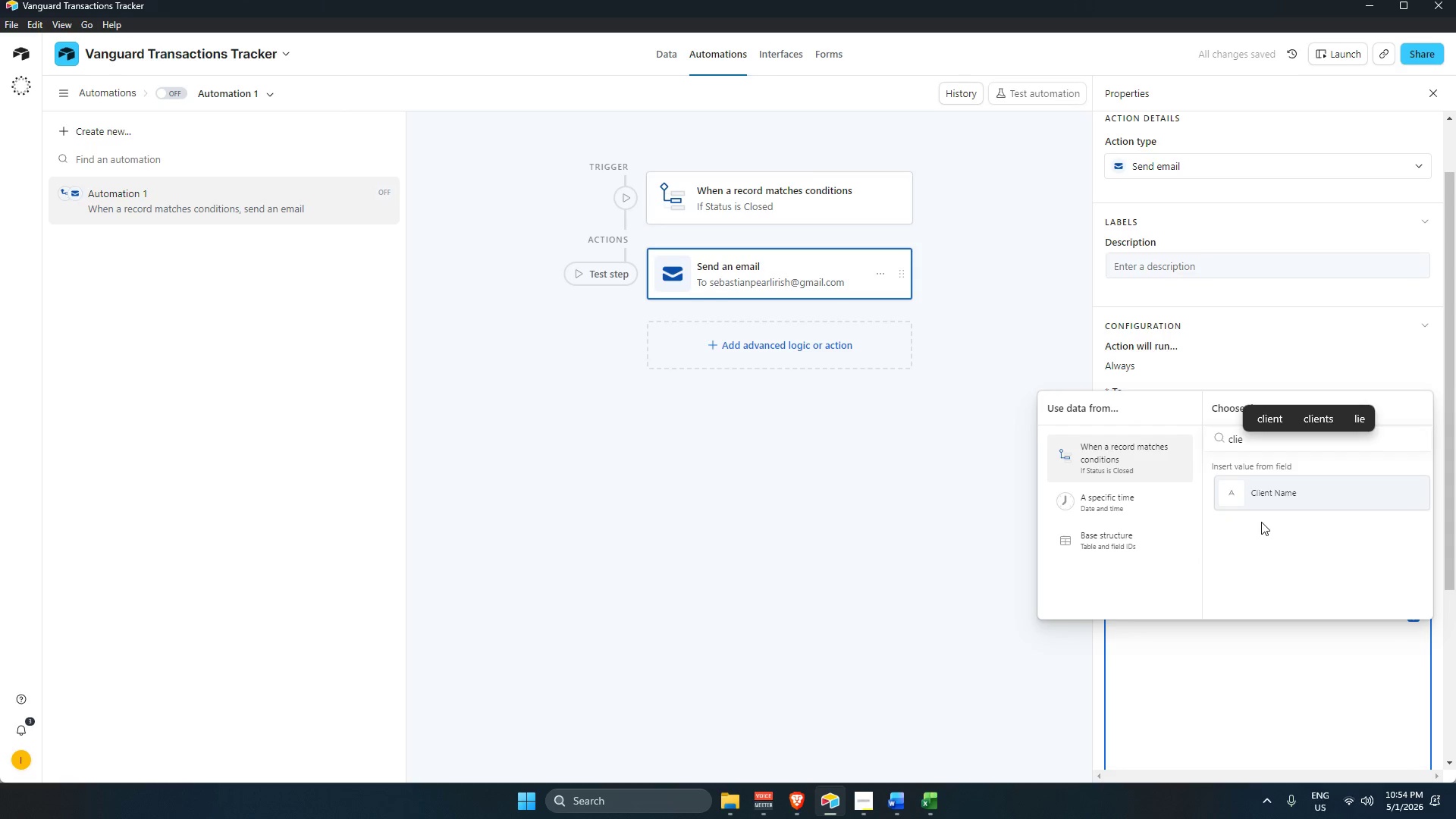 
key(Enter)
 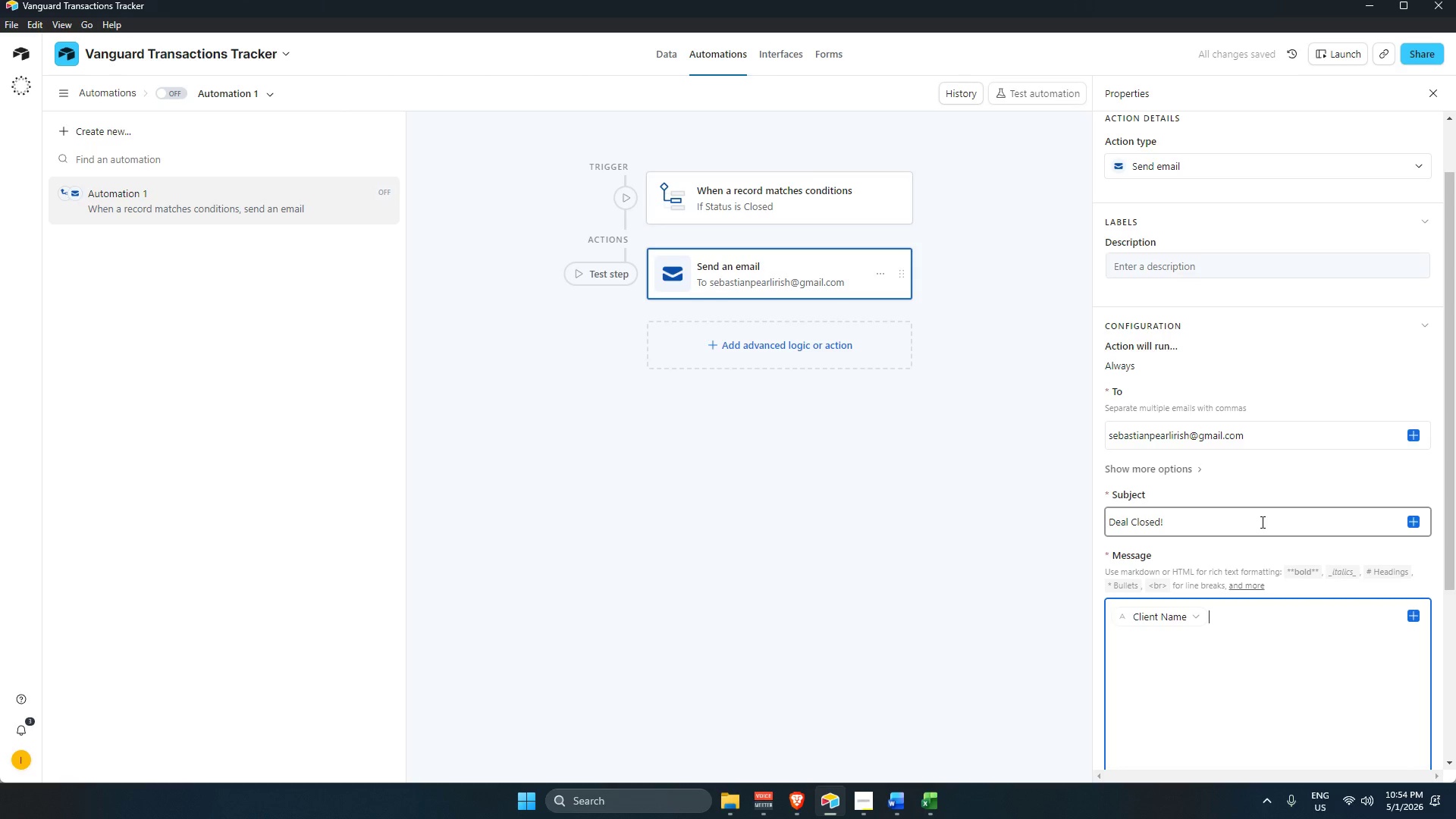 
type( by {agen)
 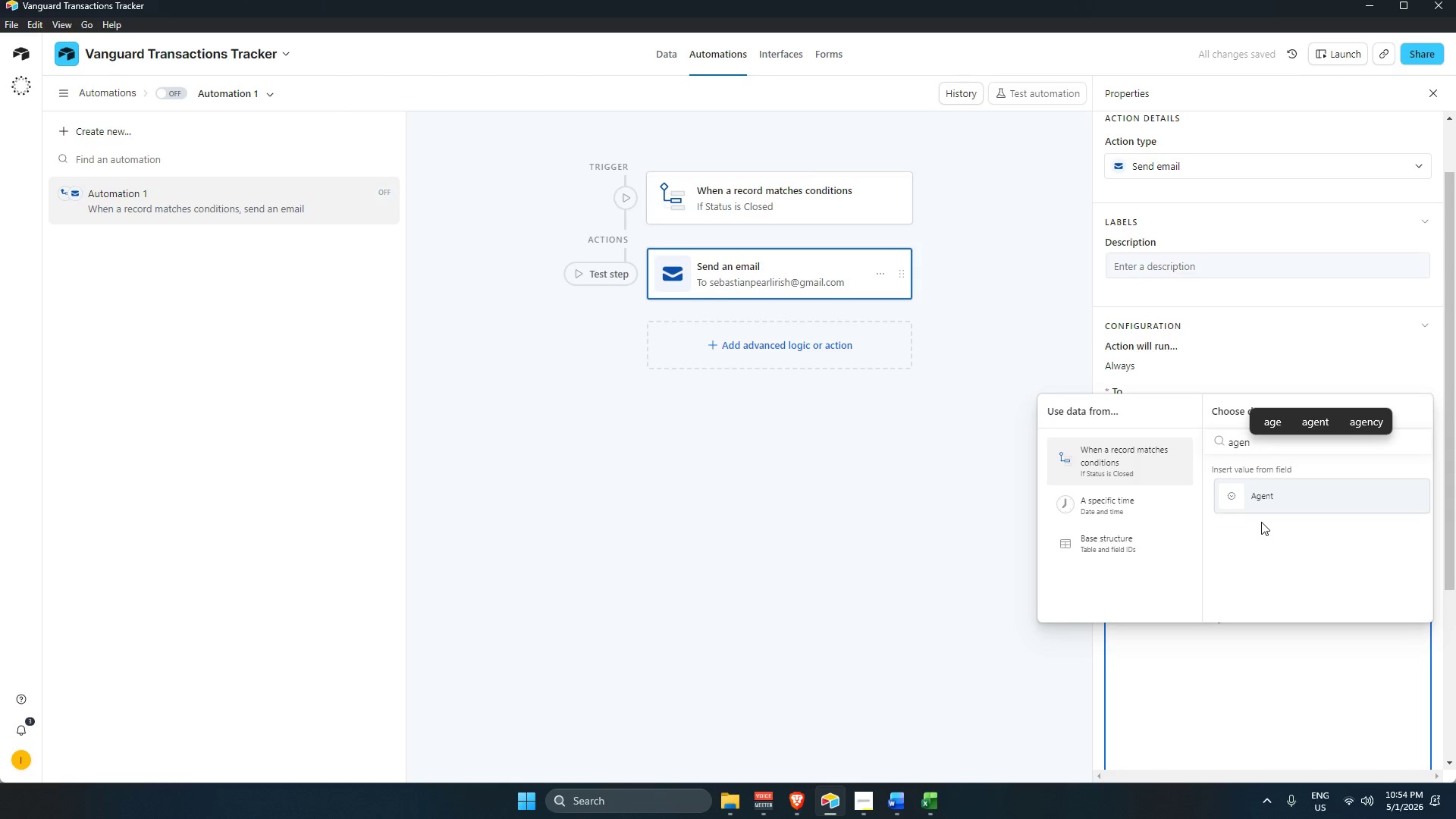 
key(Enter)
 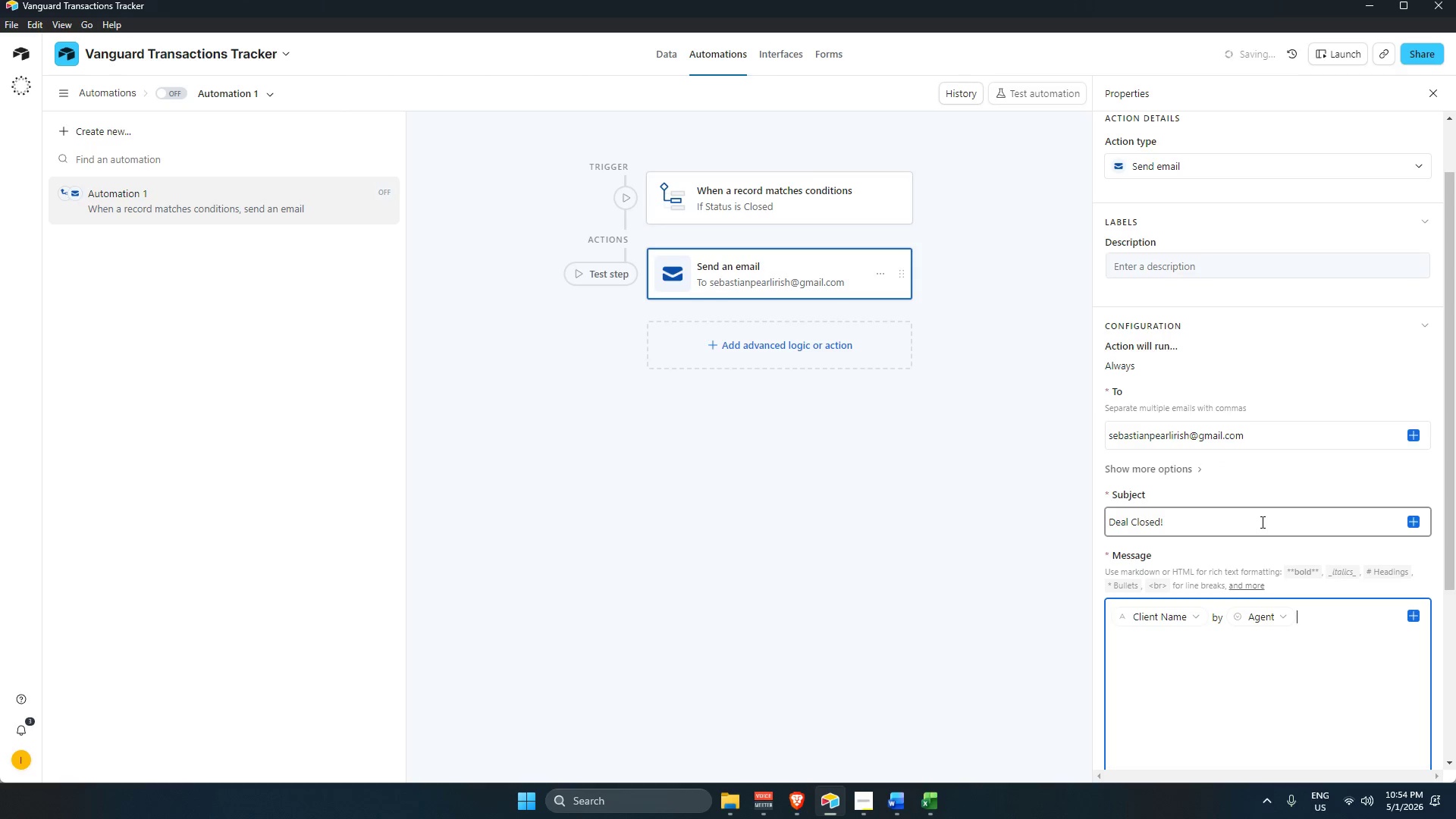 
type( just closedat  )
key(Backspace)
key(Backspace)
key(Backspace)
key(Backspace)
type( at {sale)
 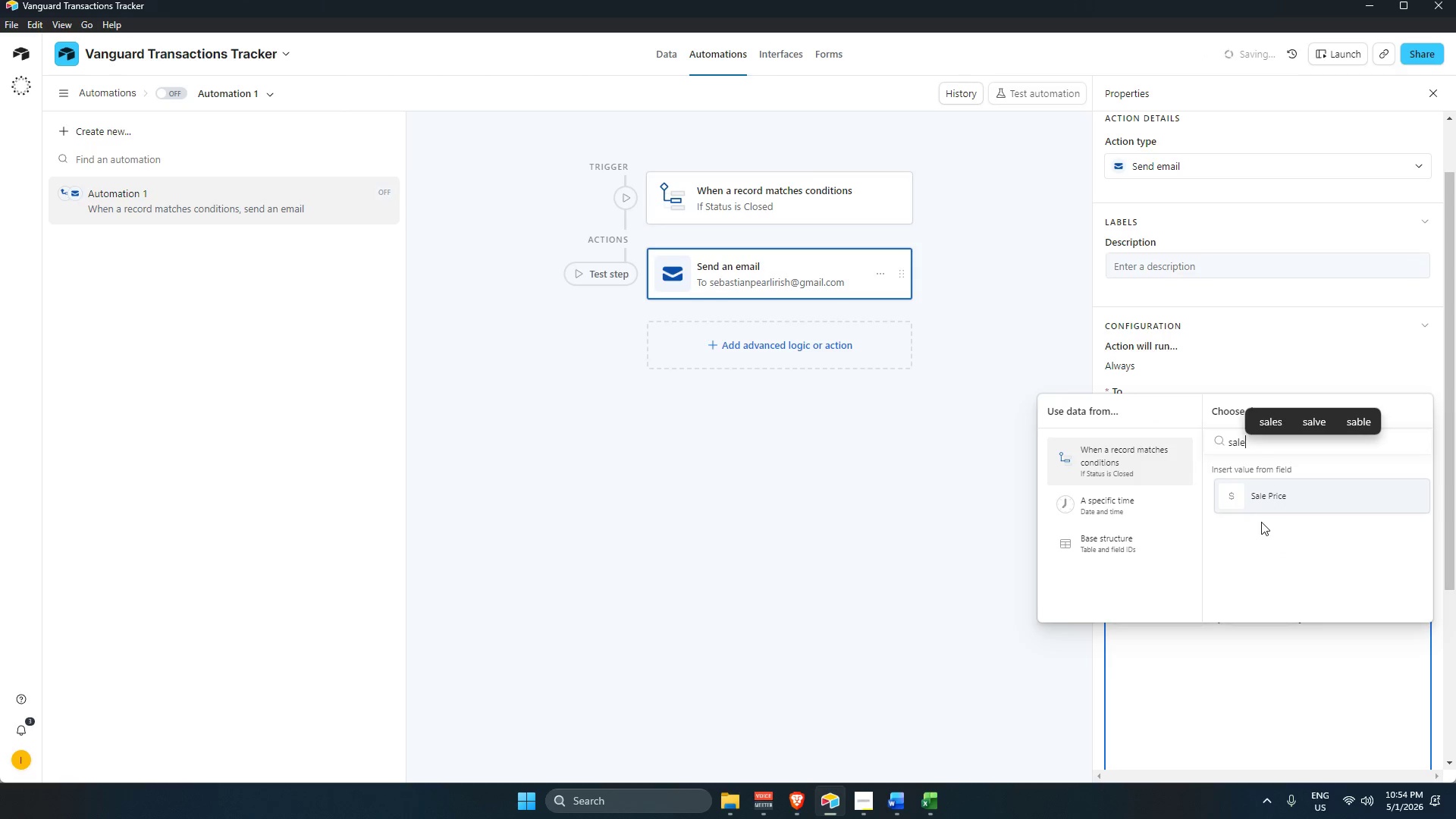 
key(Enter)
 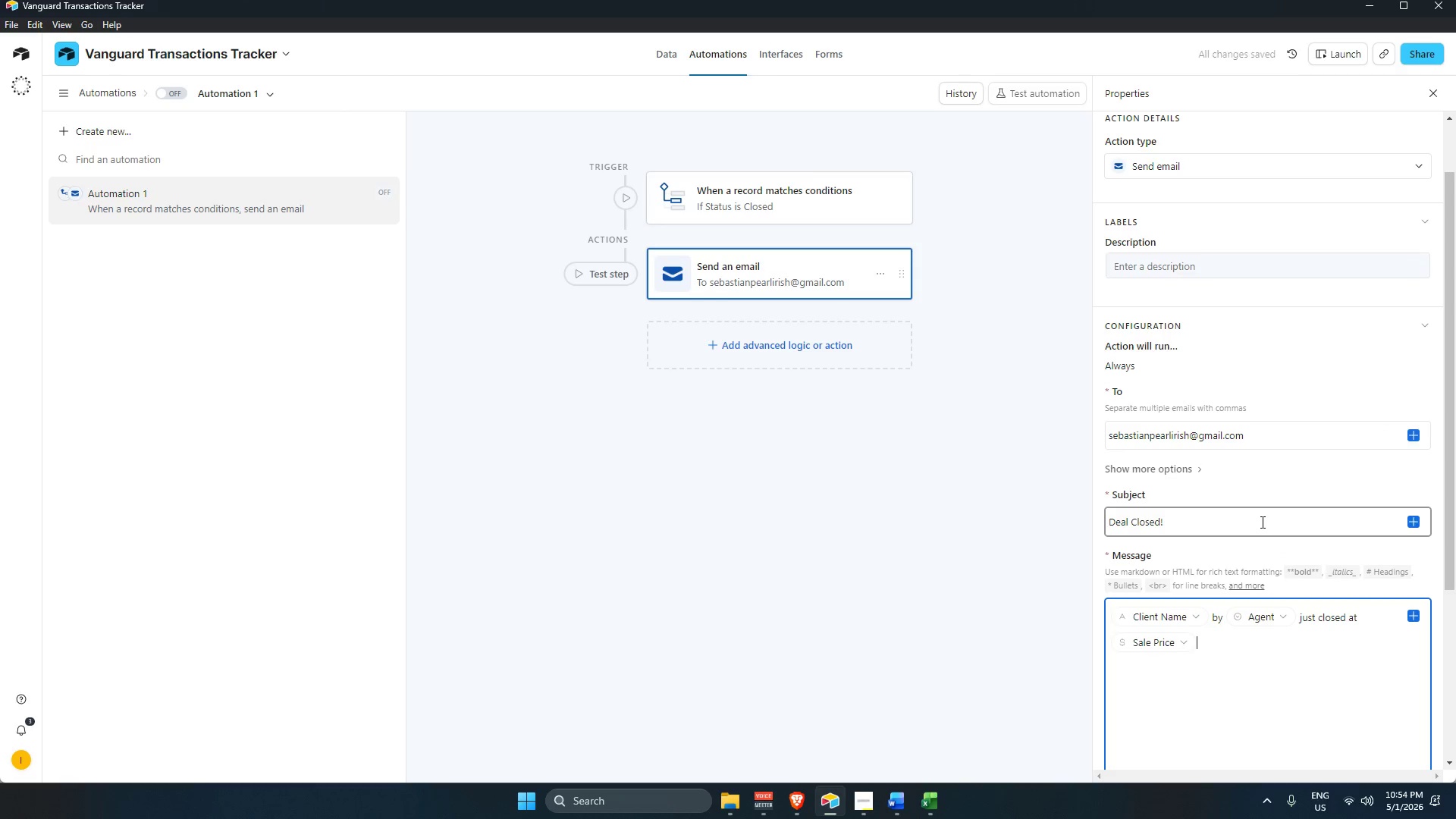 
key(Period)
 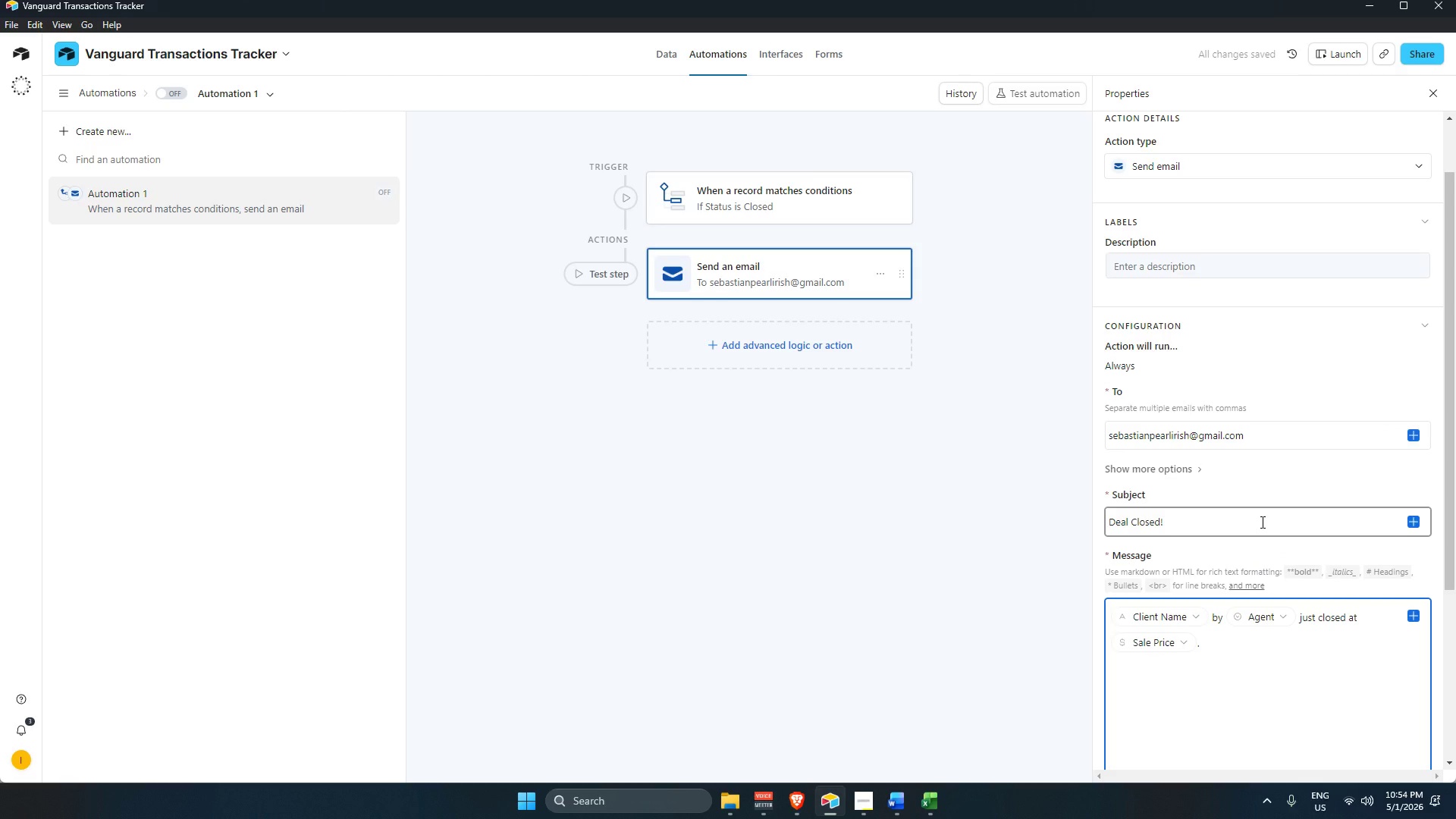 
hold_key(key=ShiftRight, duration=0.8)
 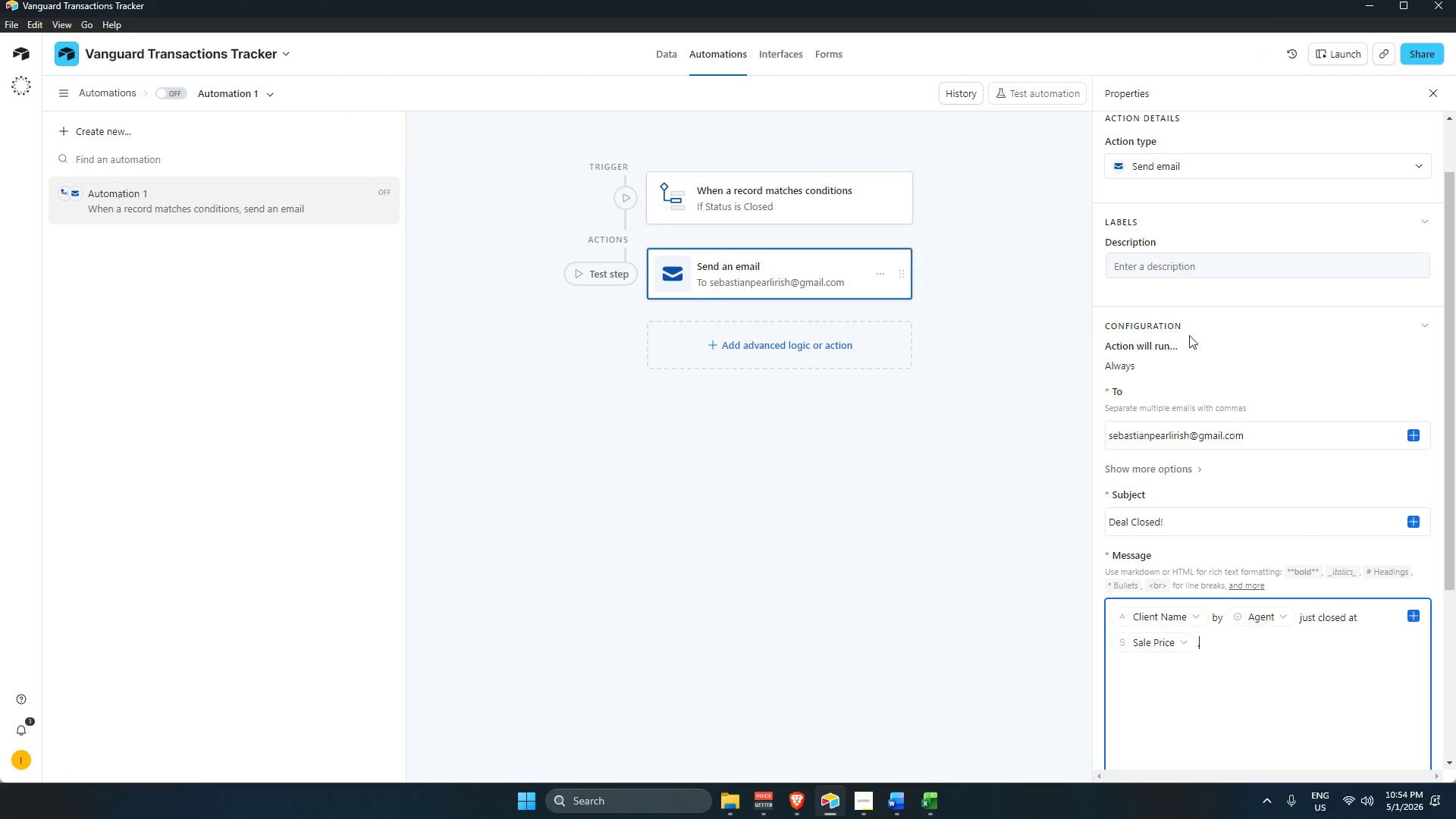 
wait(7.62)
 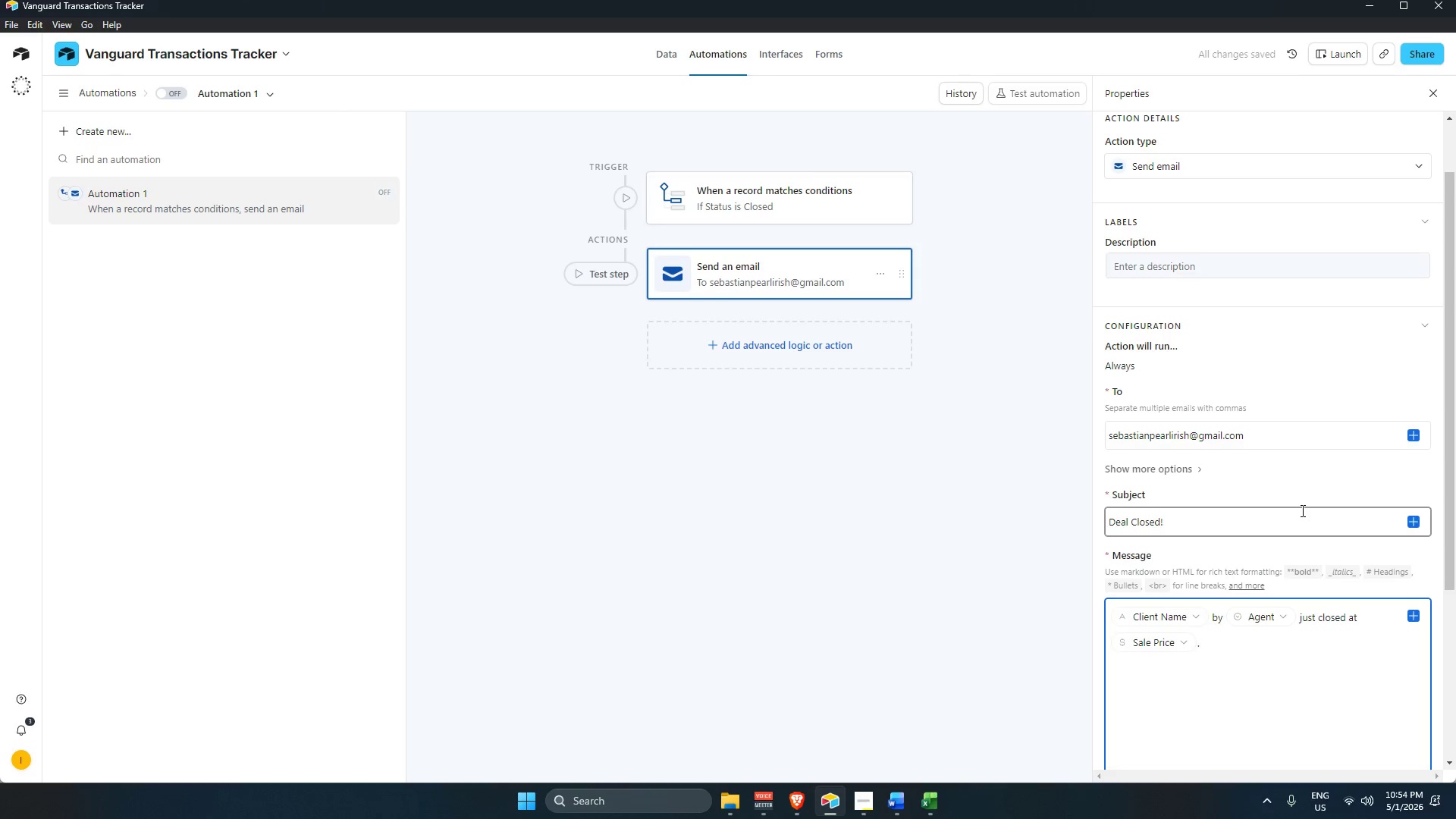 
left_click([1213, 155])
 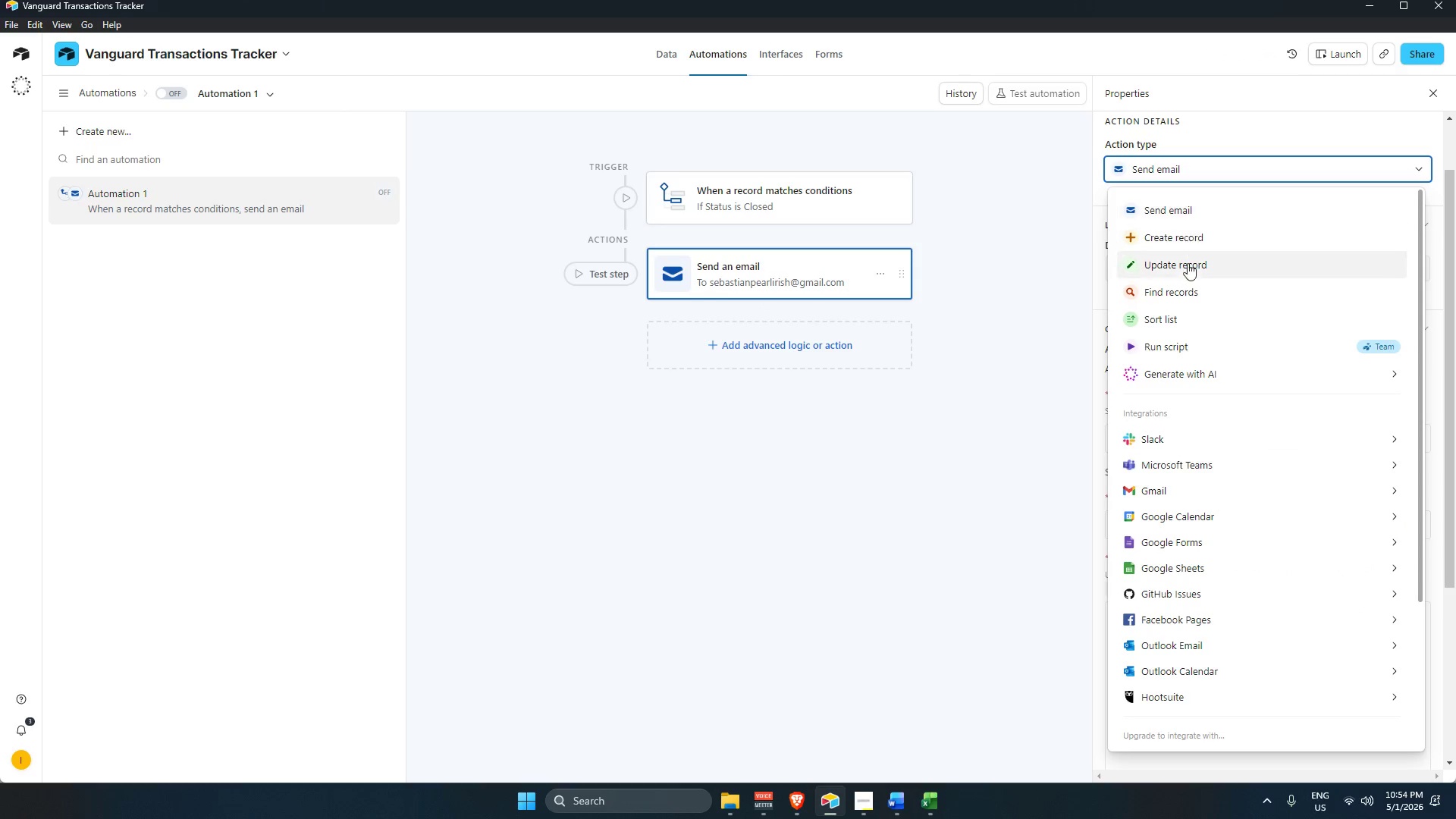 
scroll: coordinate [1196, 314], scroll_direction: up, amount: 2.0
 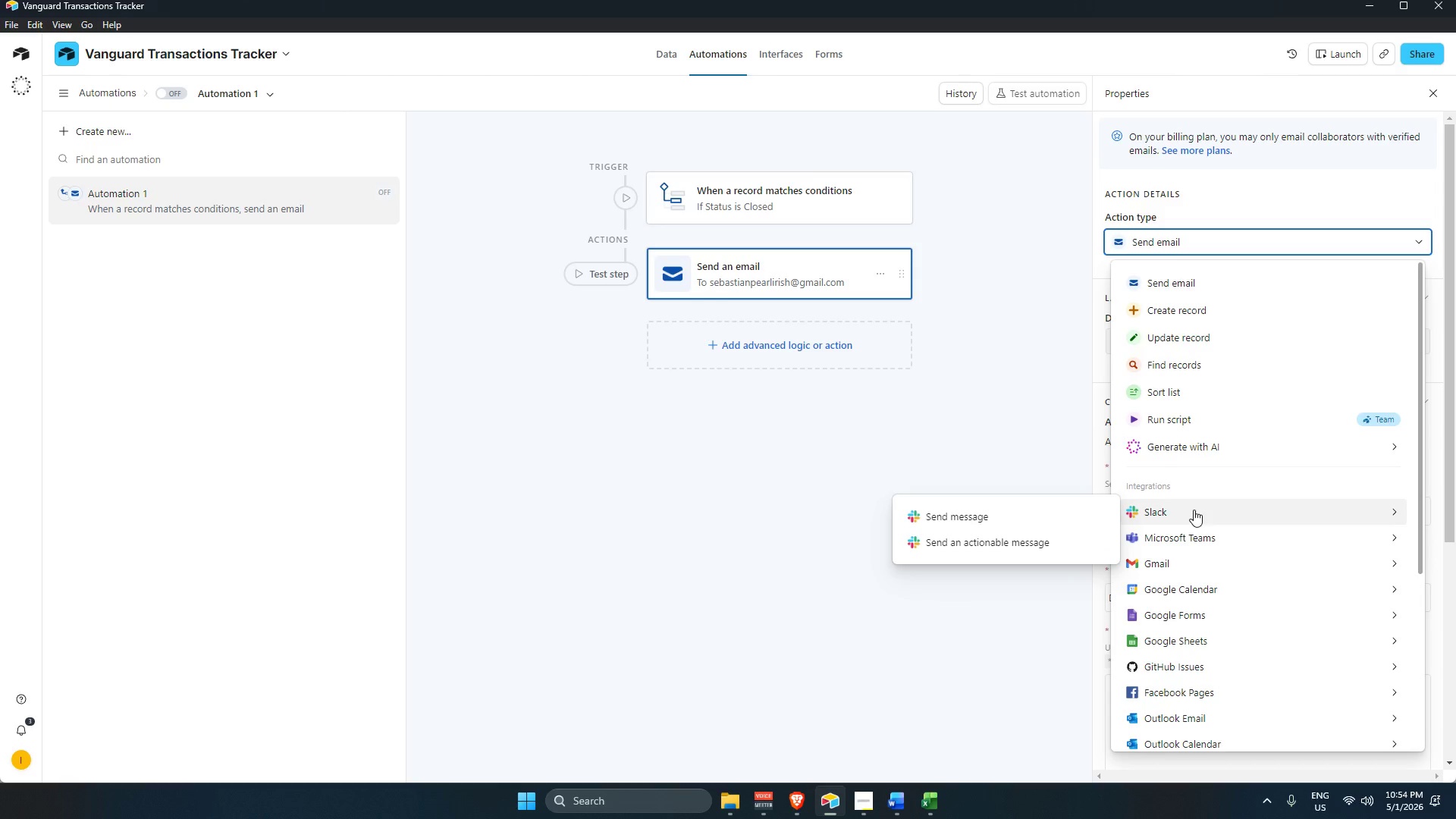 
wait(10.85)
 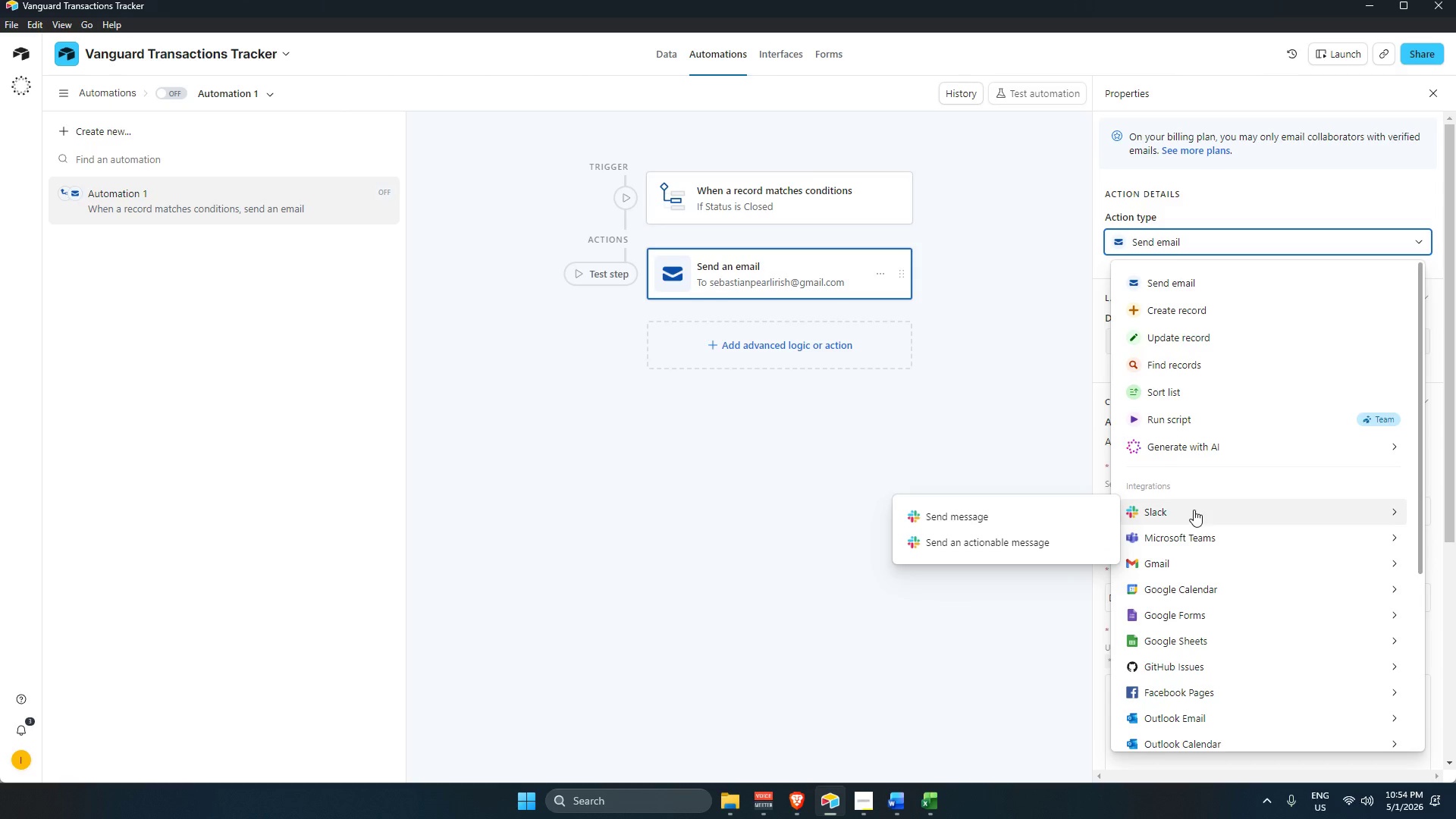 
scroll: coordinate [1208, 567], scroll_direction: down, amount: 6.0
 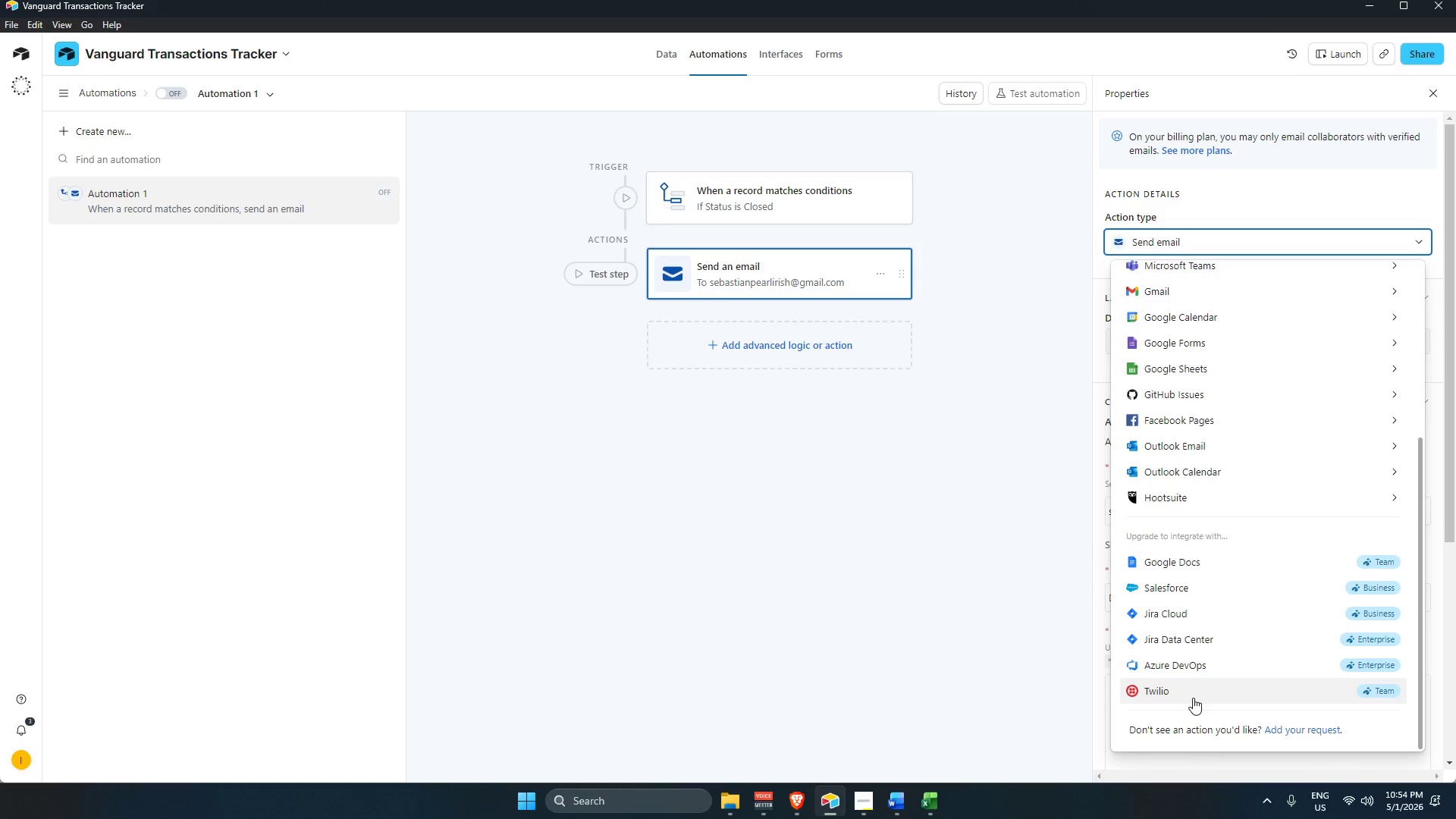 
scroll: coordinate [1191, 697], scroll_direction: up, amount: 4.0
 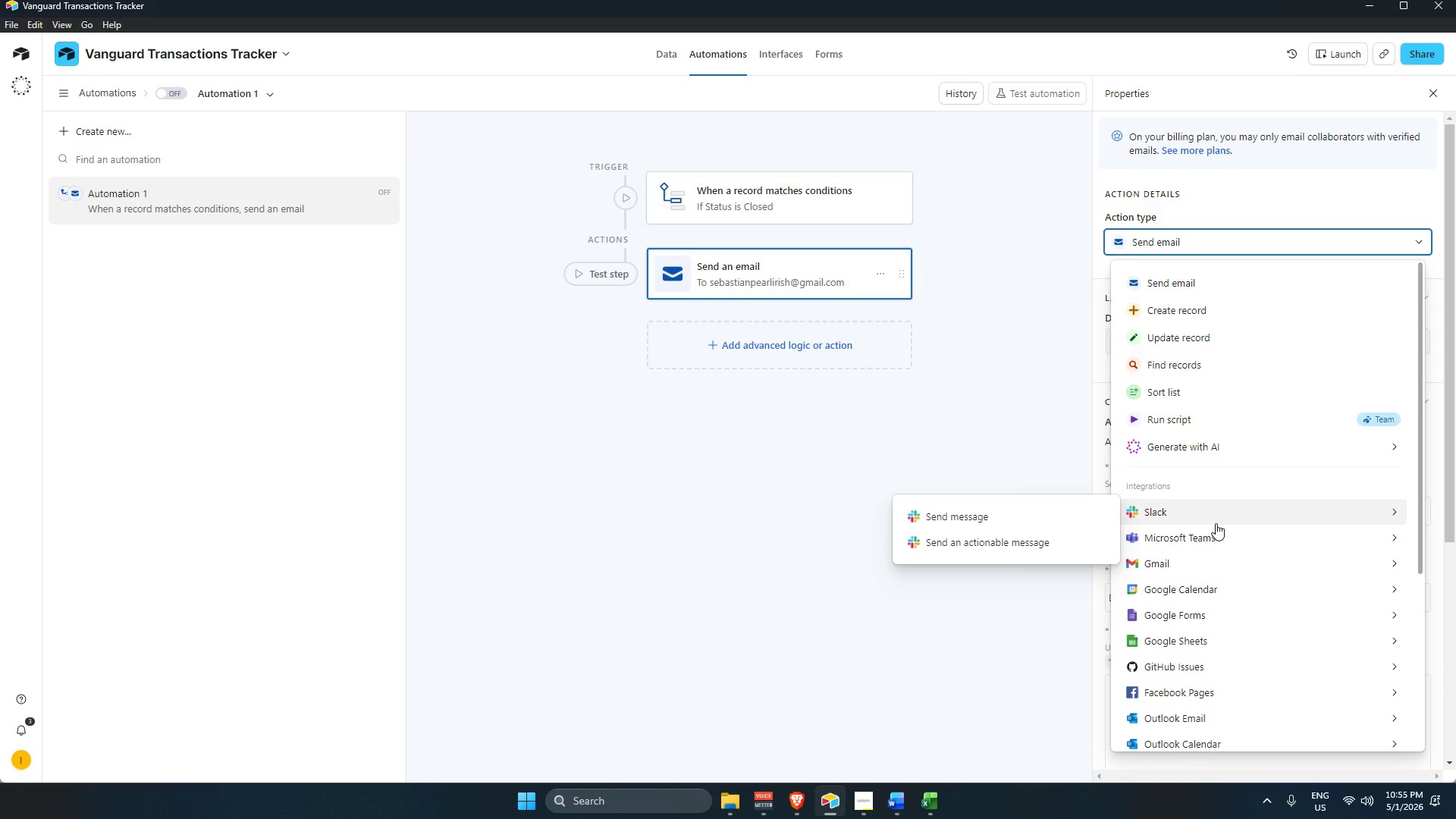 
wait(11.5)
 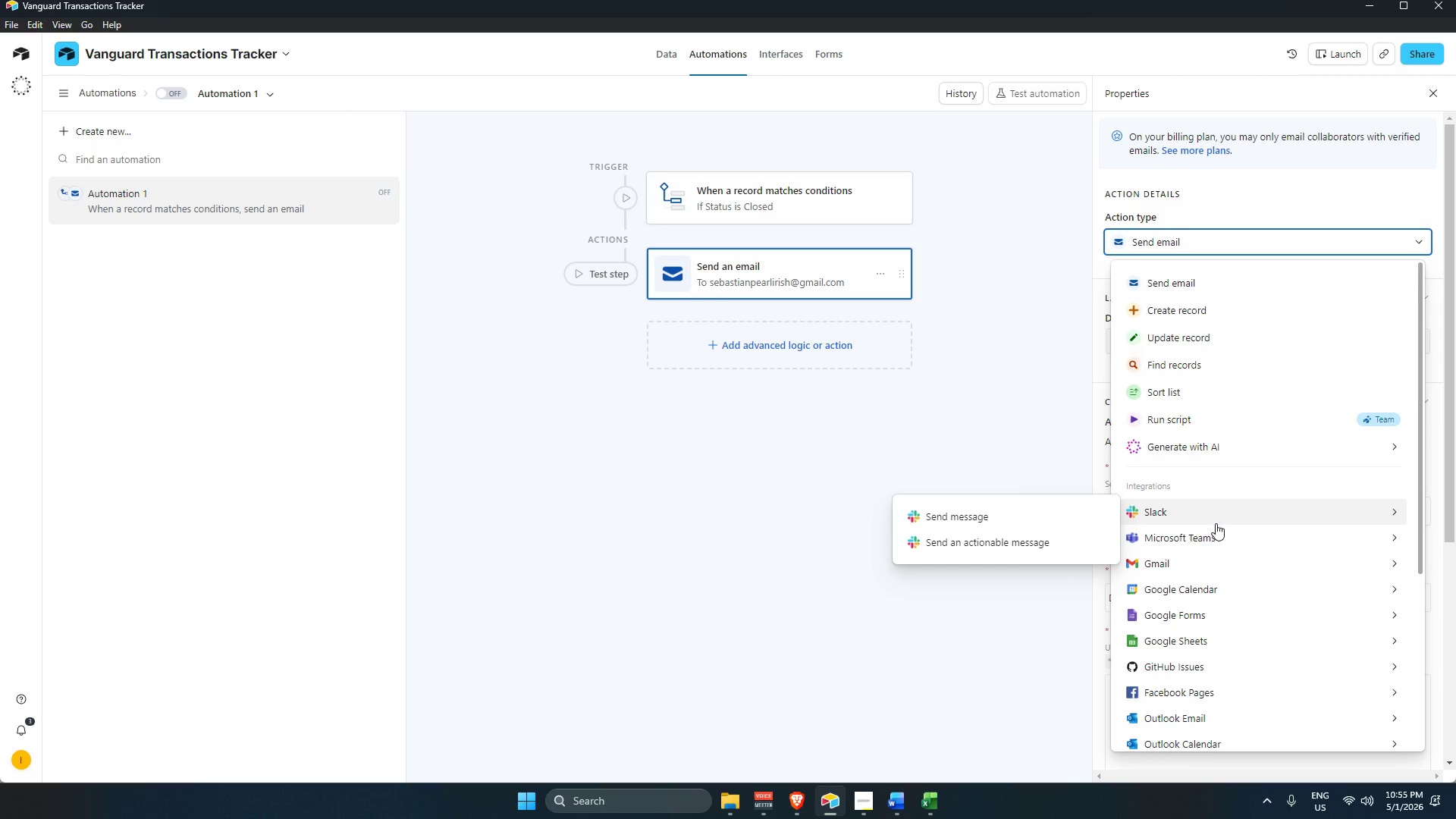 
left_click([1050, 519])
 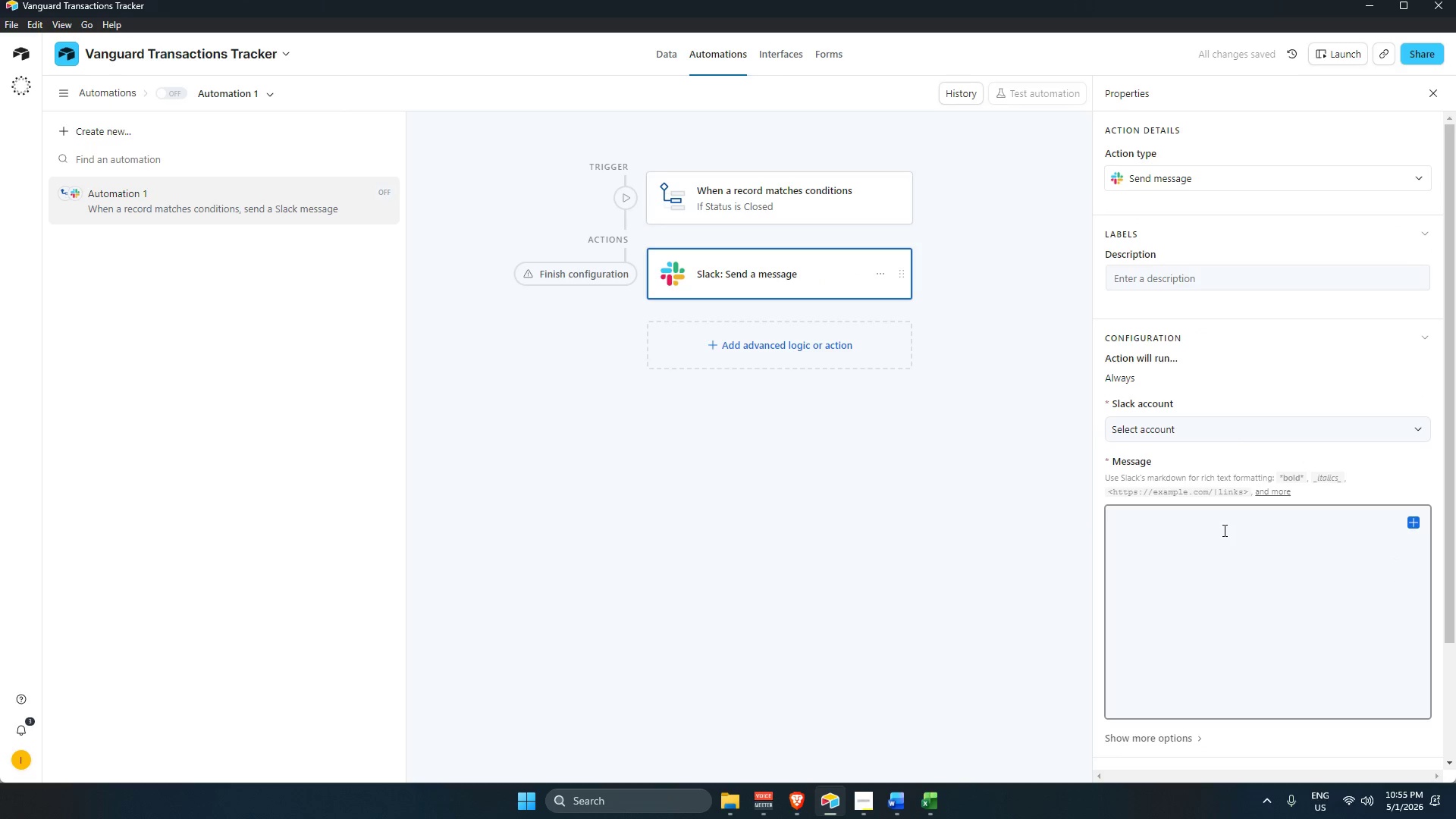 
left_click([1195, 431])
 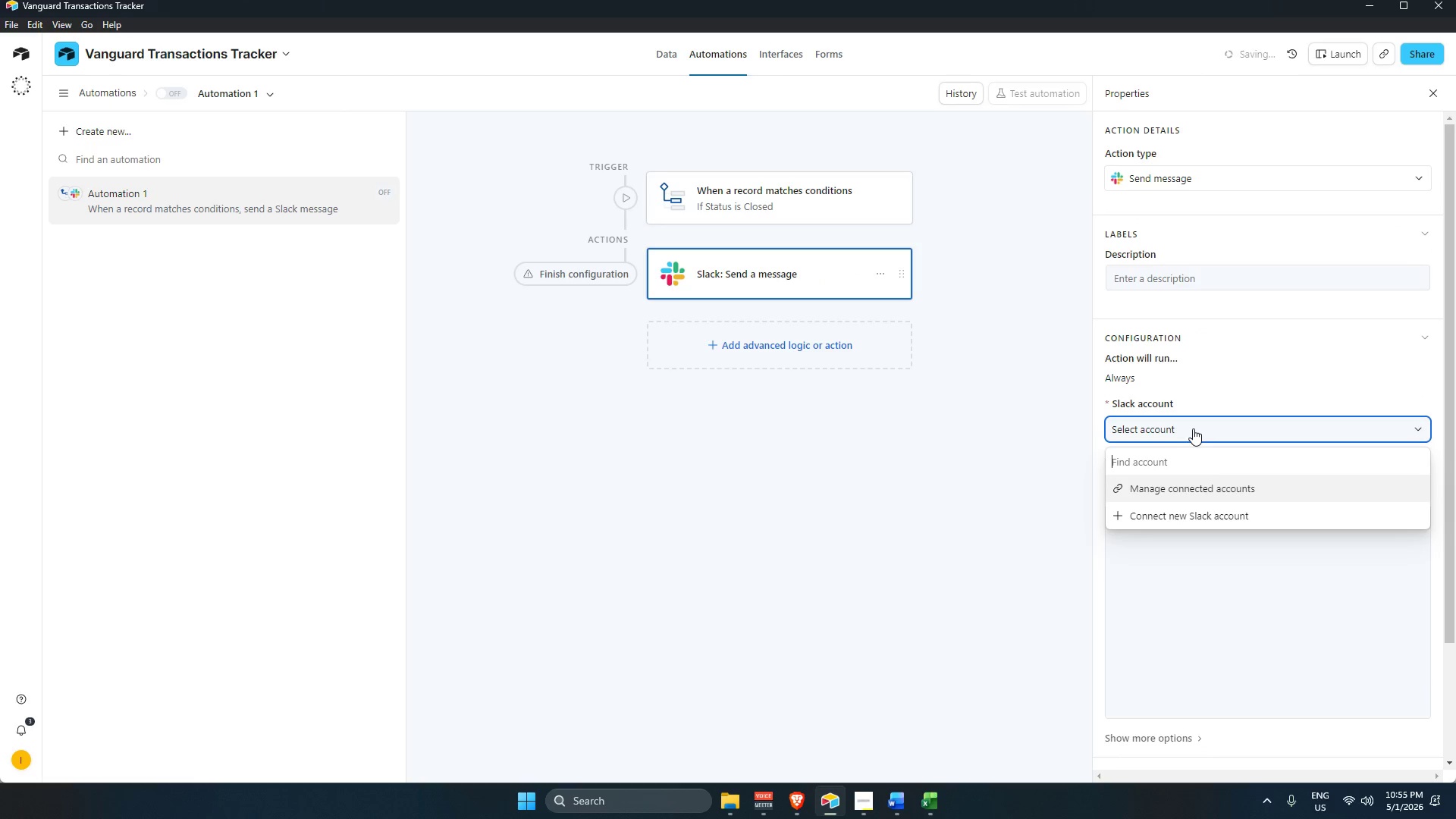 
left_click([1193, 428])
 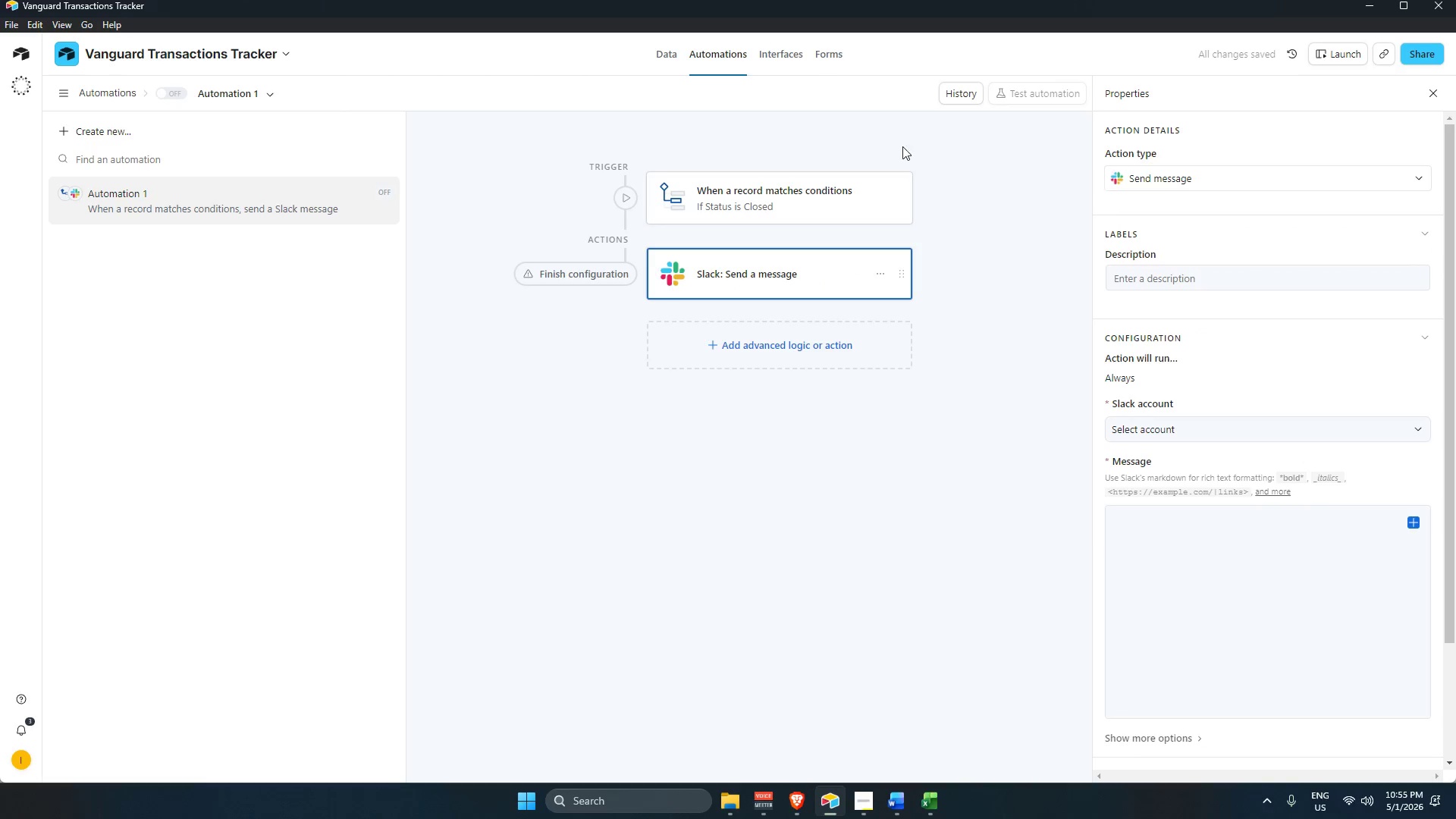 
left_click([1296, 55])
 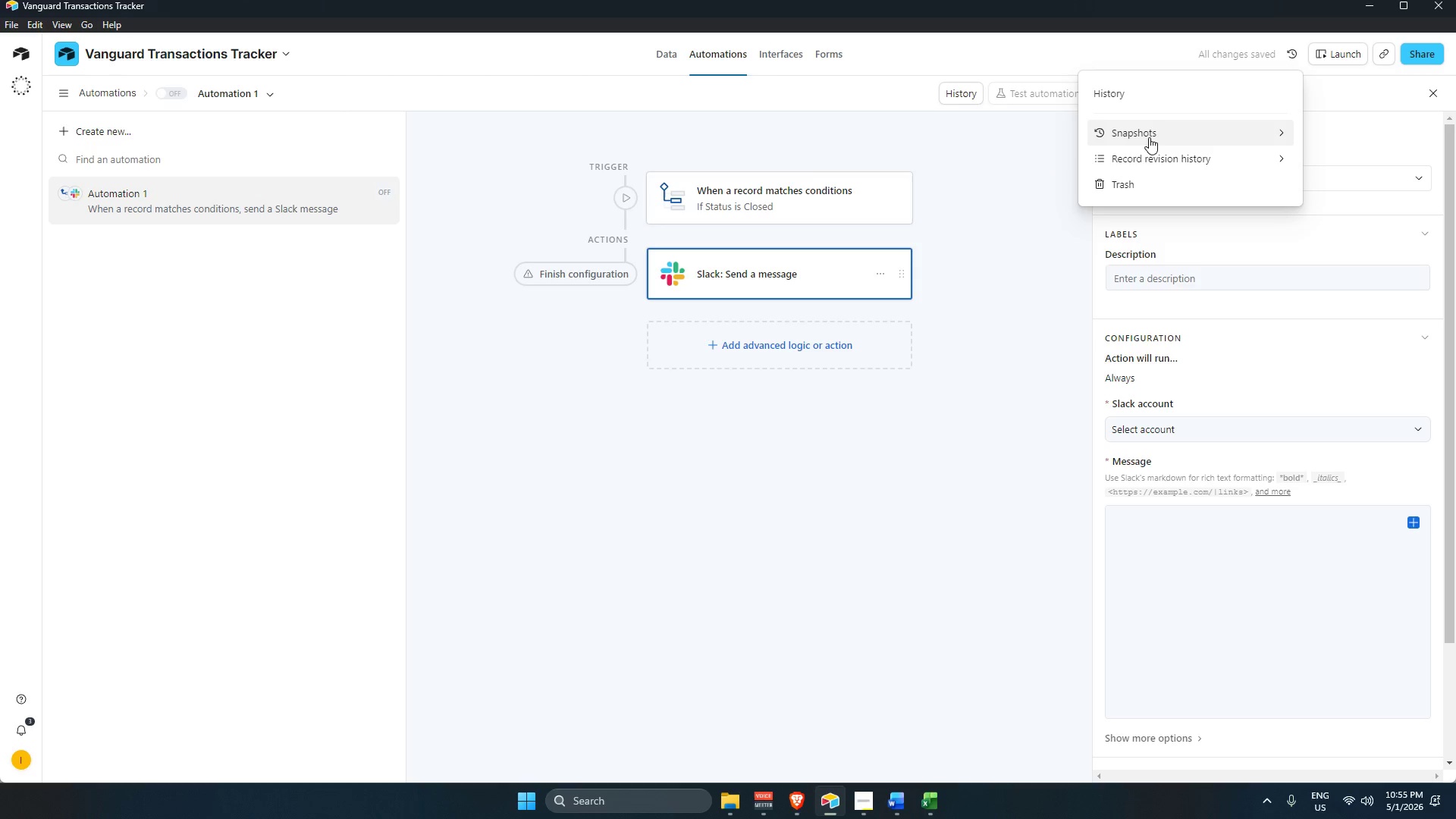 
left_click([1148, 136])
 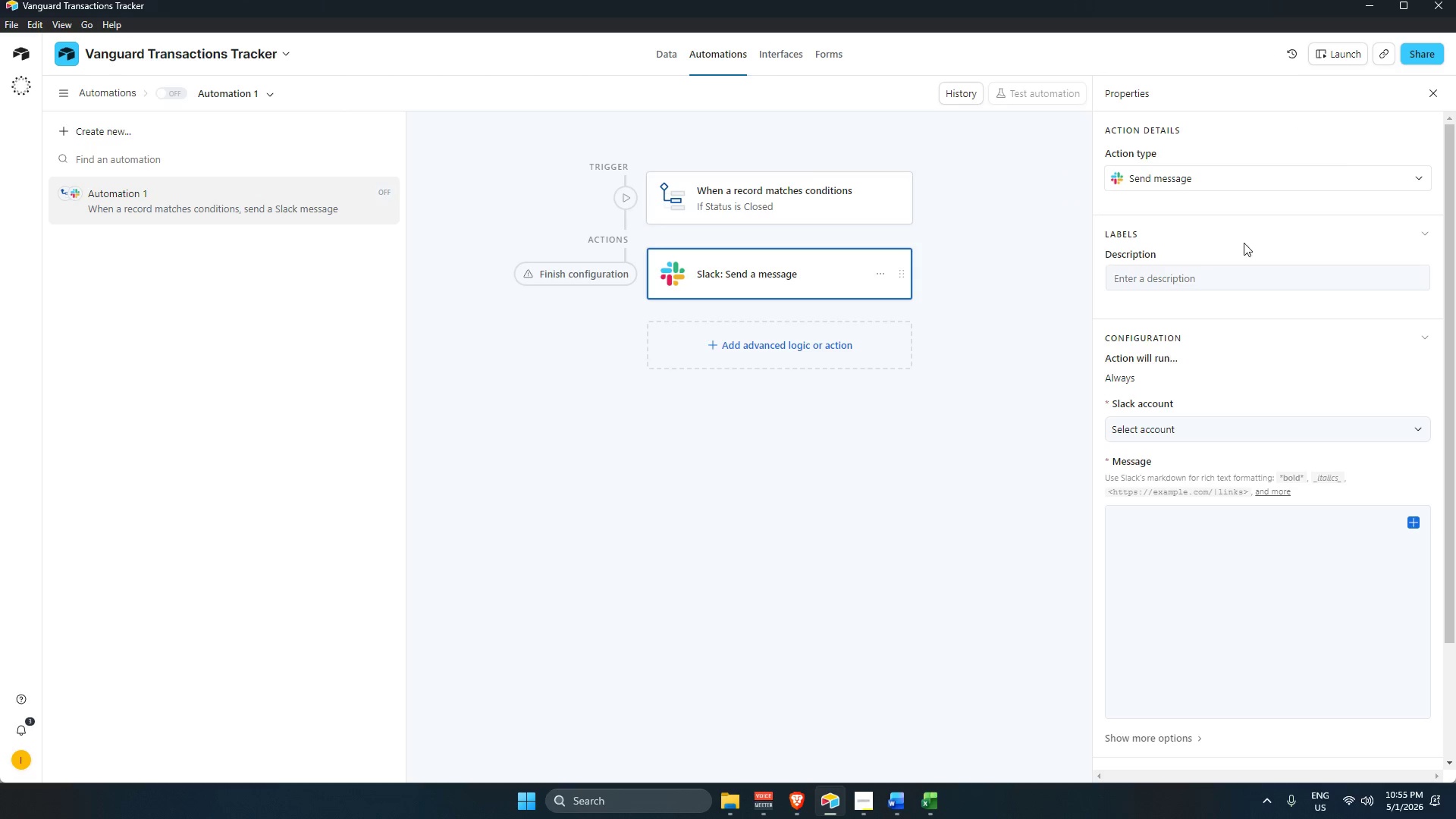 
scroll: coordinate [1148, 136], scroll_direction: up, amount: 1.0
 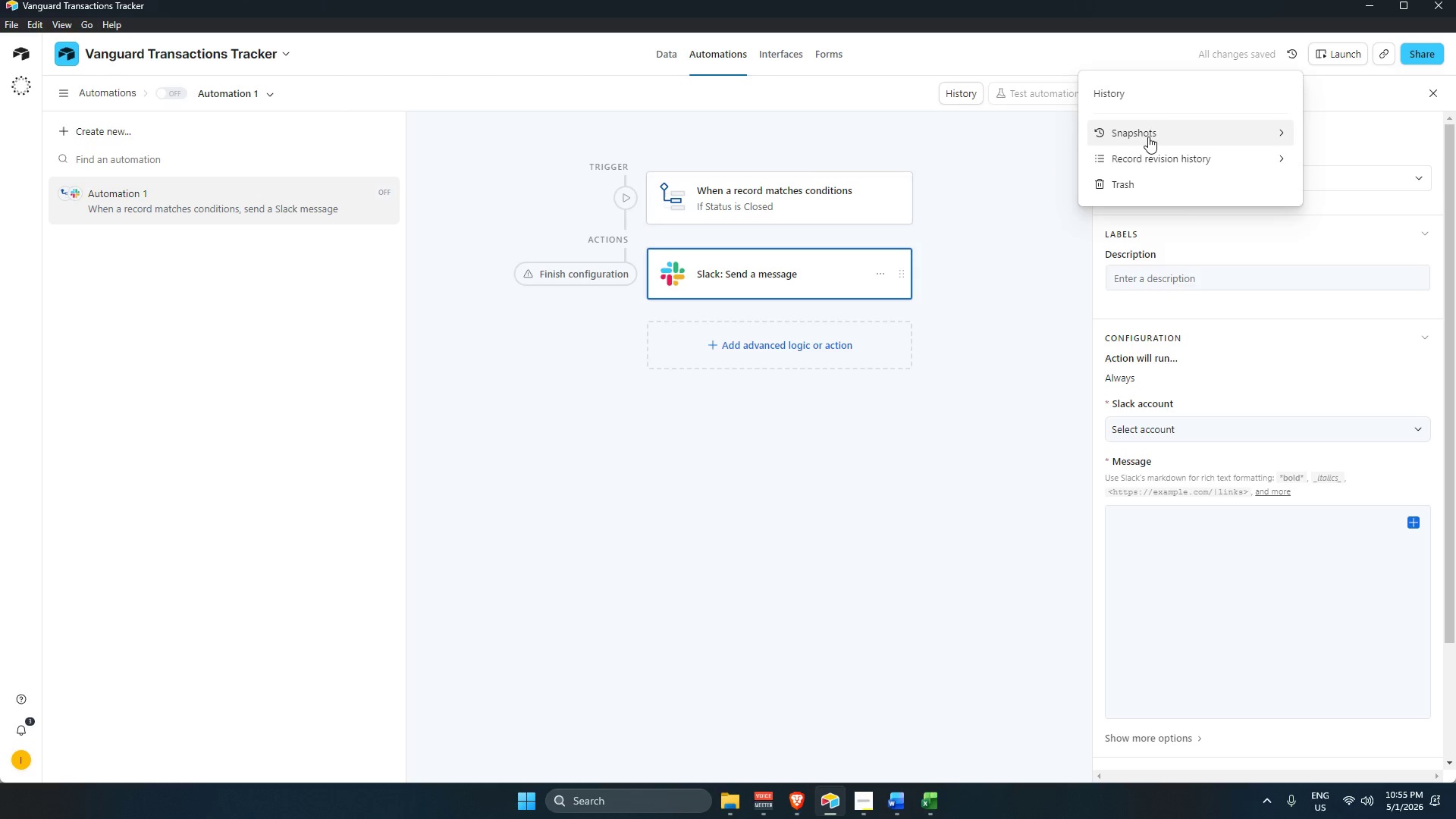 
left_click([1249, 176])
 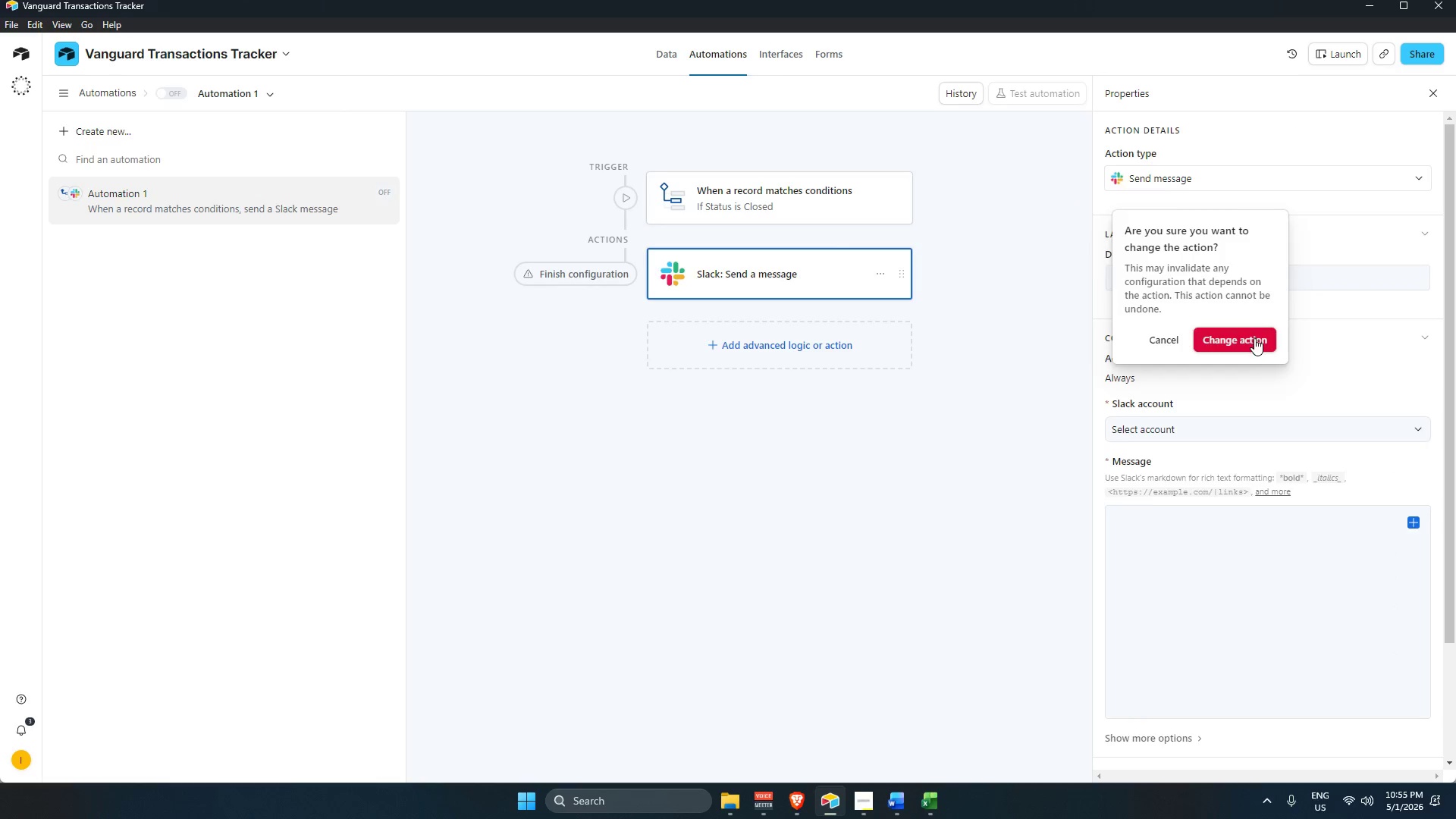 
wait(7.34)
 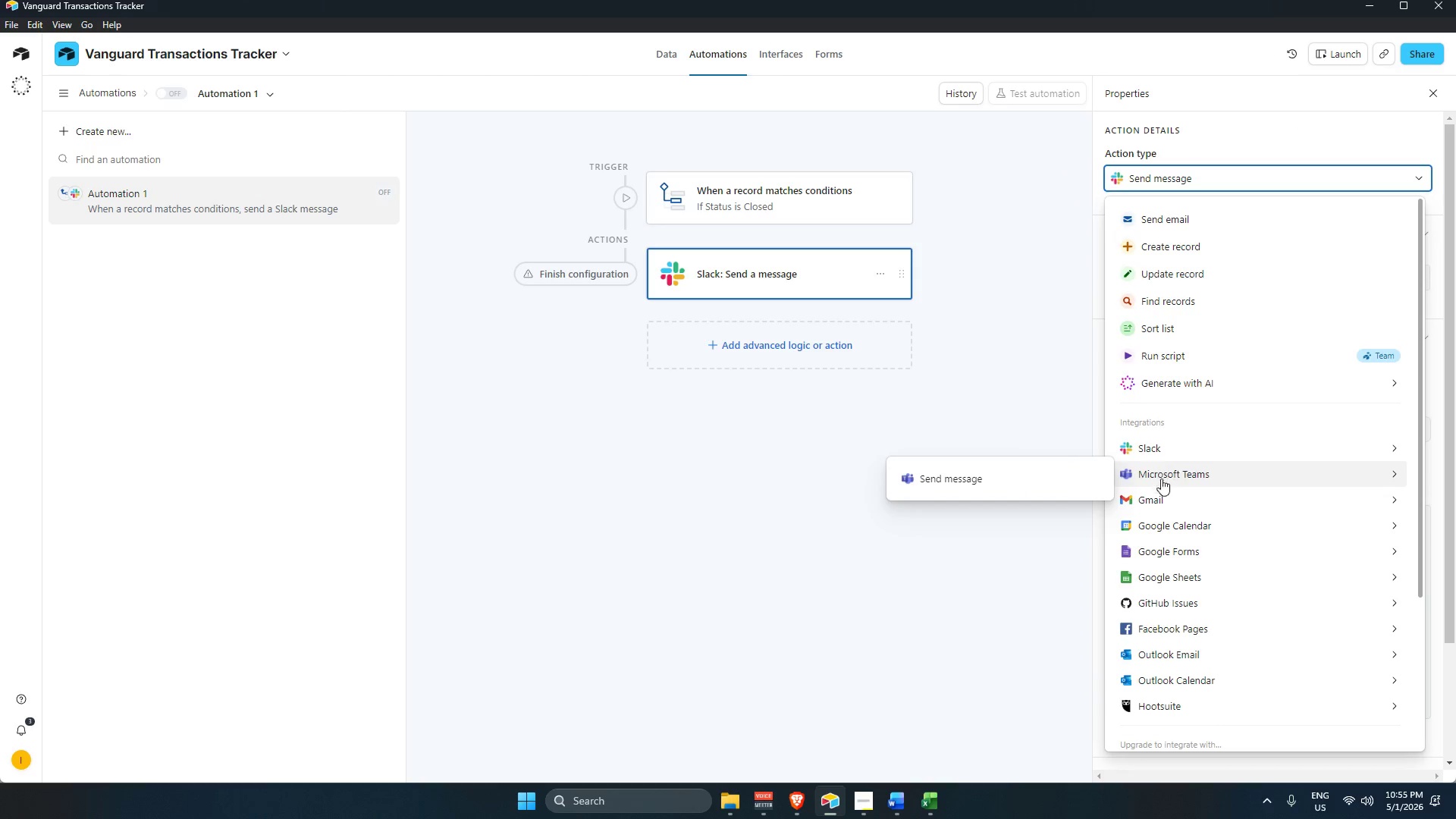 
type(ssebastianpearlirish@gmail.com)
 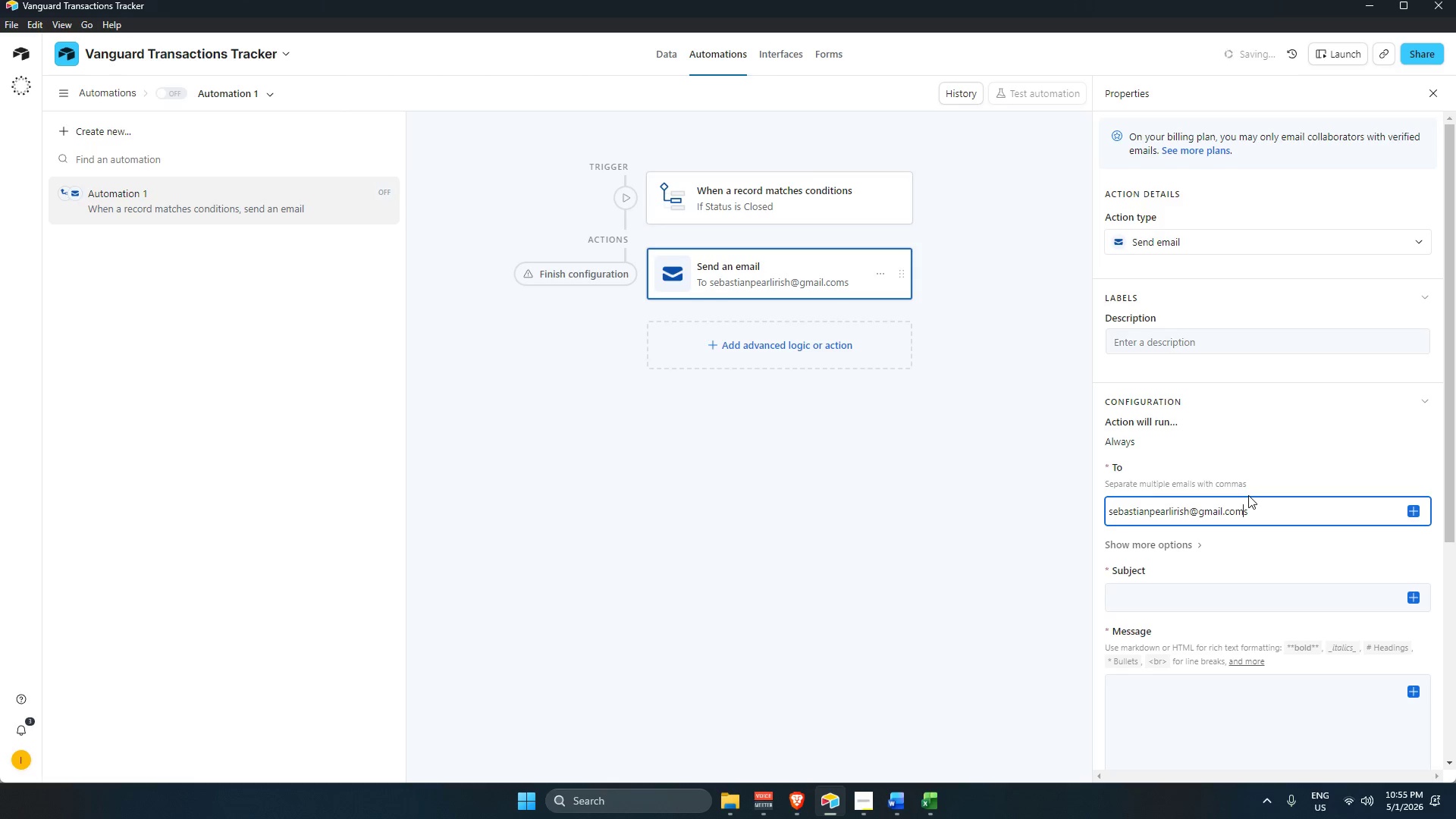 
key(ArrowRight)
 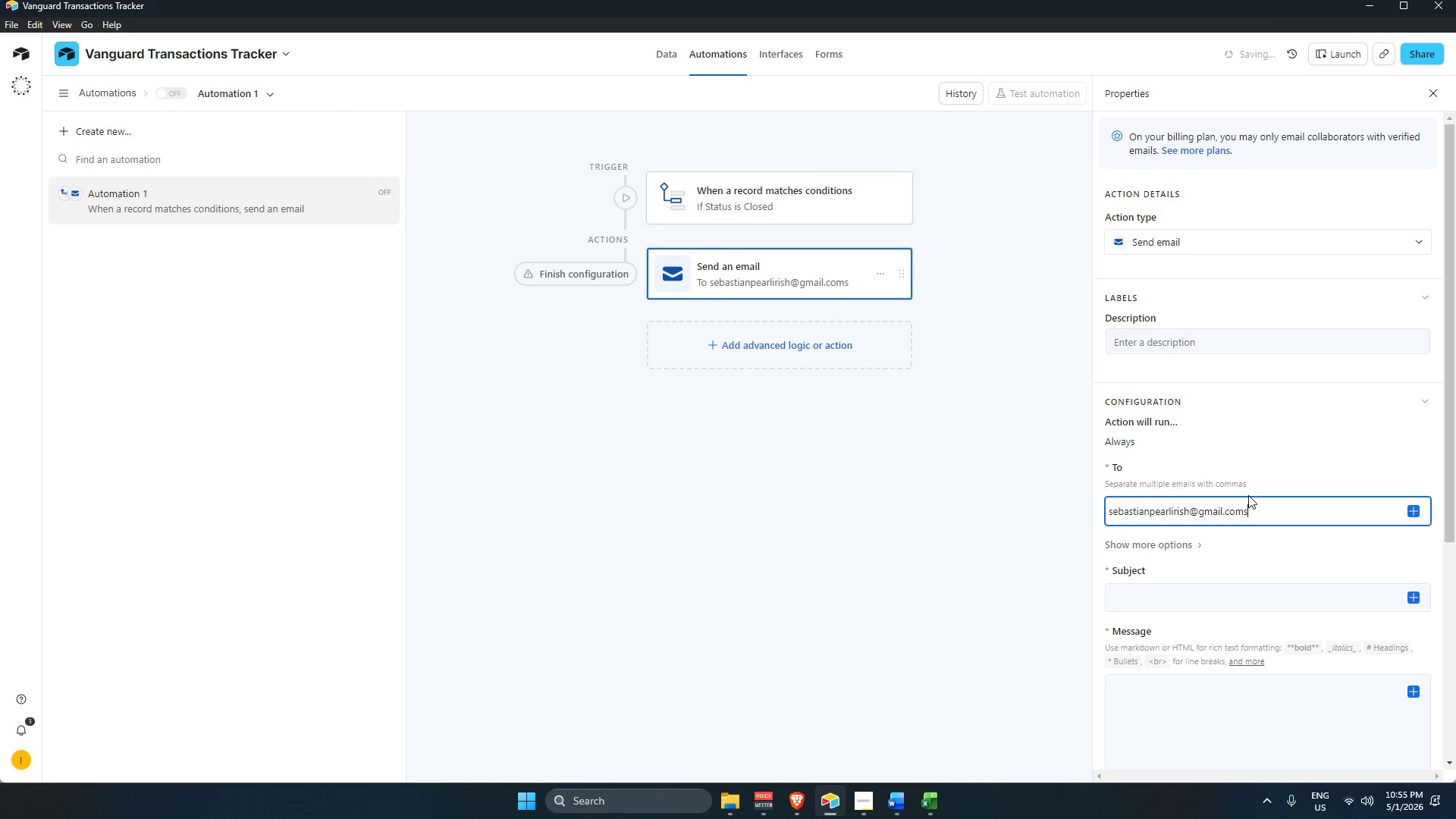 
key(Backspace)
 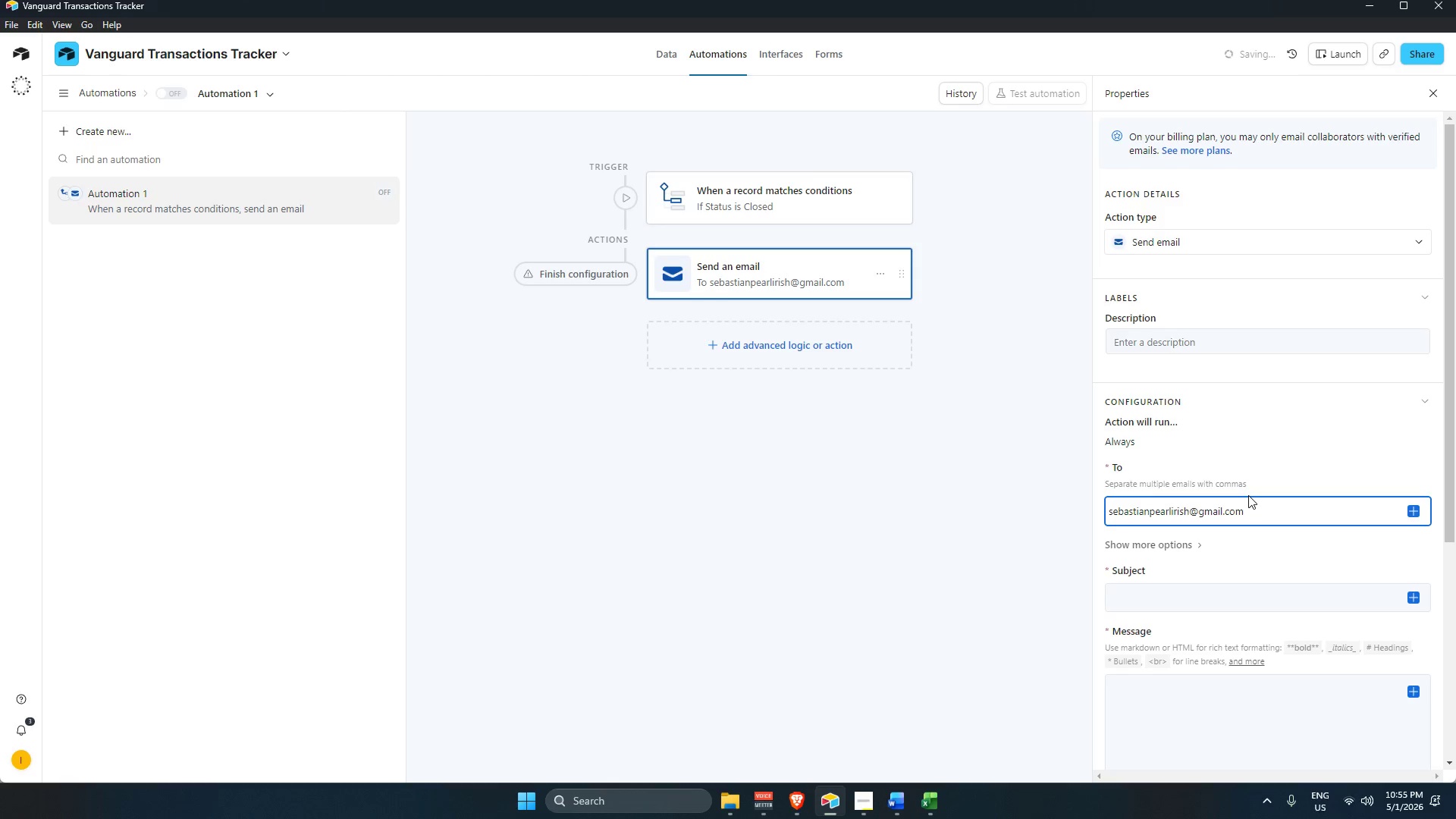 
key(Tab)
 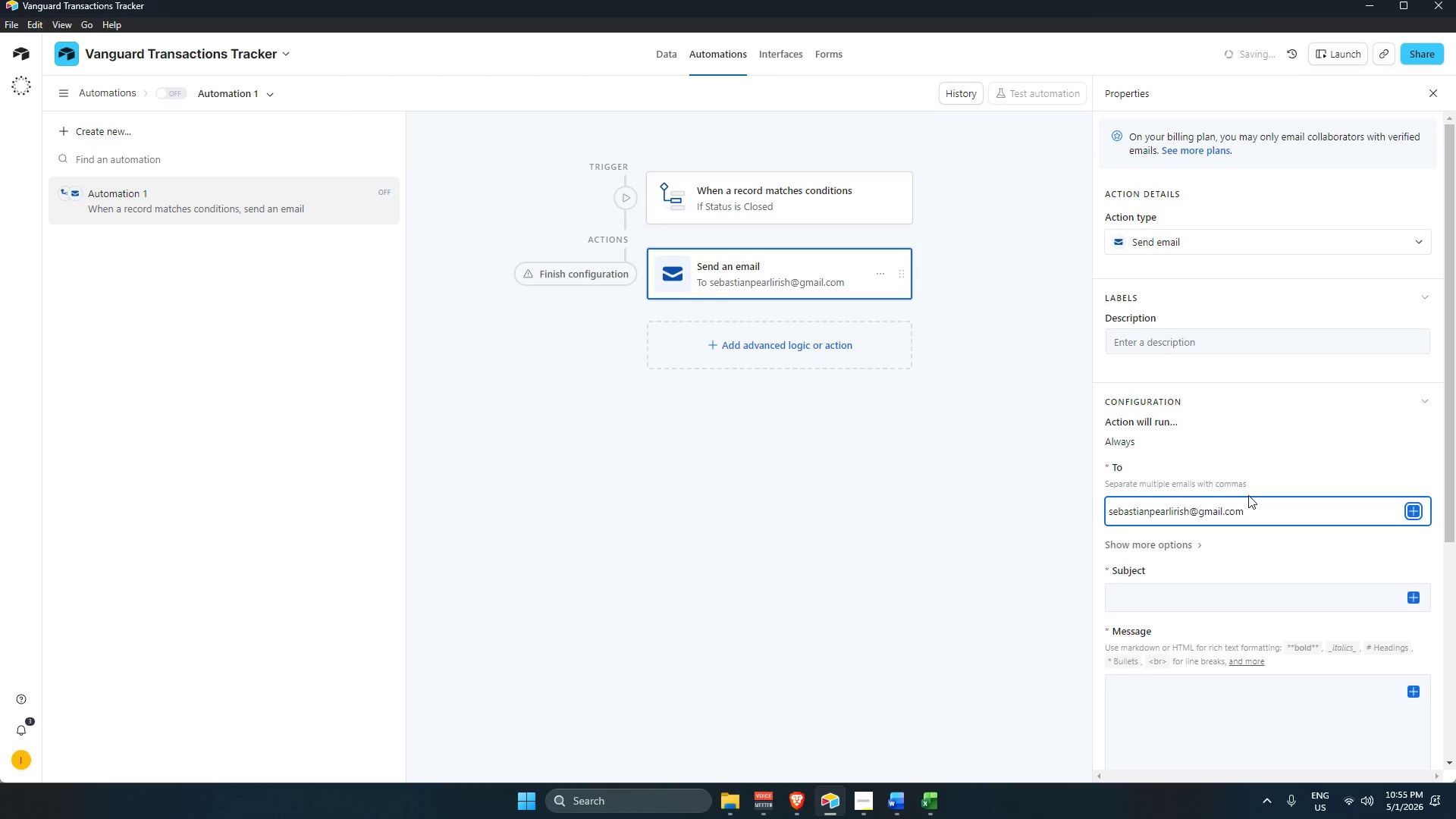 
key(Tab)
 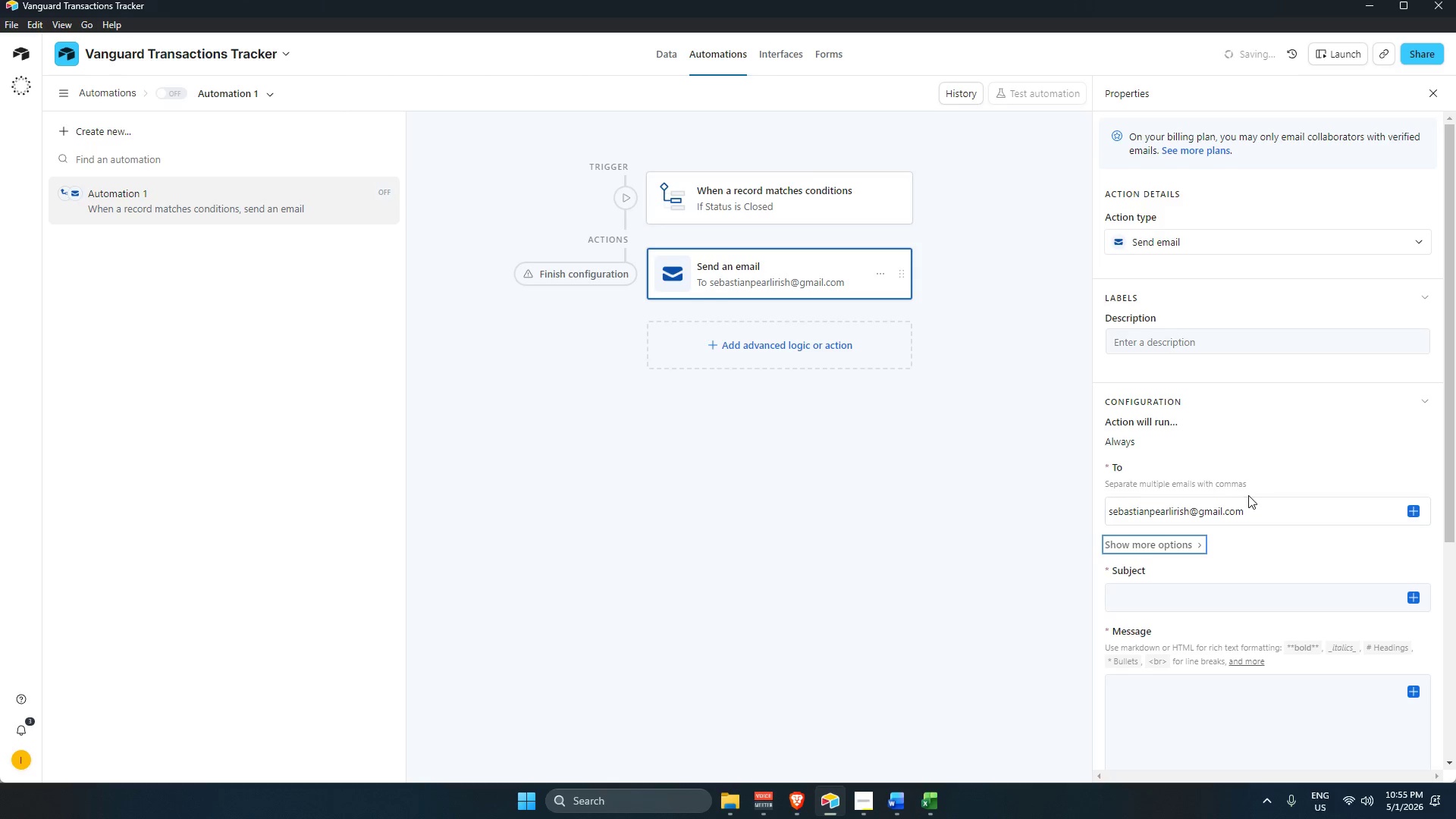 
key(Tab)
 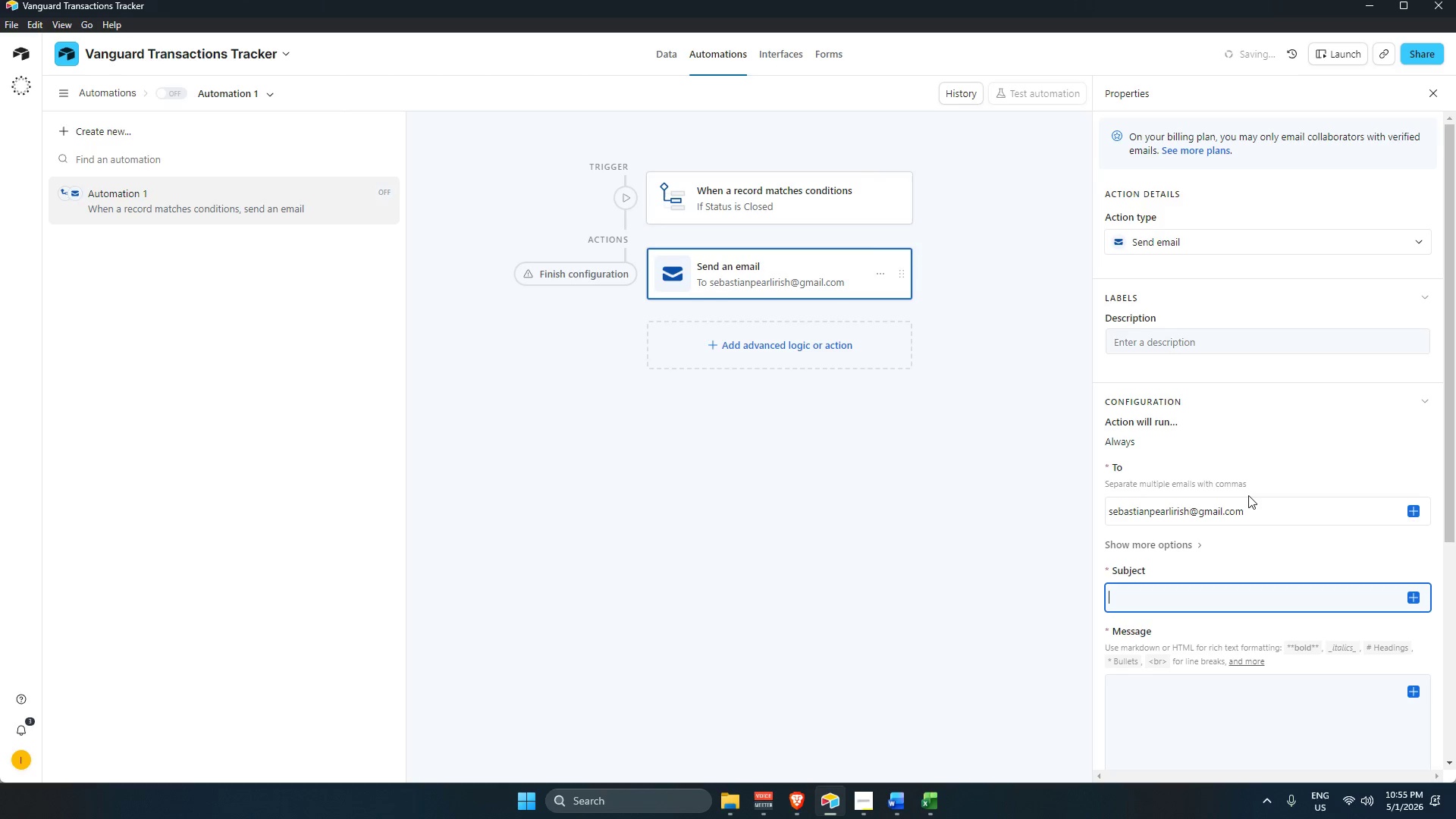 
key(Tab)
 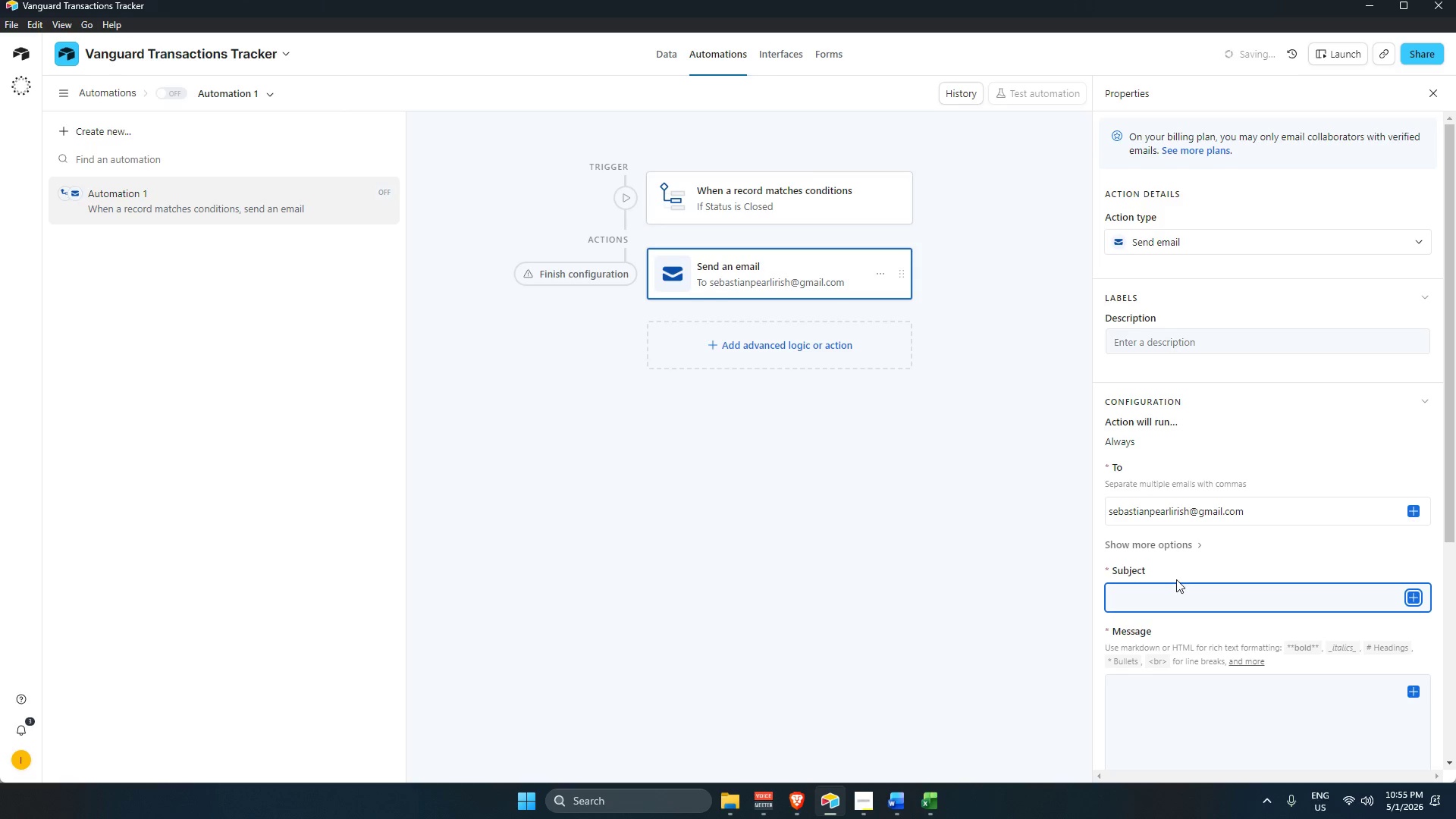 
type(DEAL Closed!)
key(Tab)
key(Tab)
key(Tab)
type({clien)
 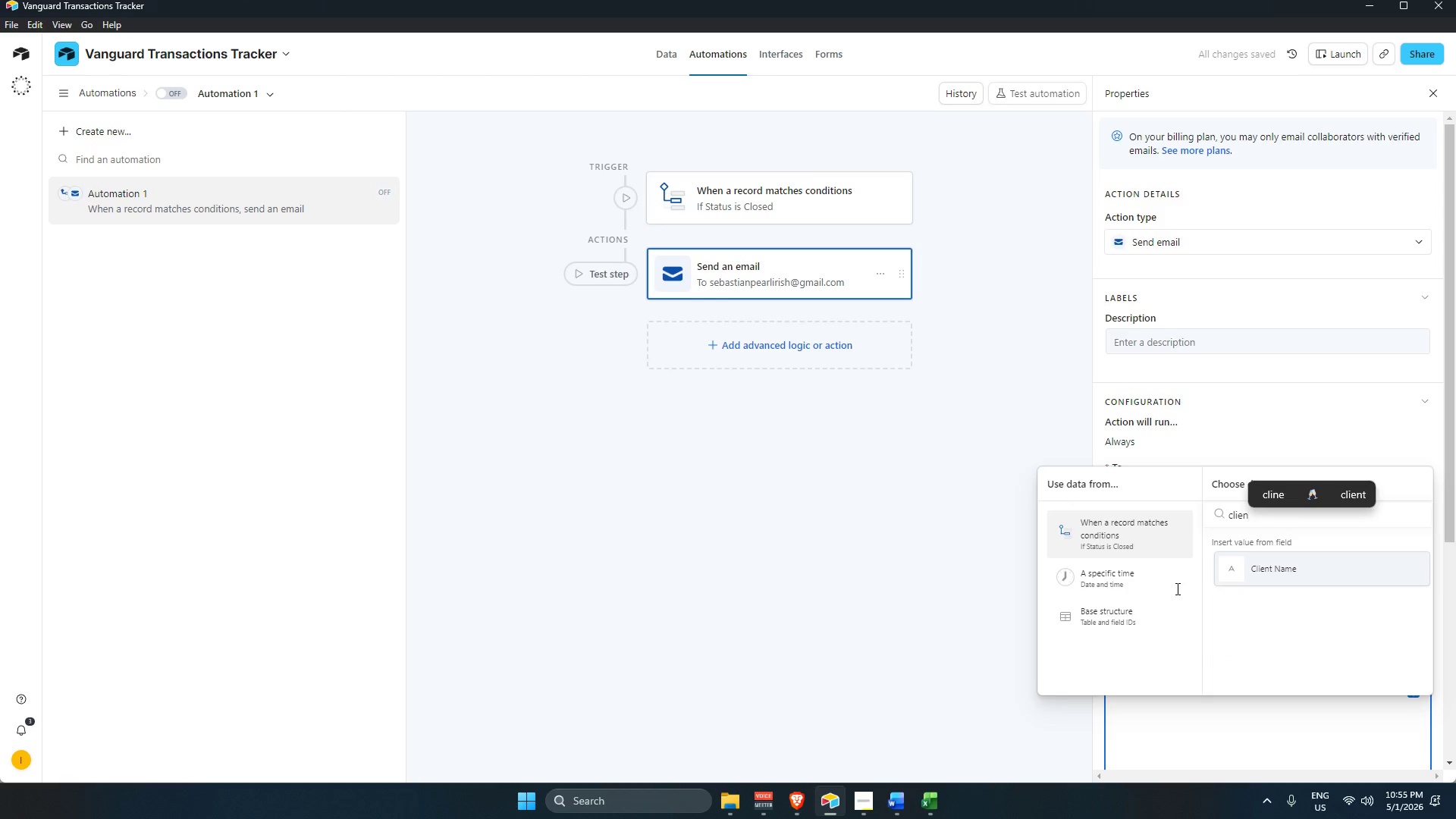 
 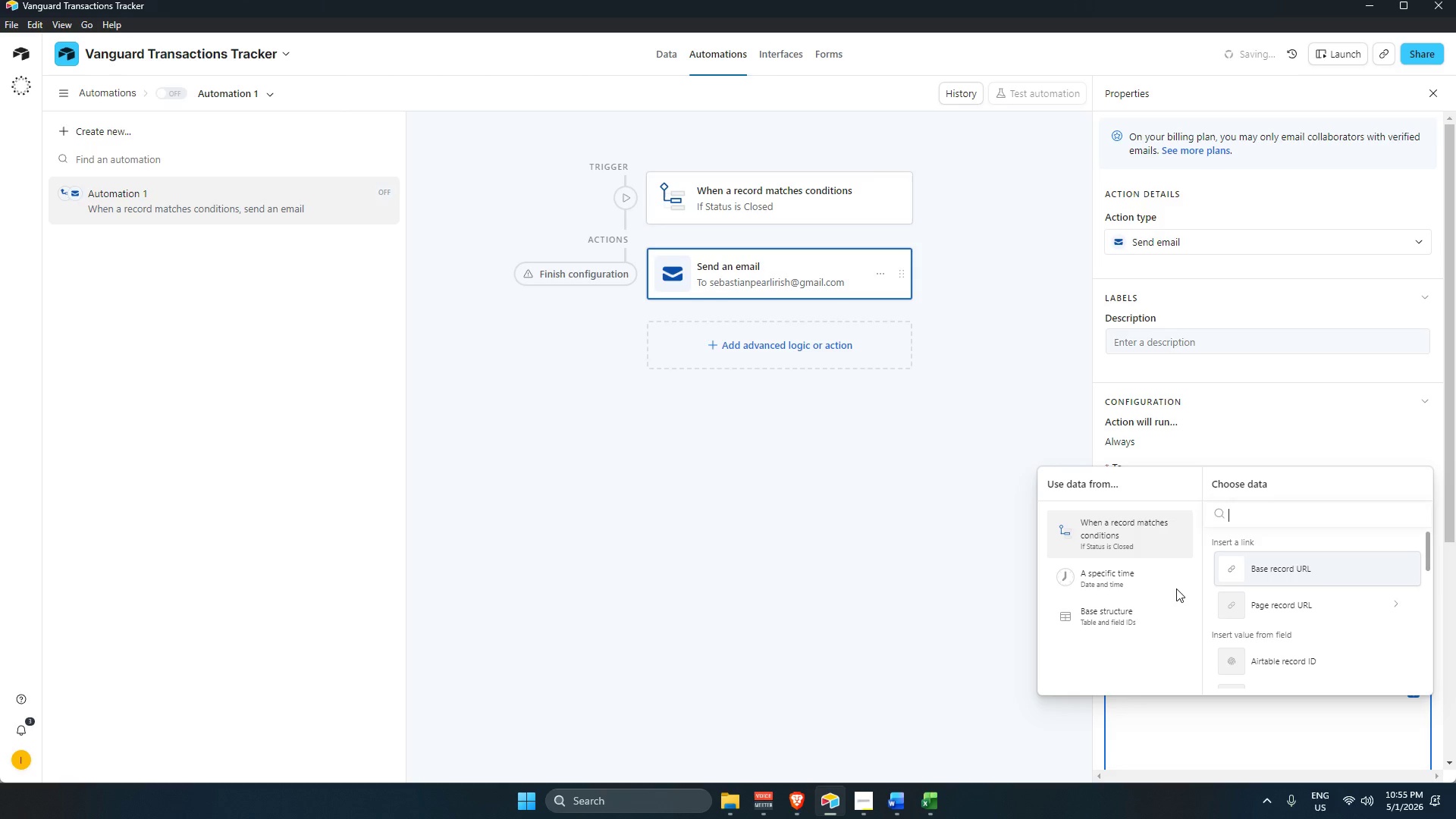 
key(Enter)
 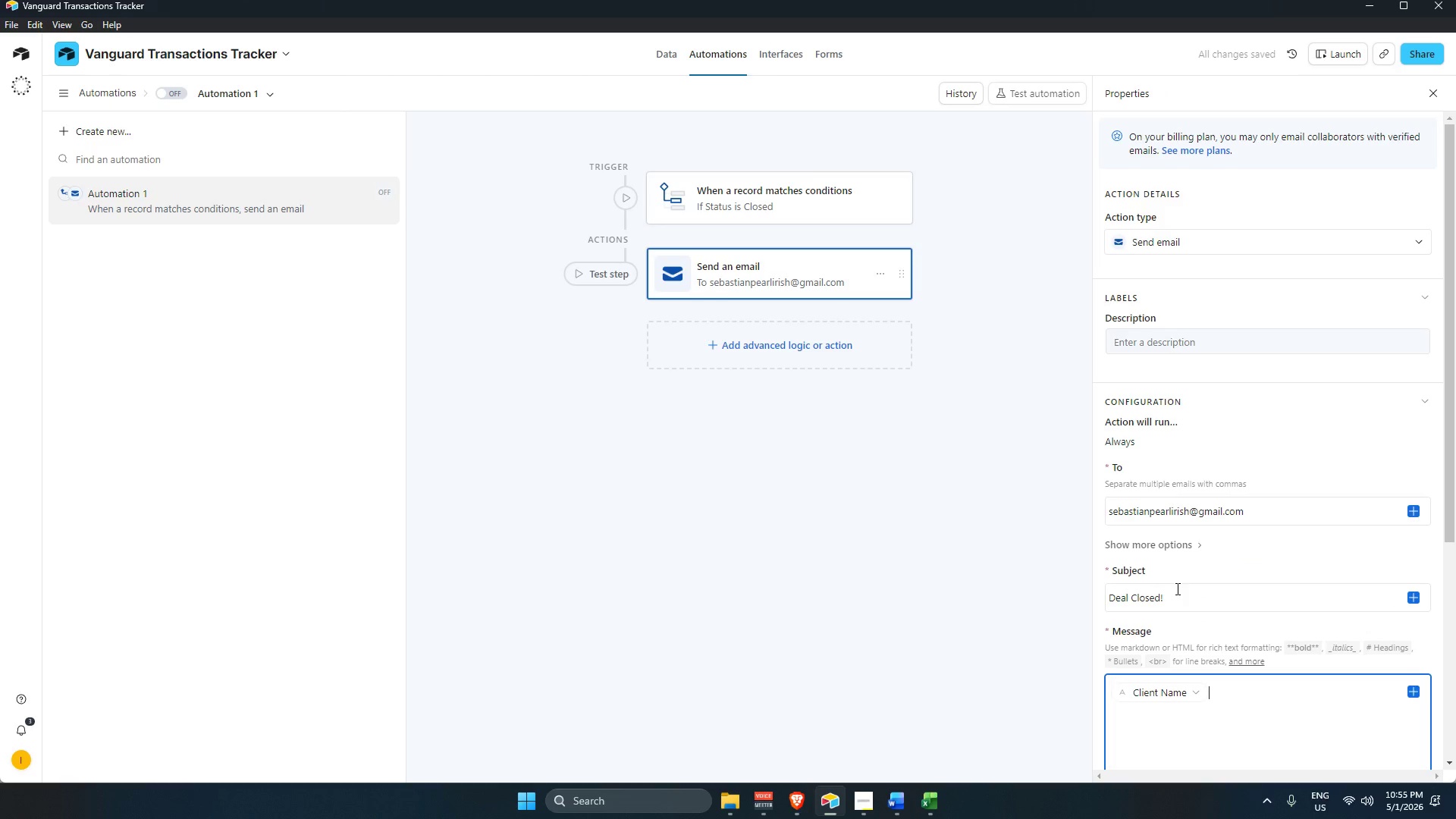 
type( by {agen)
 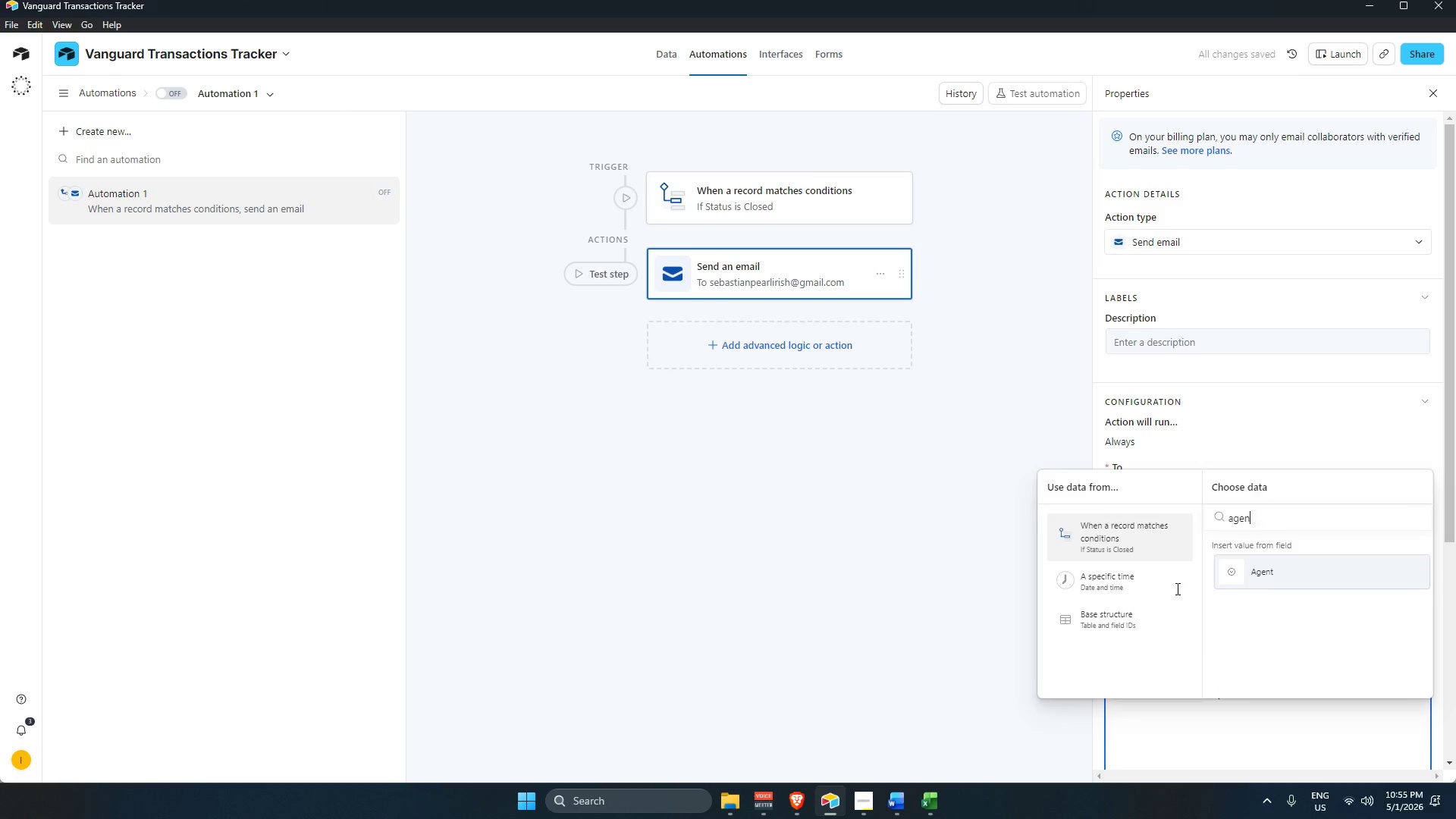 
key(Enter)
 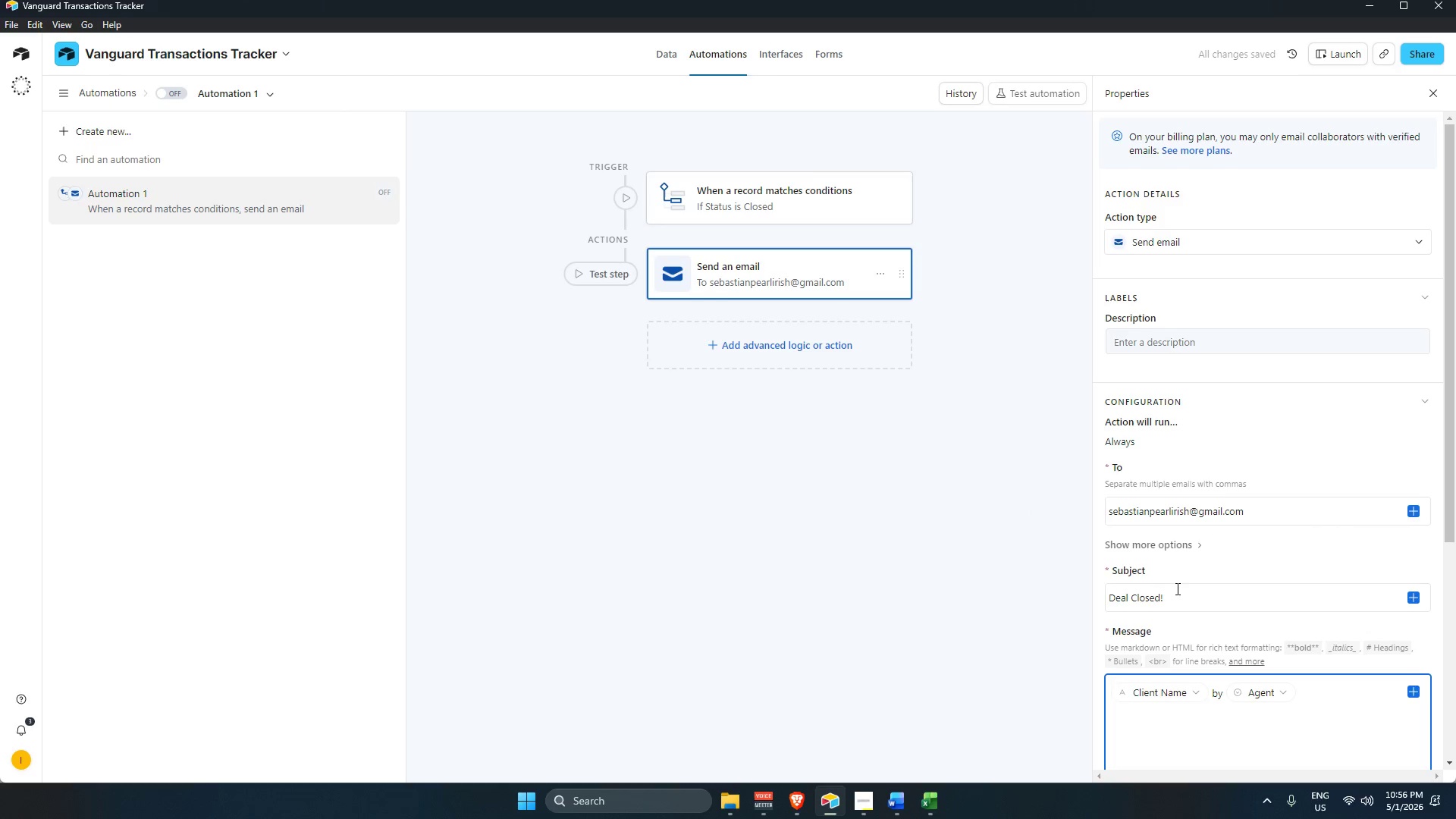 
type( just cloe)
key(Backspace)
type(sed at {SALE)
 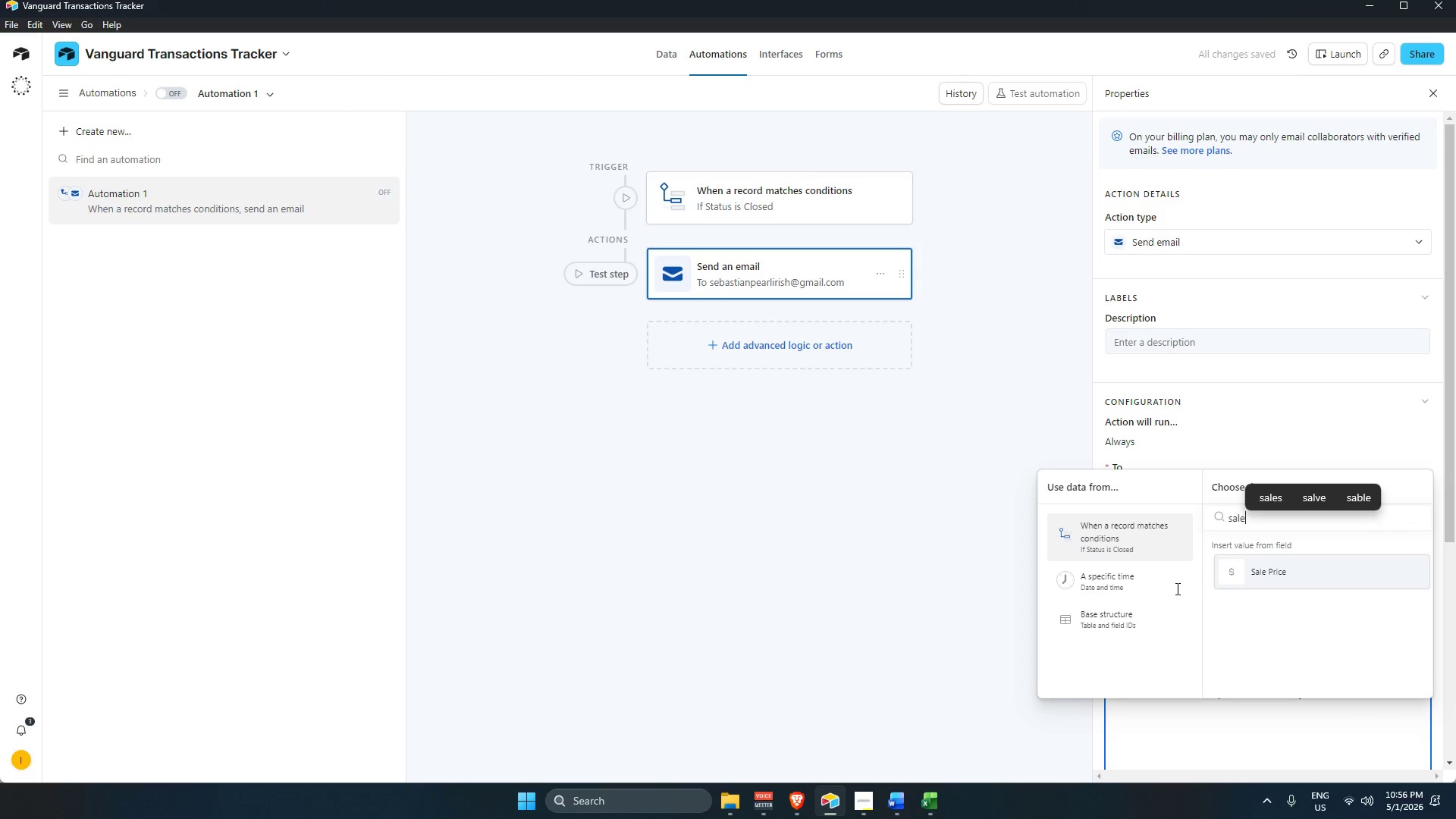 
key(Enter)
 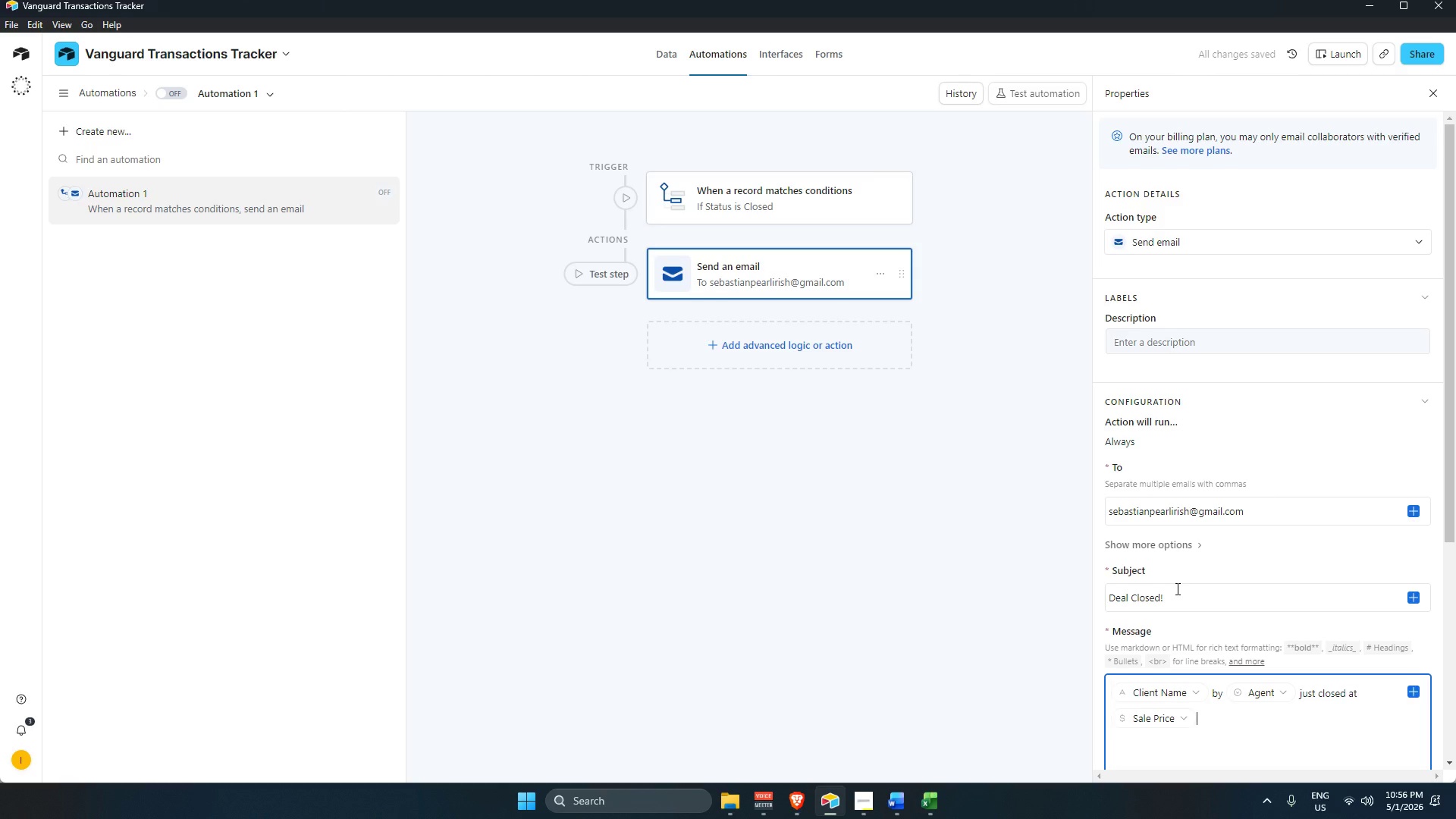 
key(Period)
 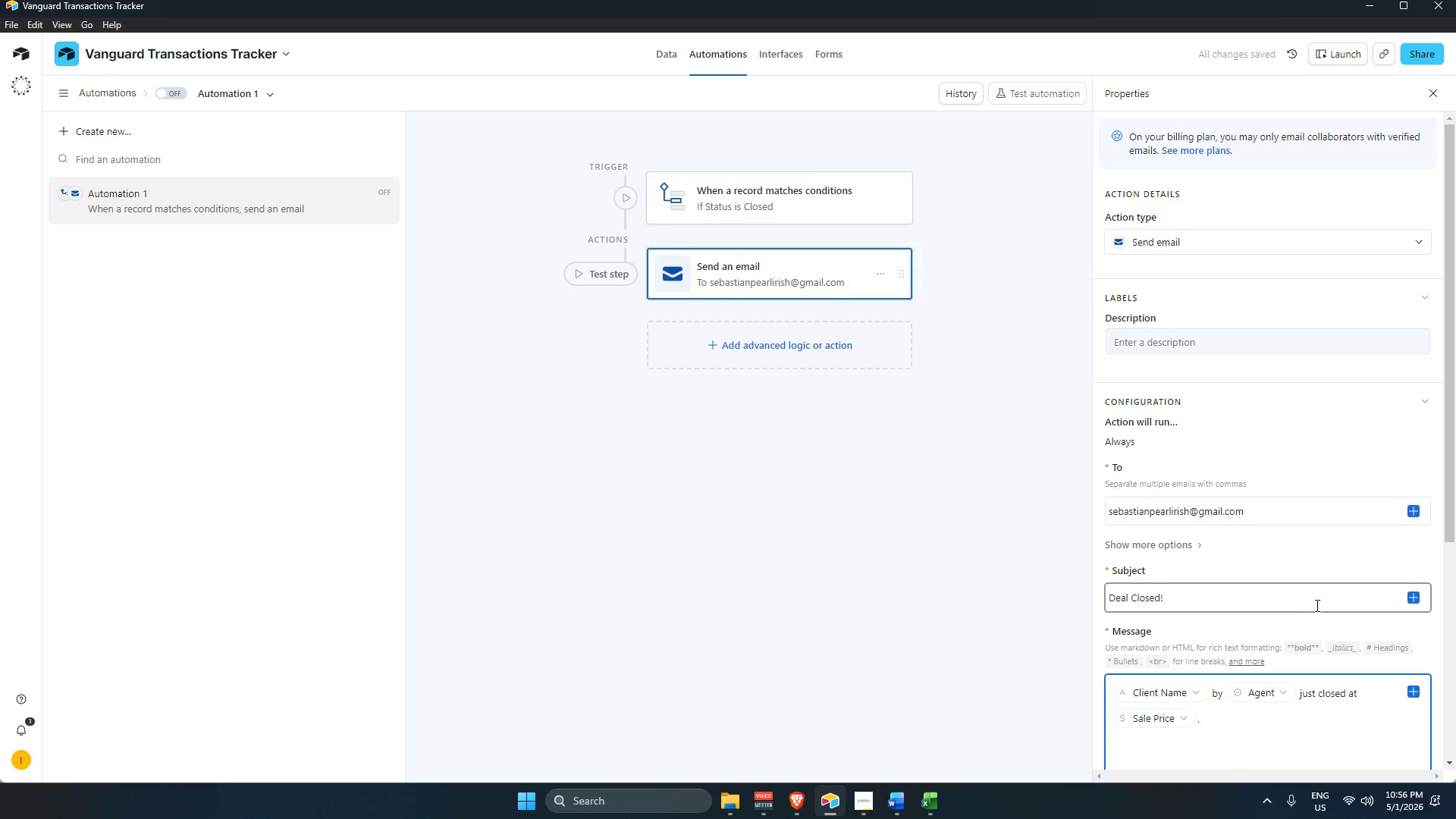 
scroll: coordinate [1455, 623], scroll_direction: down, amount: 8.0
 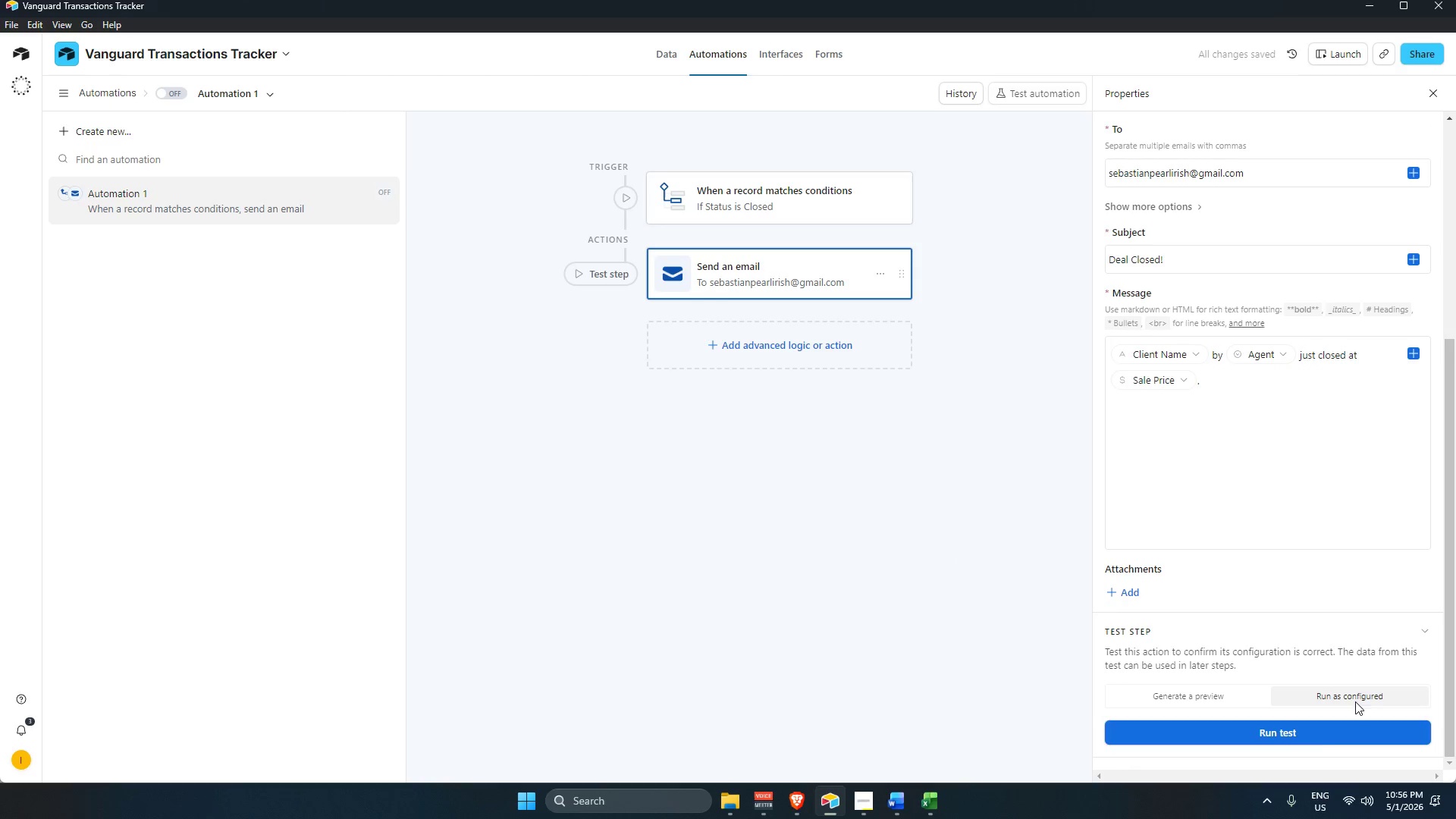 
double_click([1321, 730])
 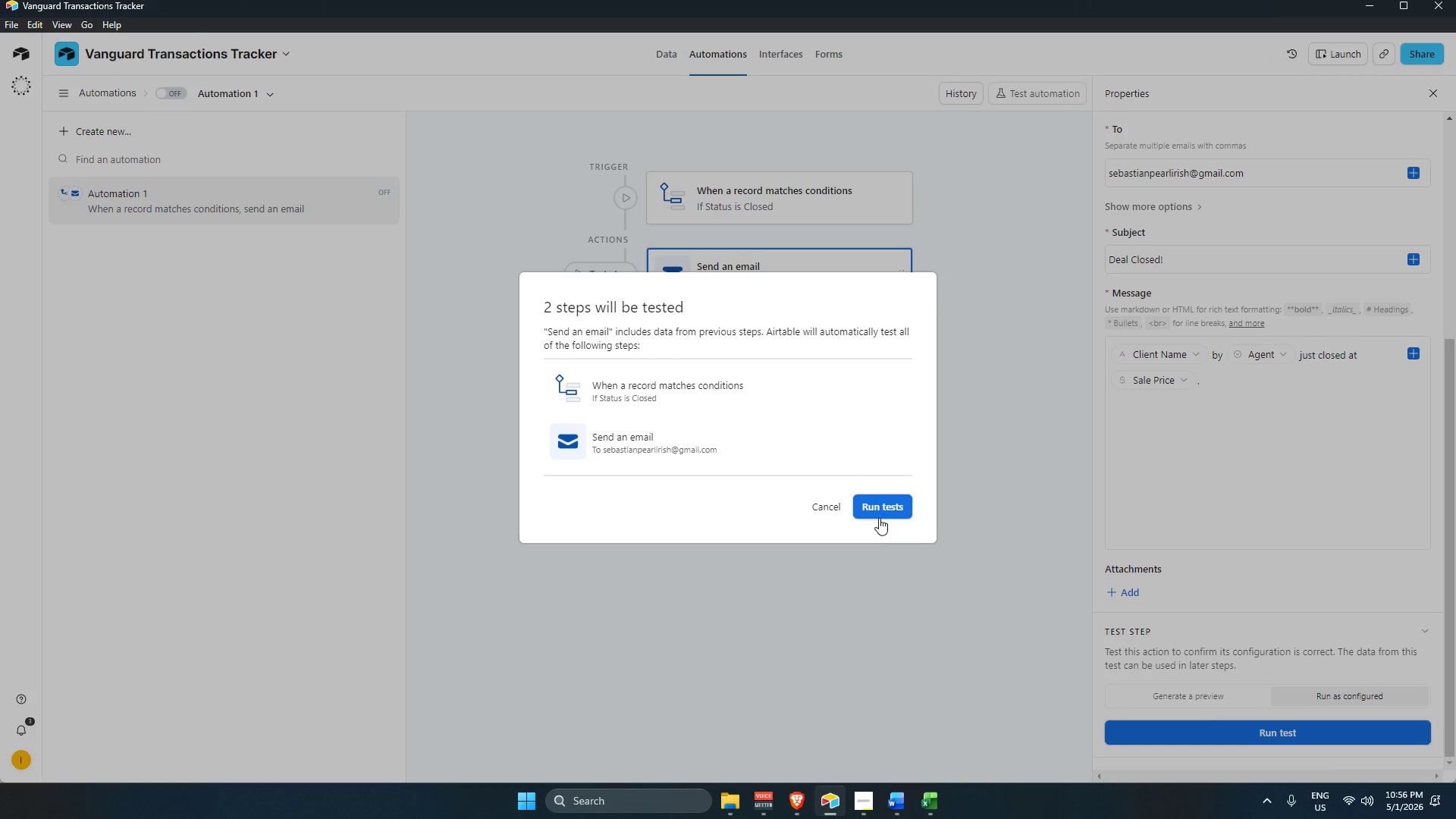 
left_click([879, 502])
 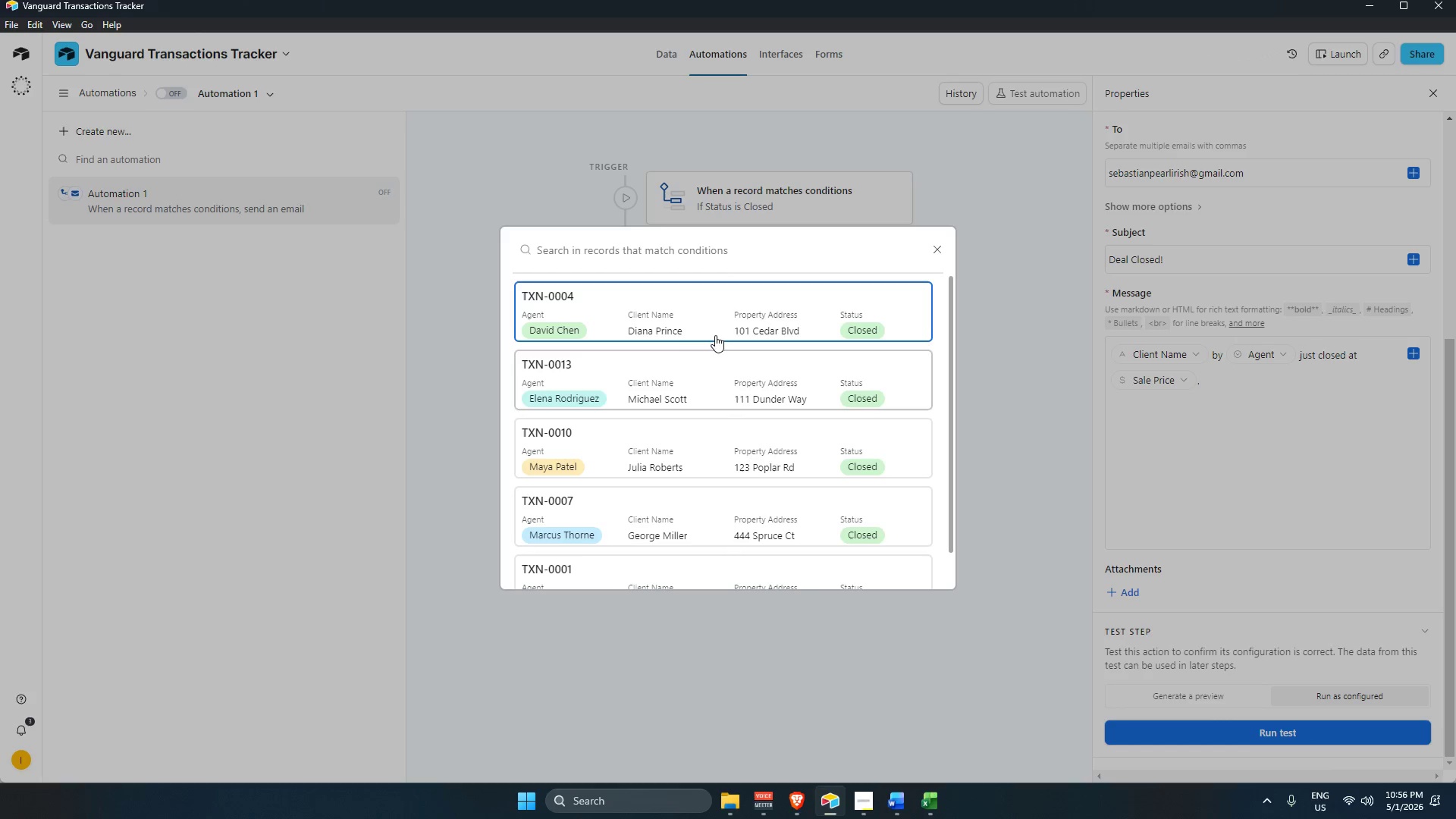 
left_click([716, 312])
 